 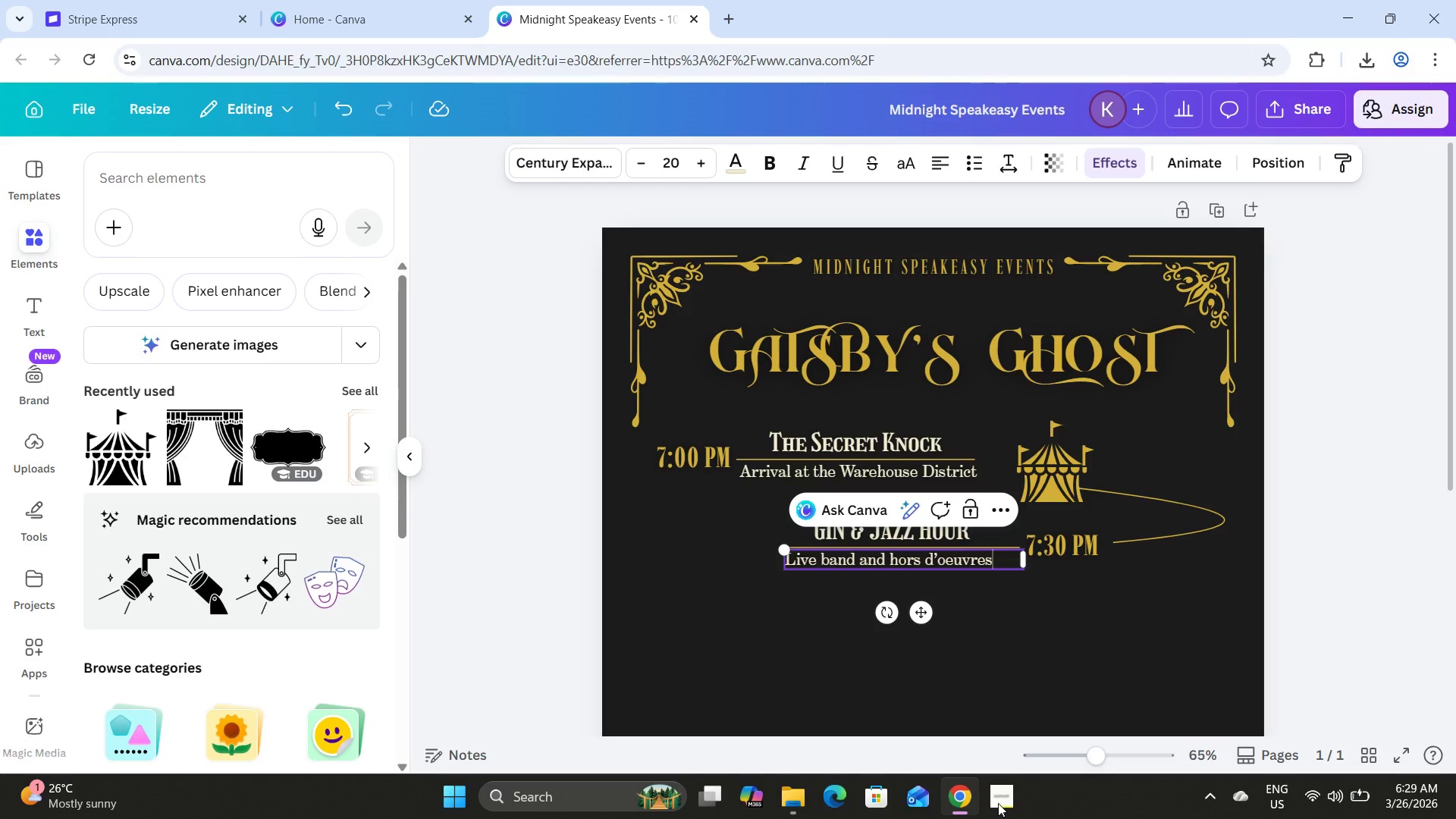 
hold_key(key=ShiftLeft, duration=0.41)
 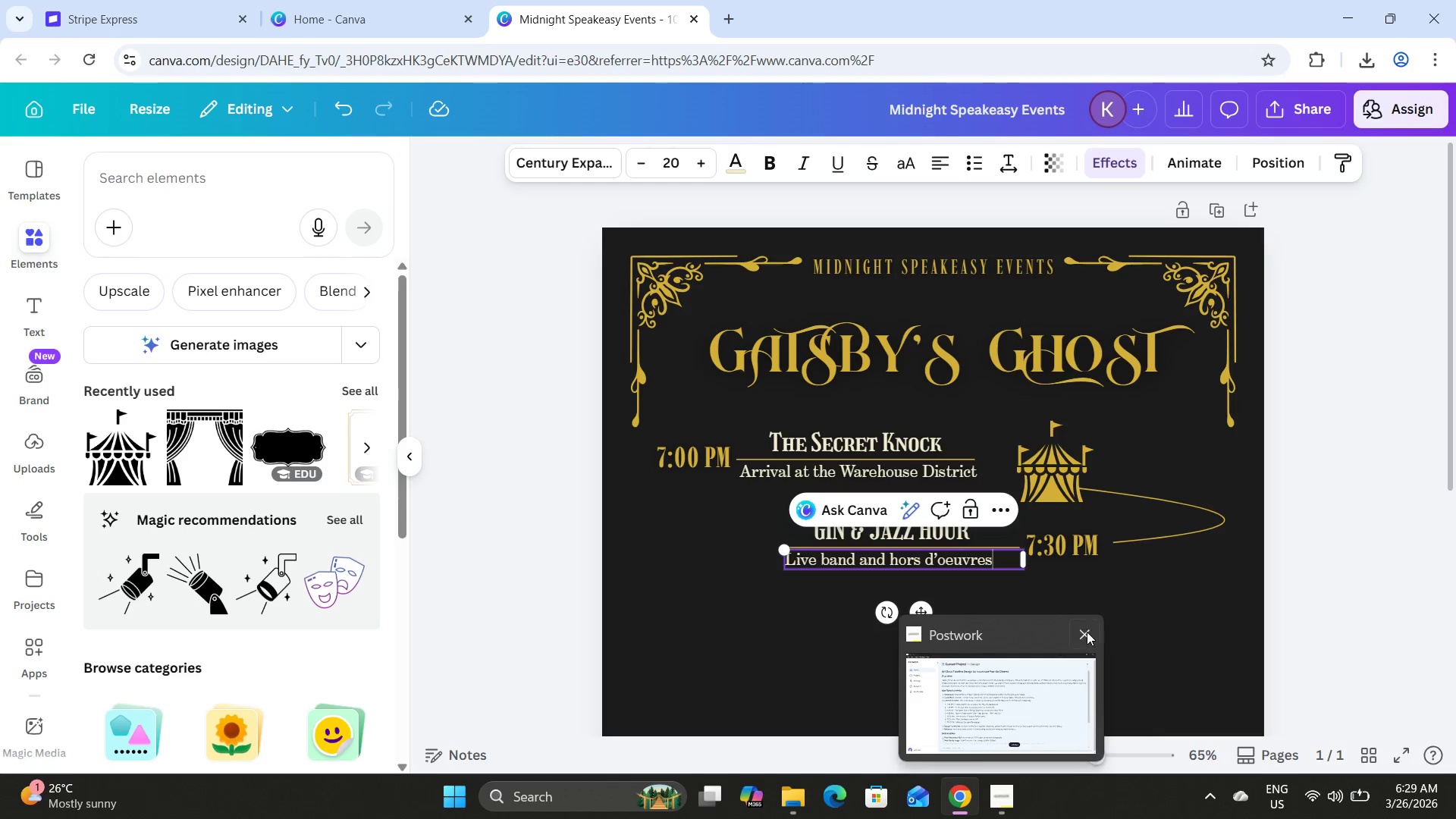 
left_click([1148, 586])
 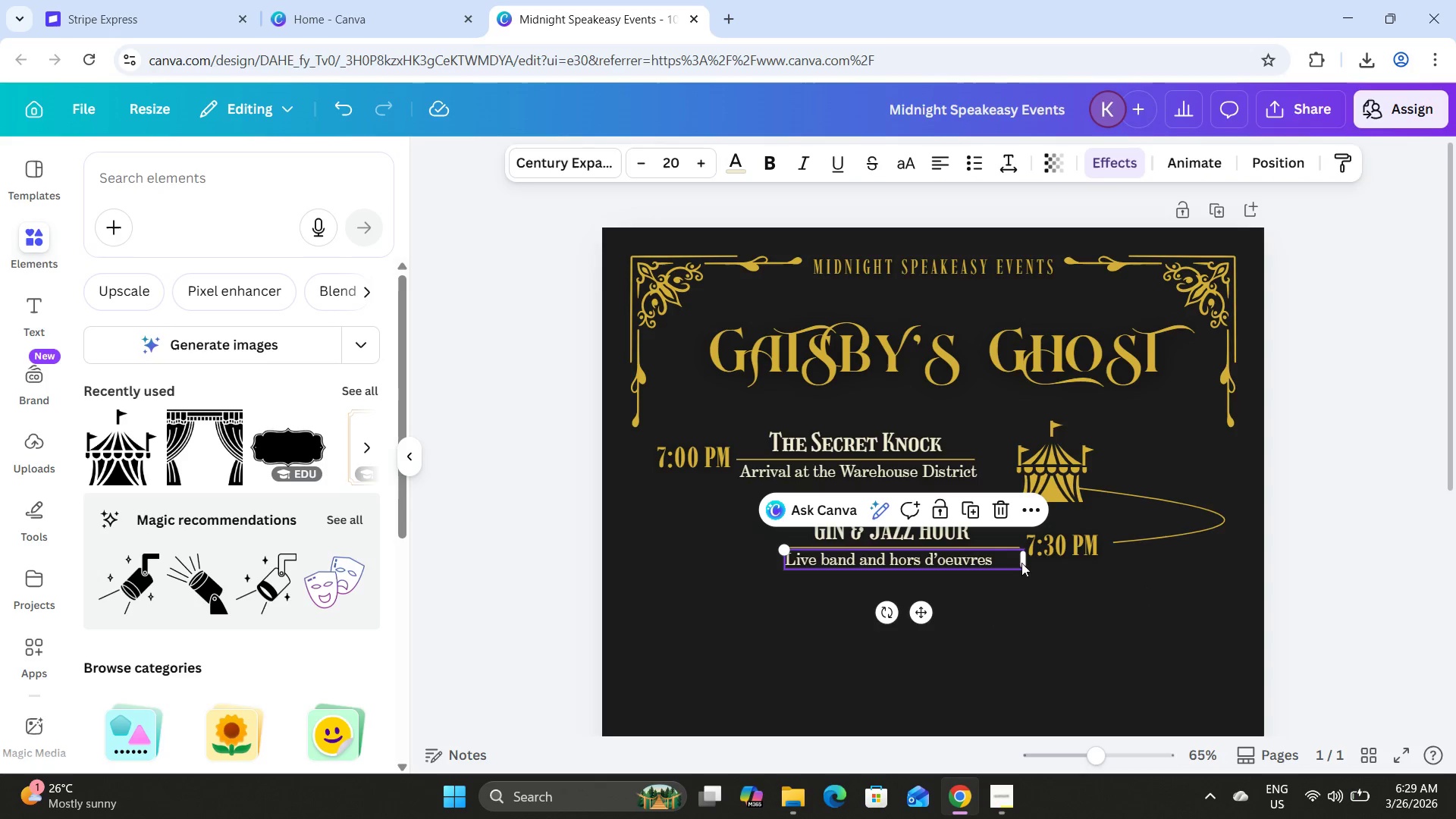 
left_click_drag(start_coordinate=[1025, 562], to_coordinate=[996, 564])
 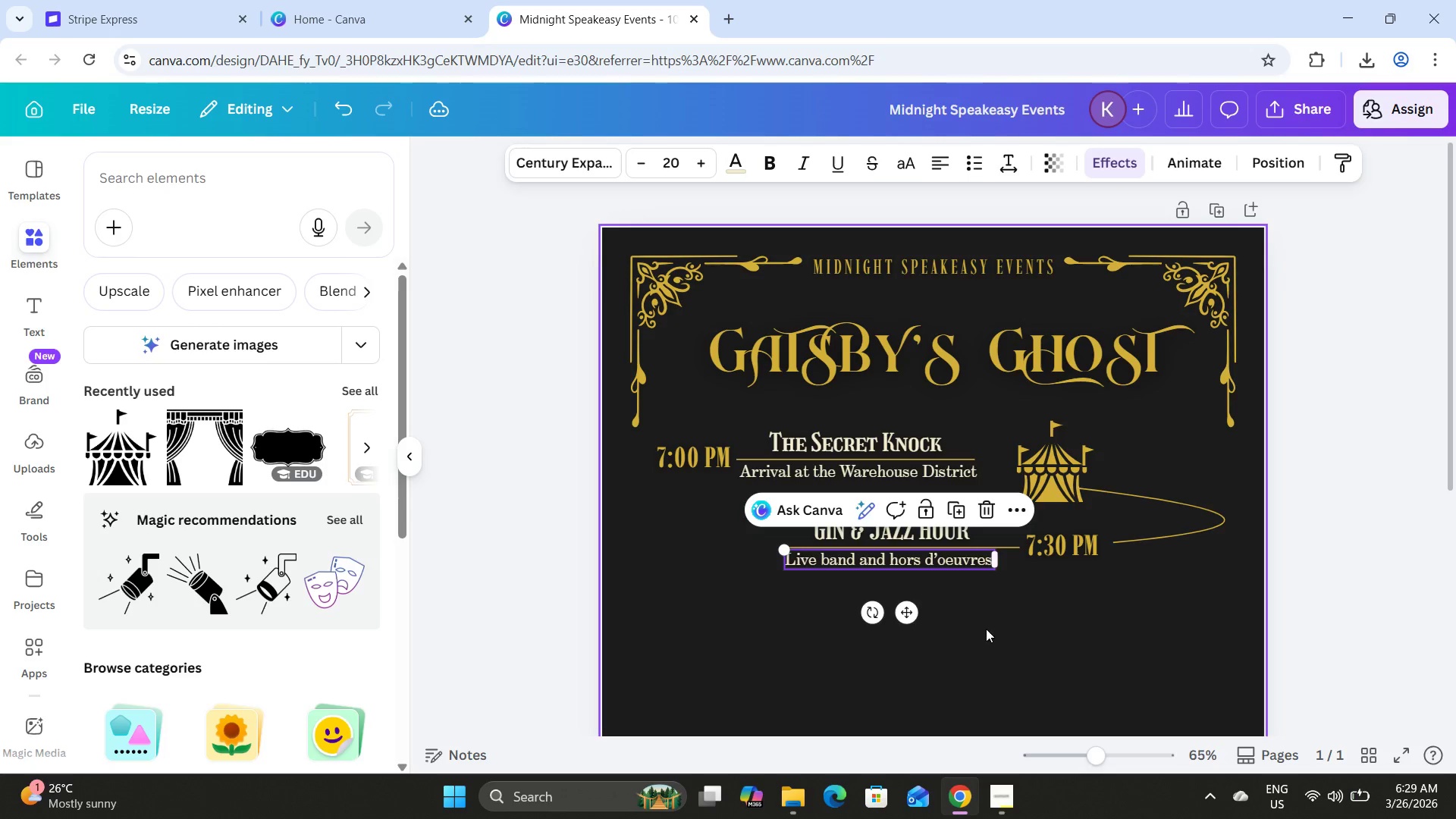 
left_click([986, 629])
 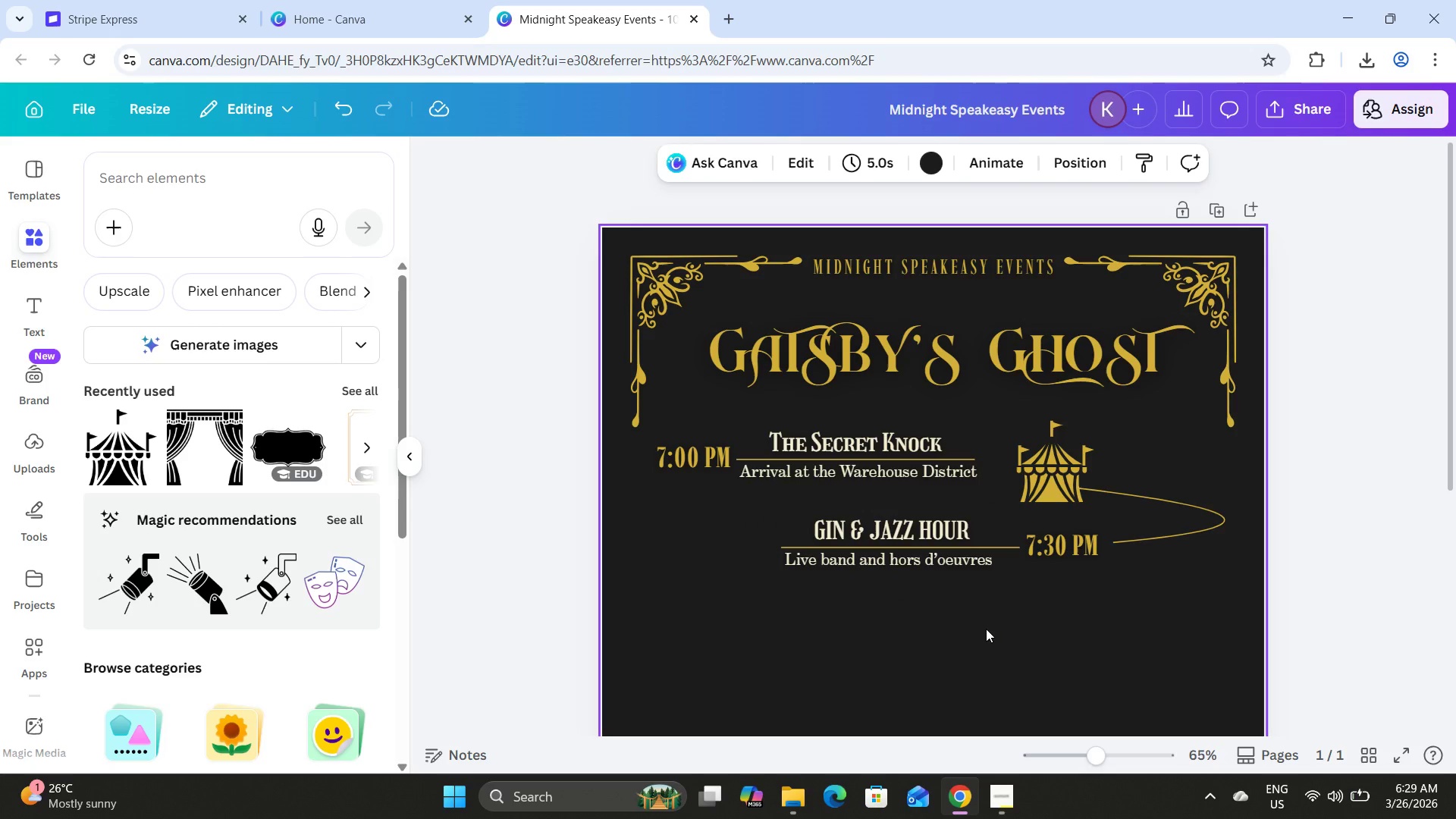 
wait(8.17)
 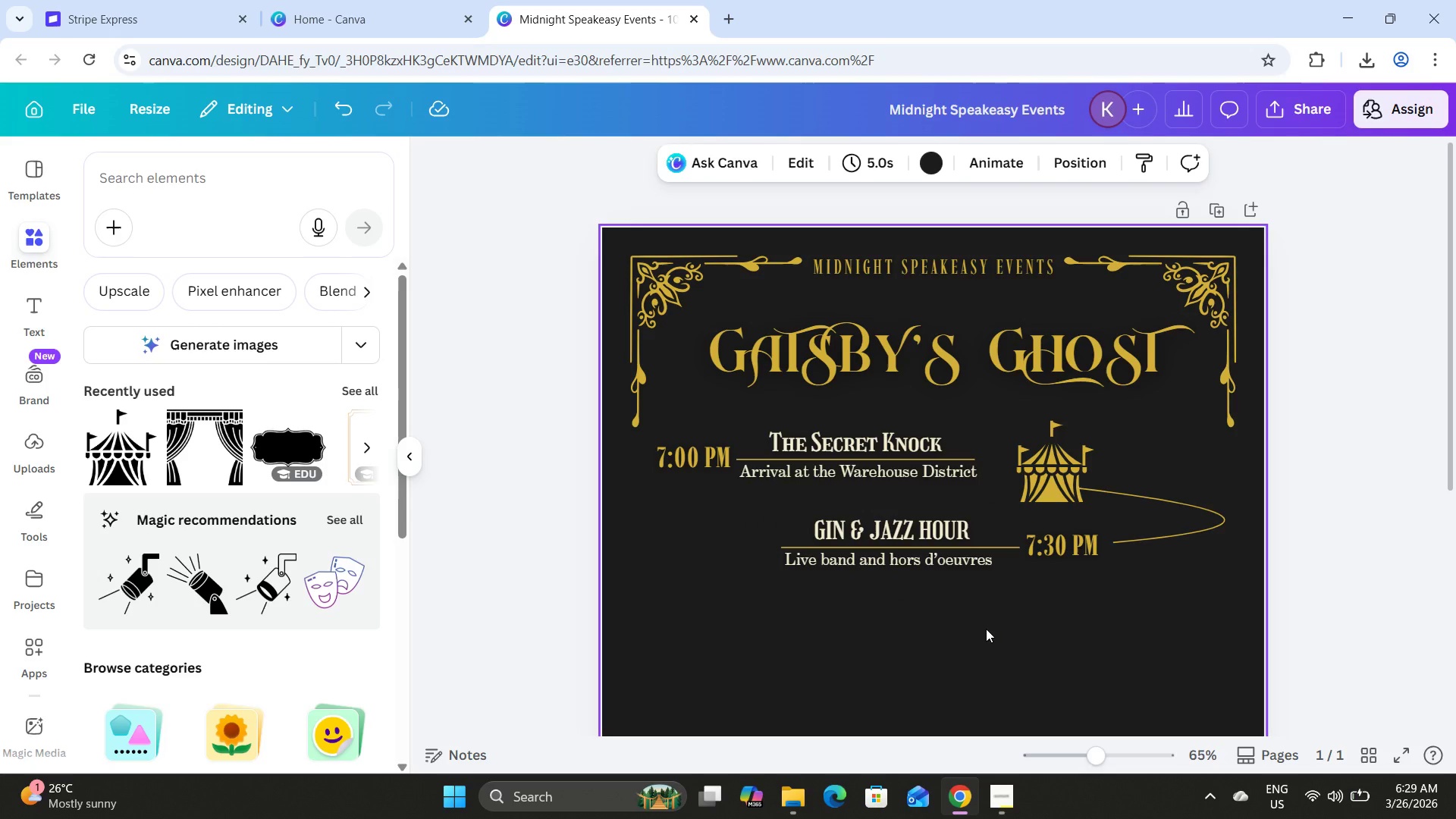 
left_click_drag(start_coordinate=[946, 558], to_coordinate=[958, 559])
 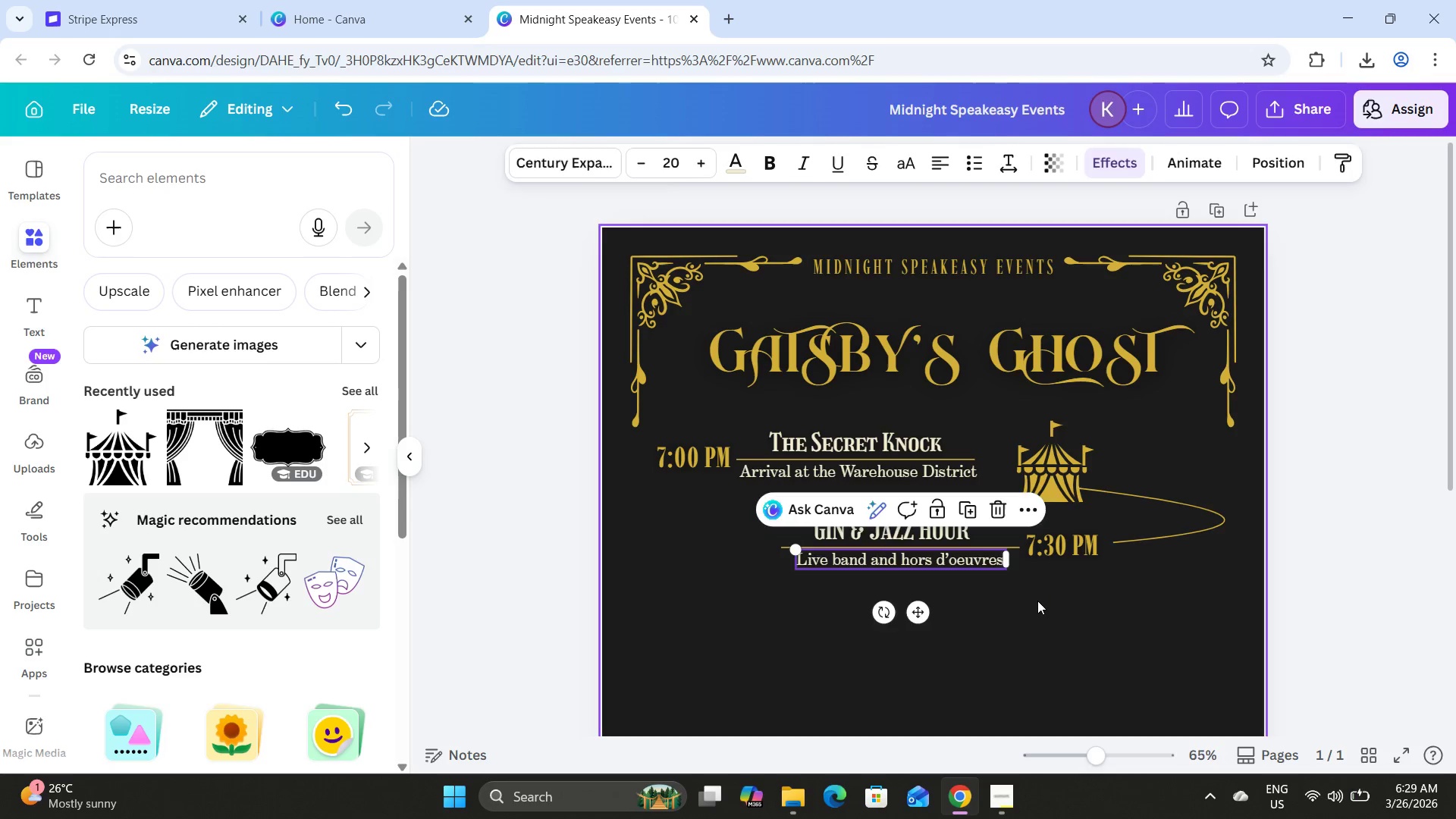 
left_click([1037, 601])
 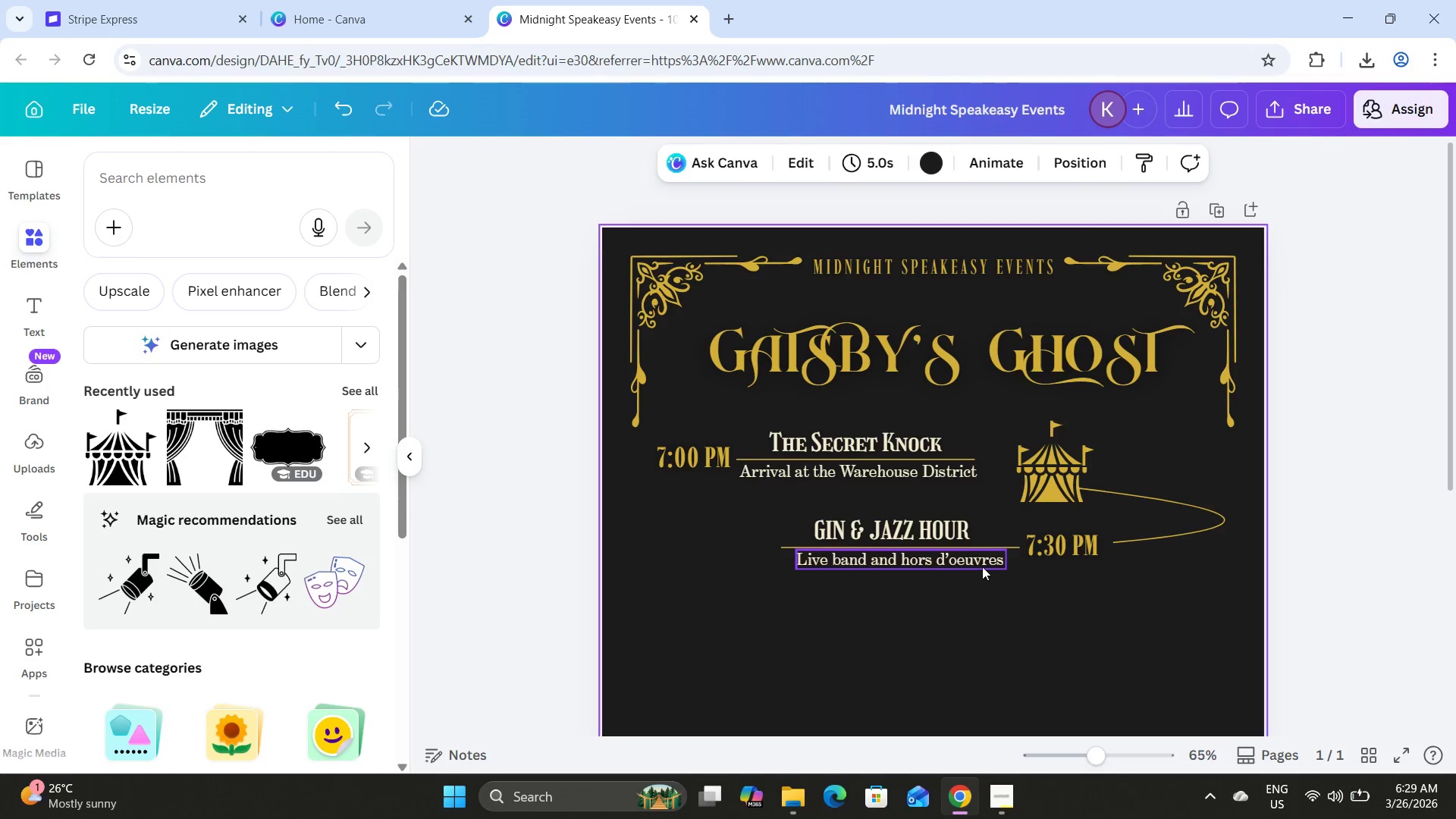 
scroll: coordinate [1056, 579], scroll_direction: up, amount: 1.0
 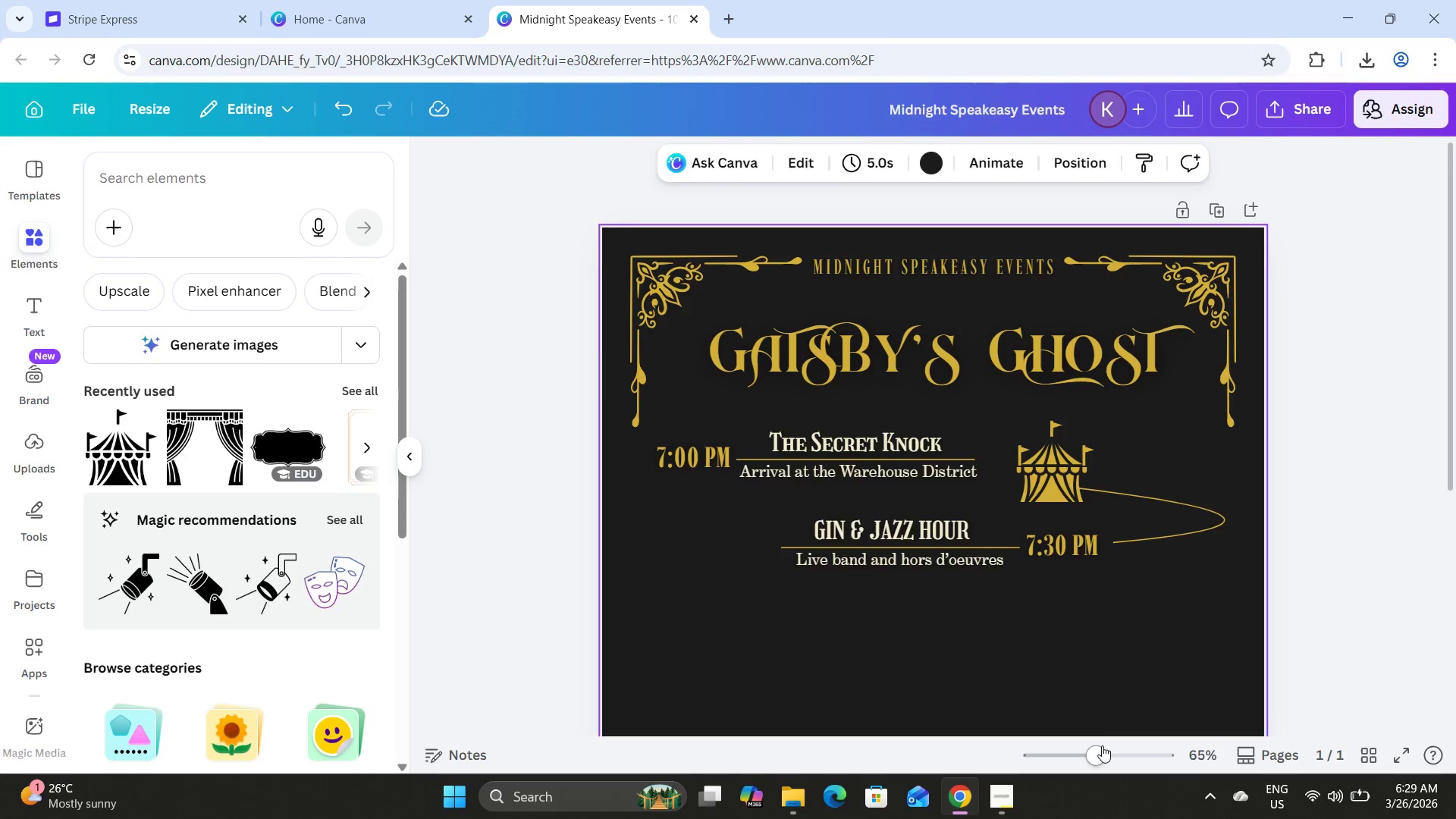 
left_click_drag(start_coordinate=[1102, 747], to_coordinate=[1121, 753])
 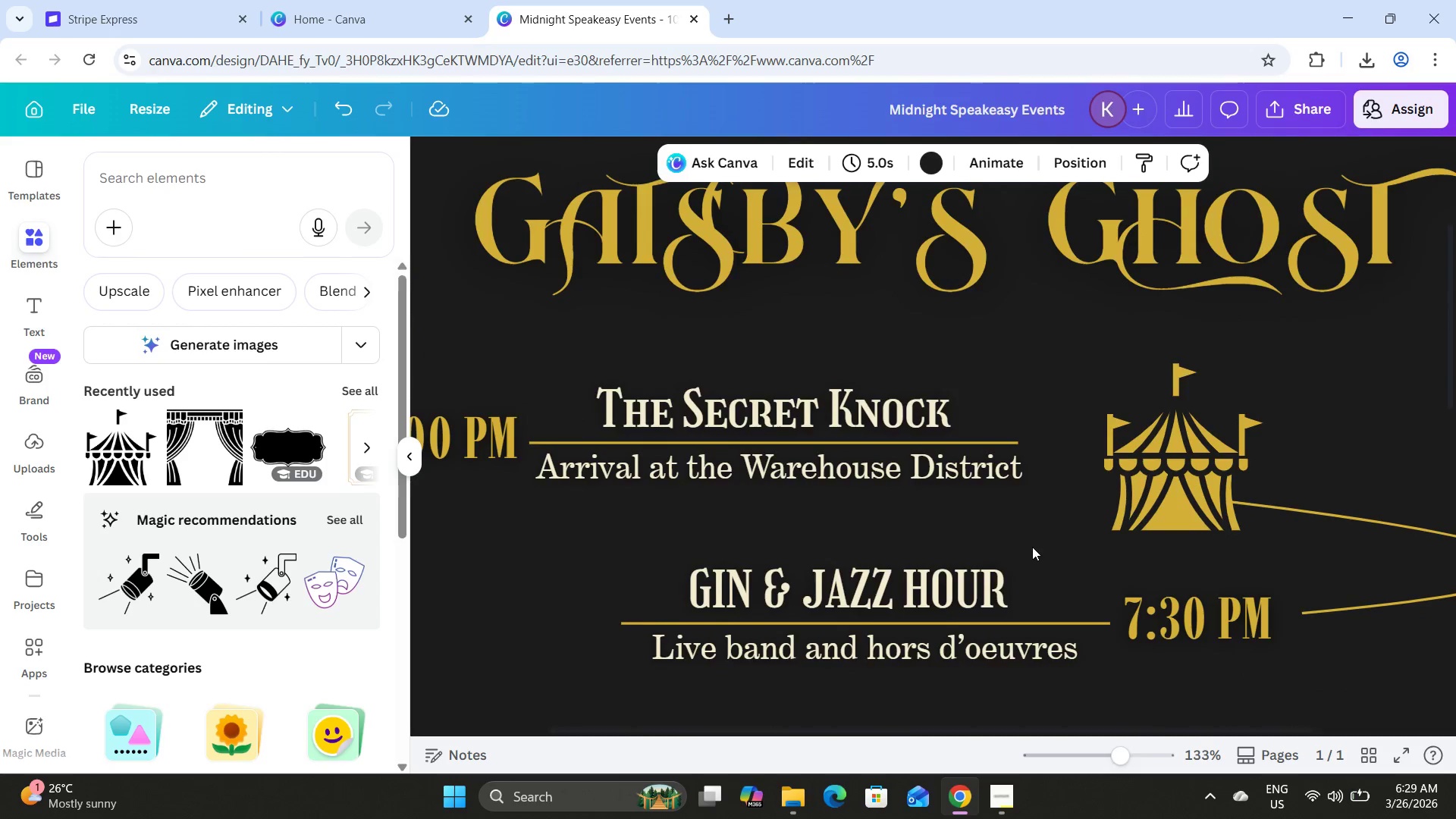 
scroll: coordinate [1032, 547], scroll_direction: down, amount: 1.0
 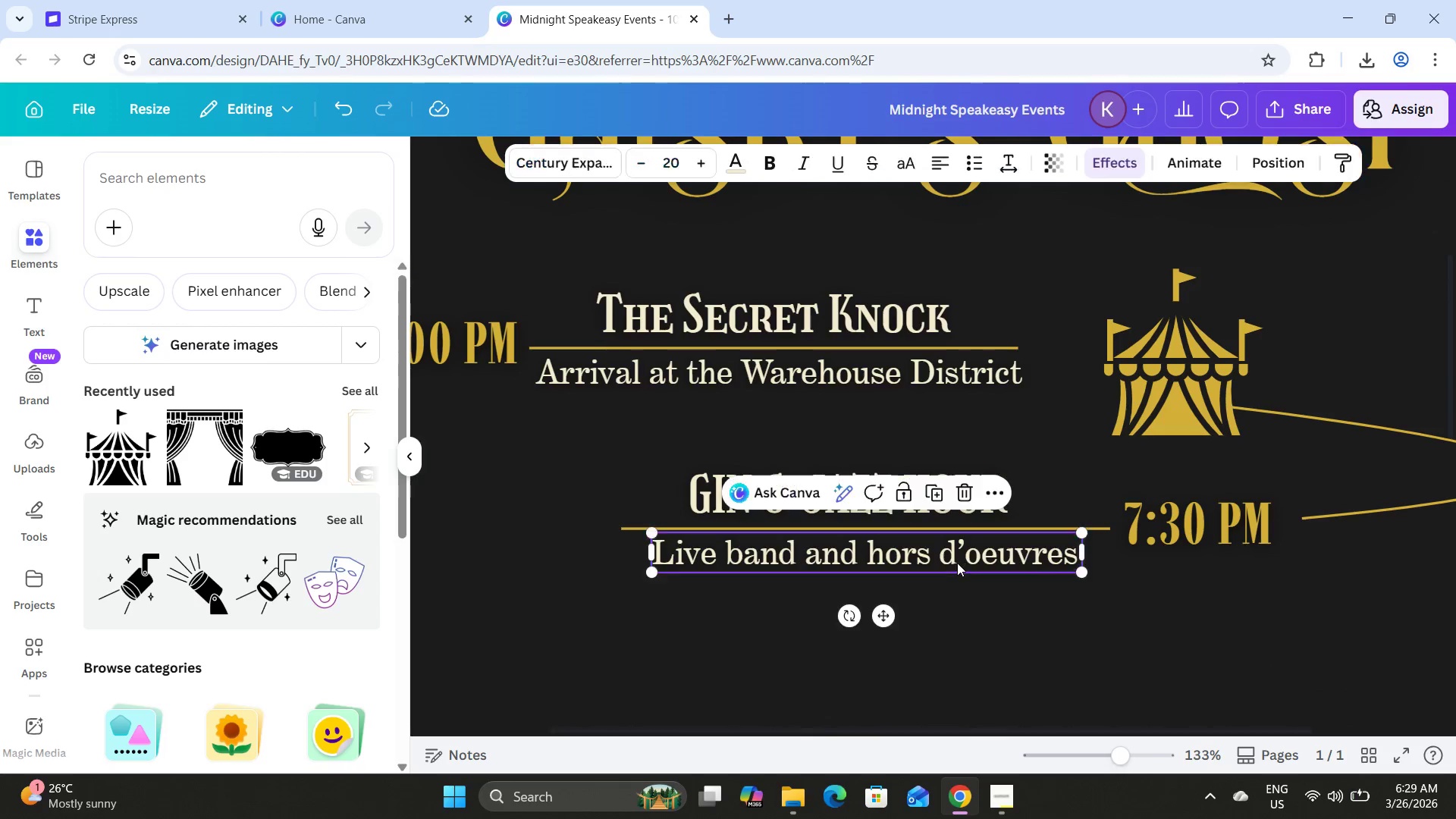 
left_click_drag(start_coordinate=[957, 563], to_coordinate=[962, 563])
 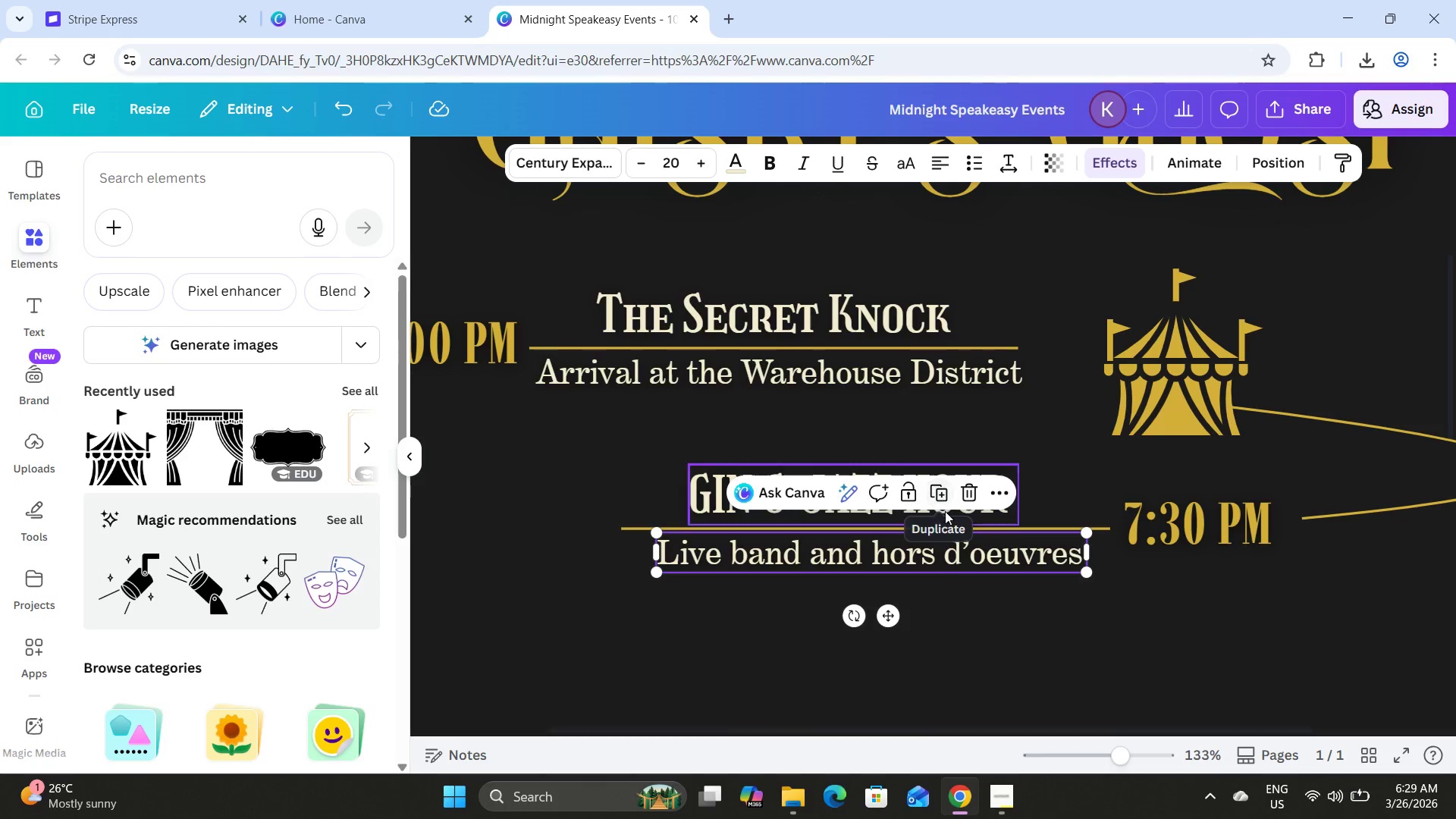 
left_click([944, 514])
 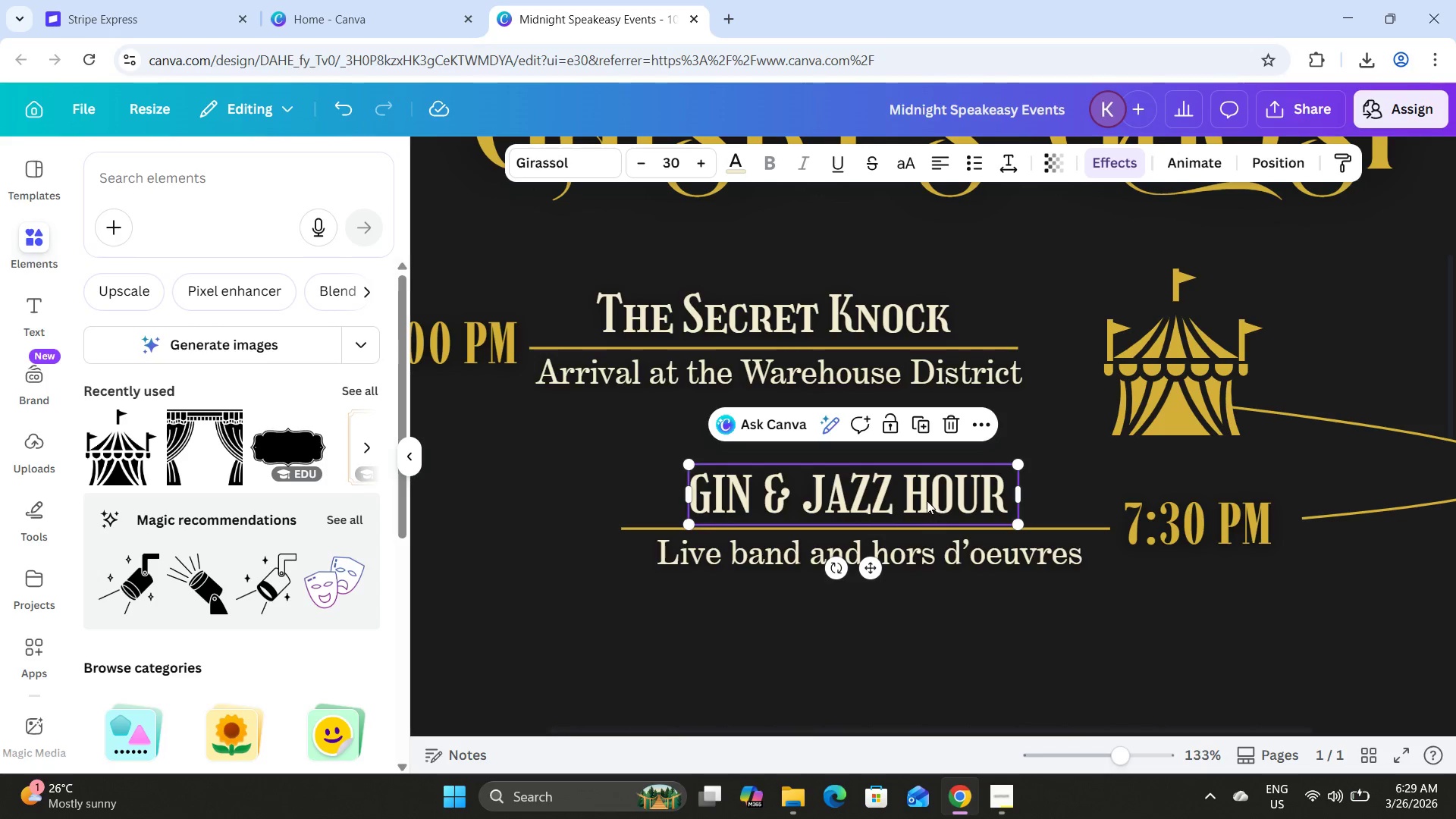 
left_click_drag(start_coordinate=[927, 500], to_coordinate=[941, 500])
 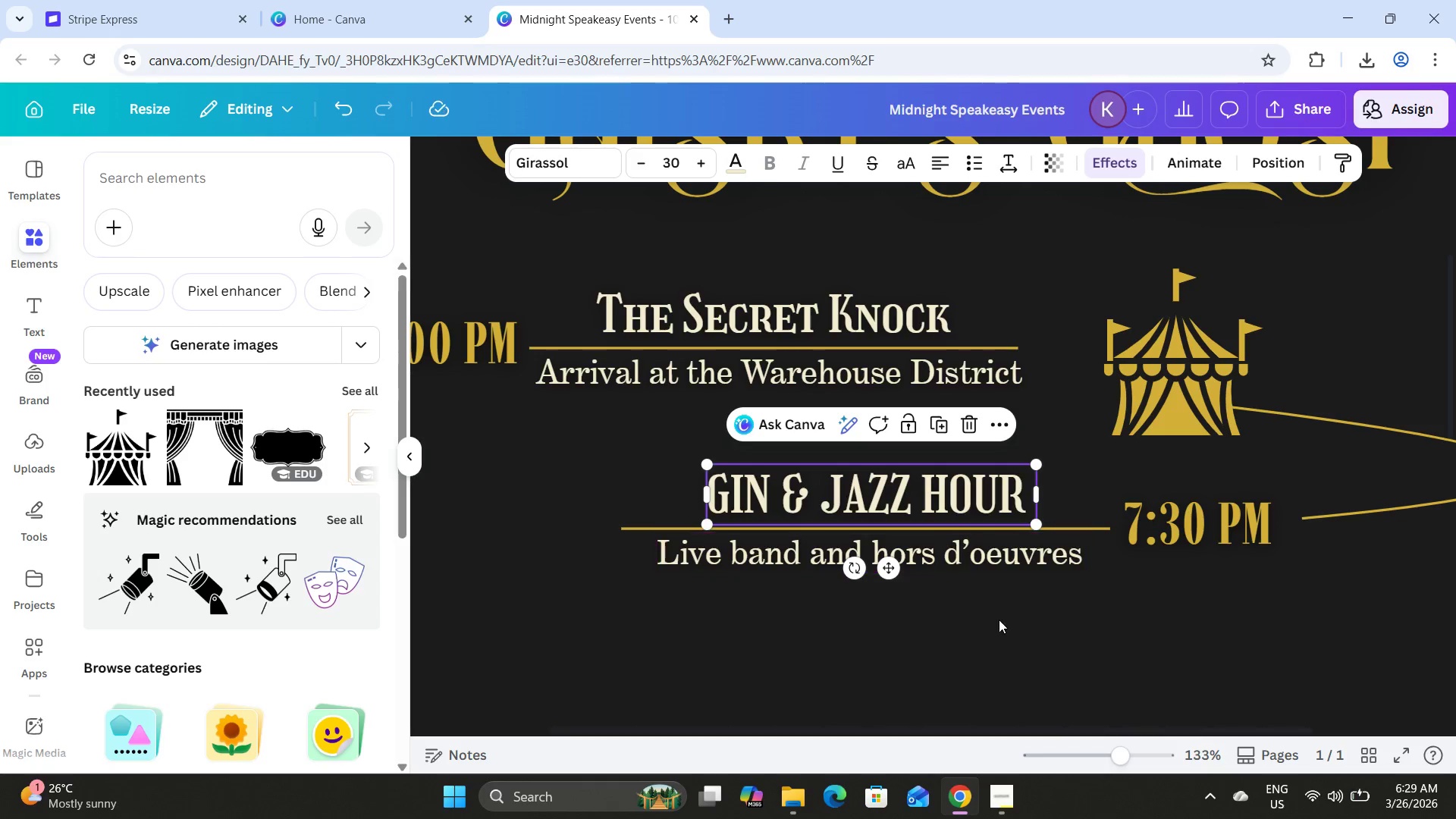 
left_click([999, 620])
 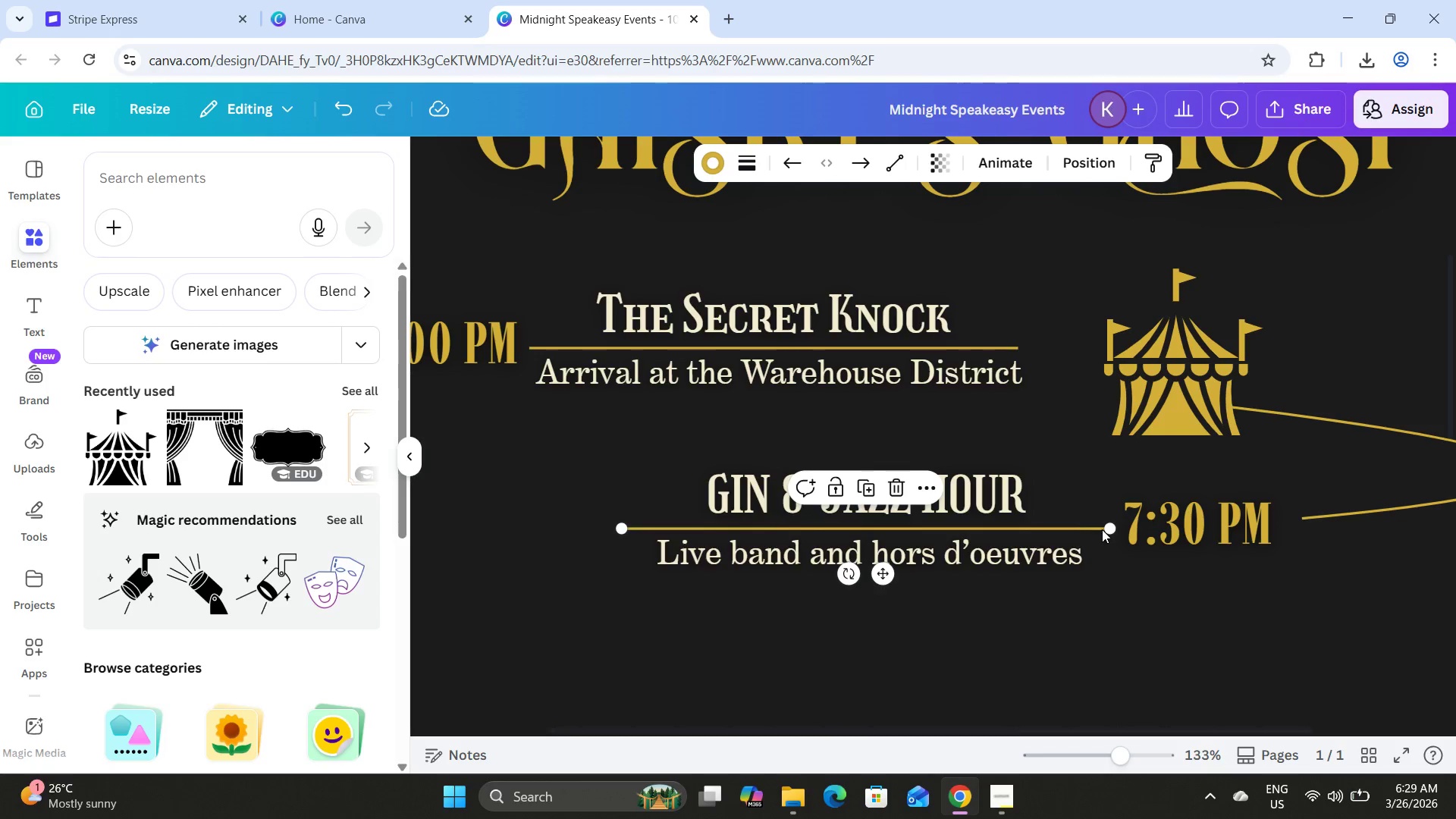 
left_click_drag(start_coordinate=[1109, 530], to_coordinate=[1089, 523])
 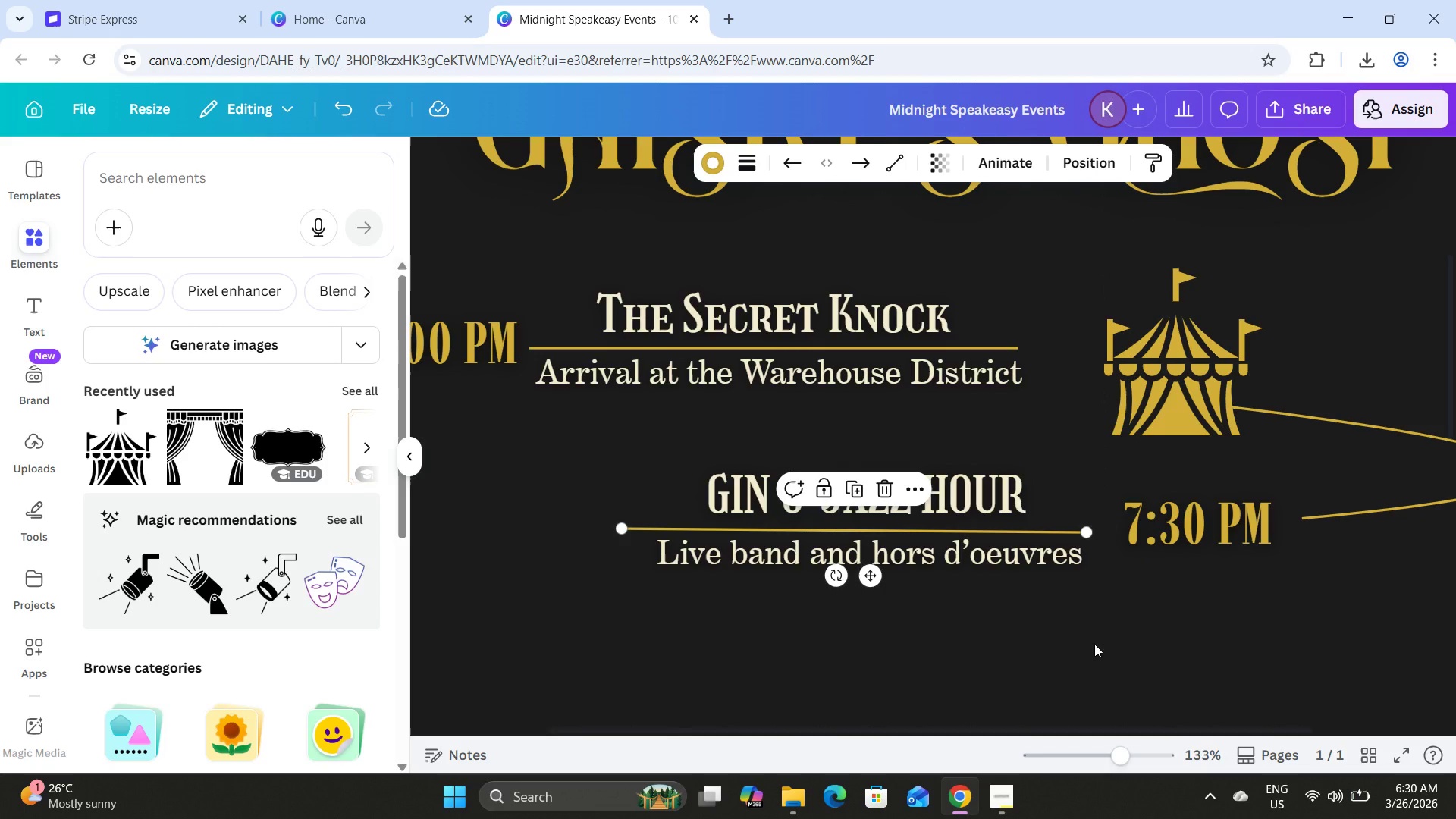 
key(Control+Z)
 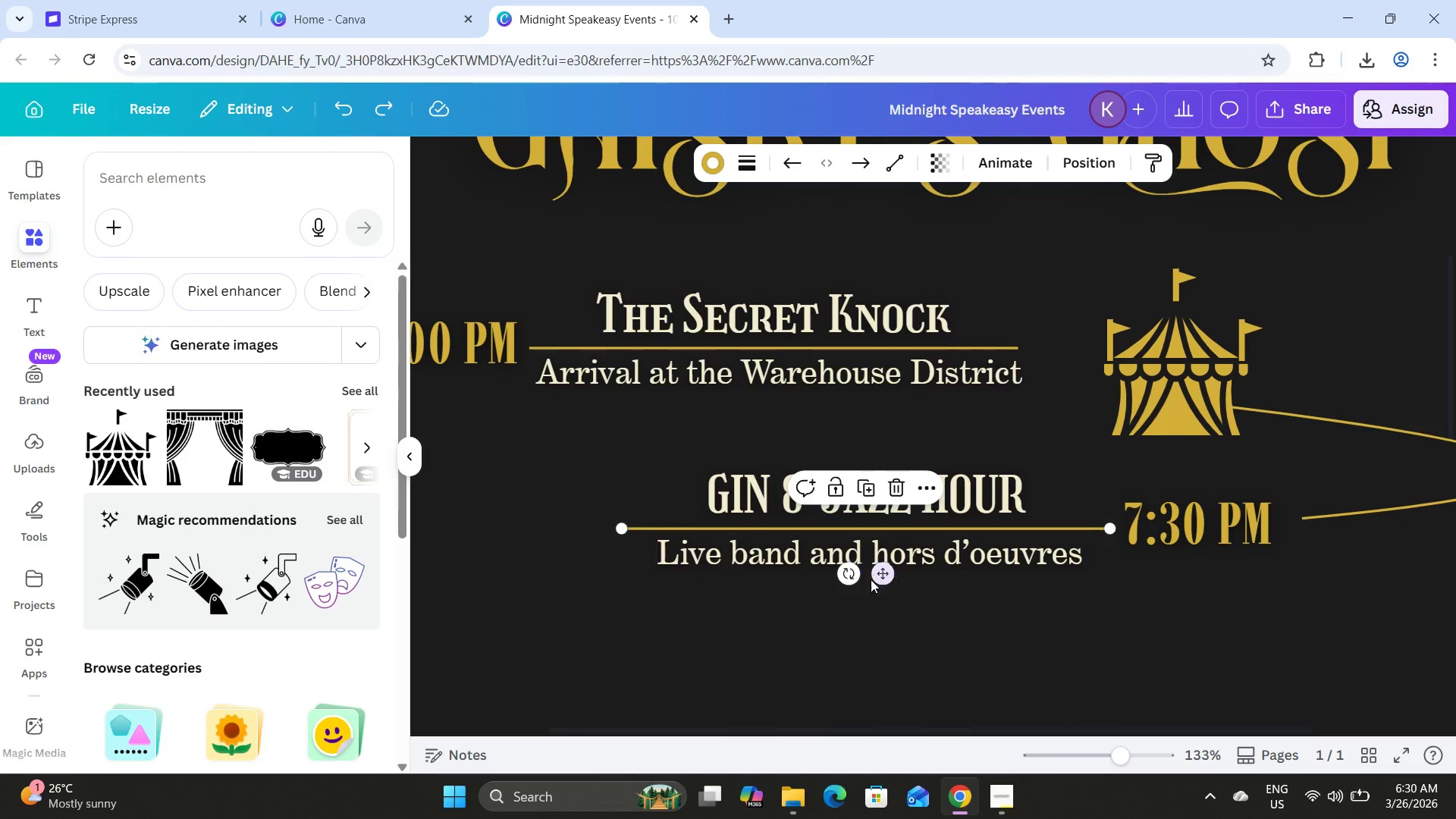 
left_click_drag(start_coordinate=[882, 571], to_coordinate=[917, 653])
 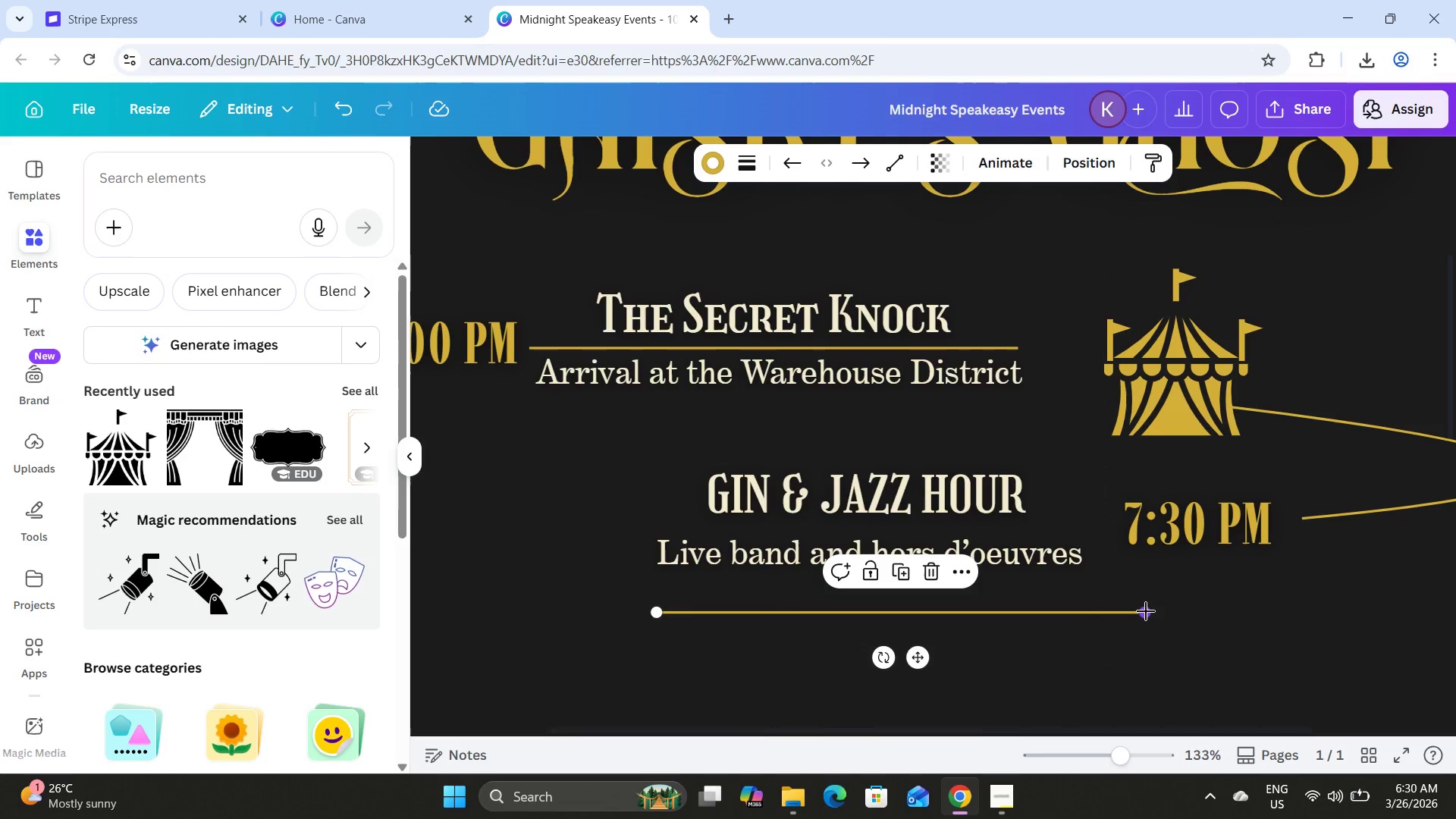 
left_click_drag(start_coordinate=[1147, 611], to_coordinate=[1086, 610])
 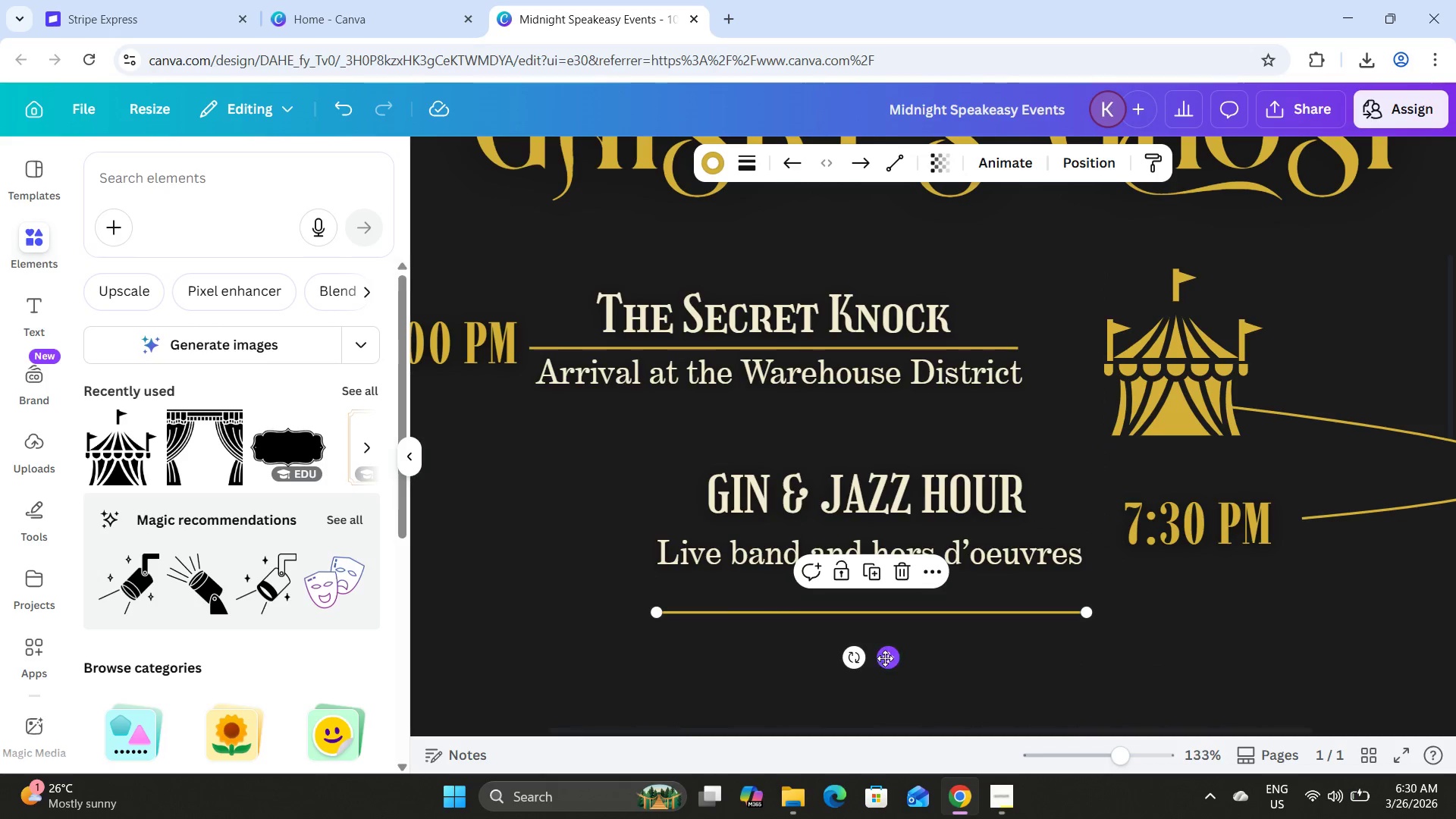 
left_click_drag(start_coordinate=[887, 657], to_coordinate=[882, 573])
 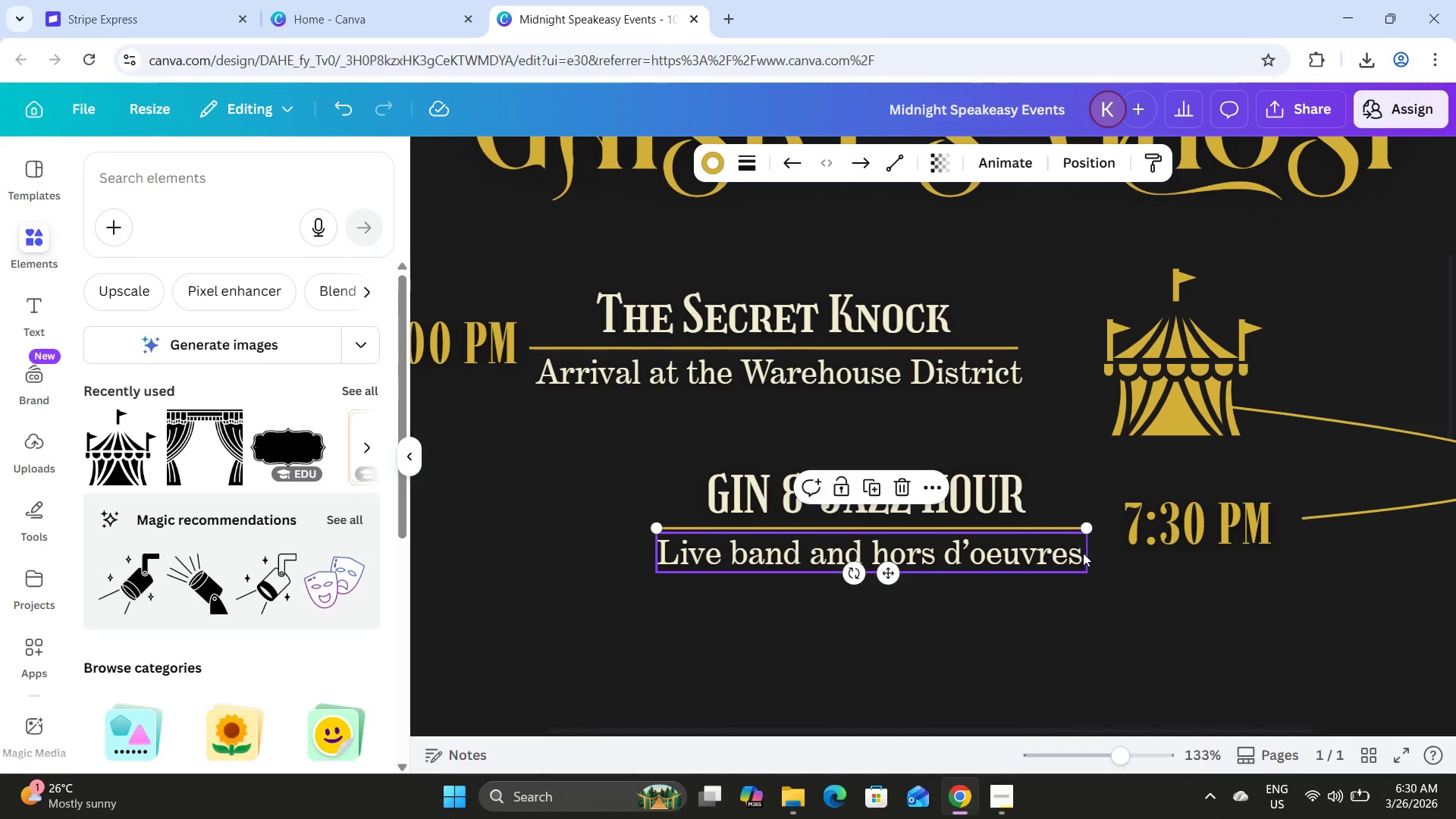 
left_click([1080, 554])
 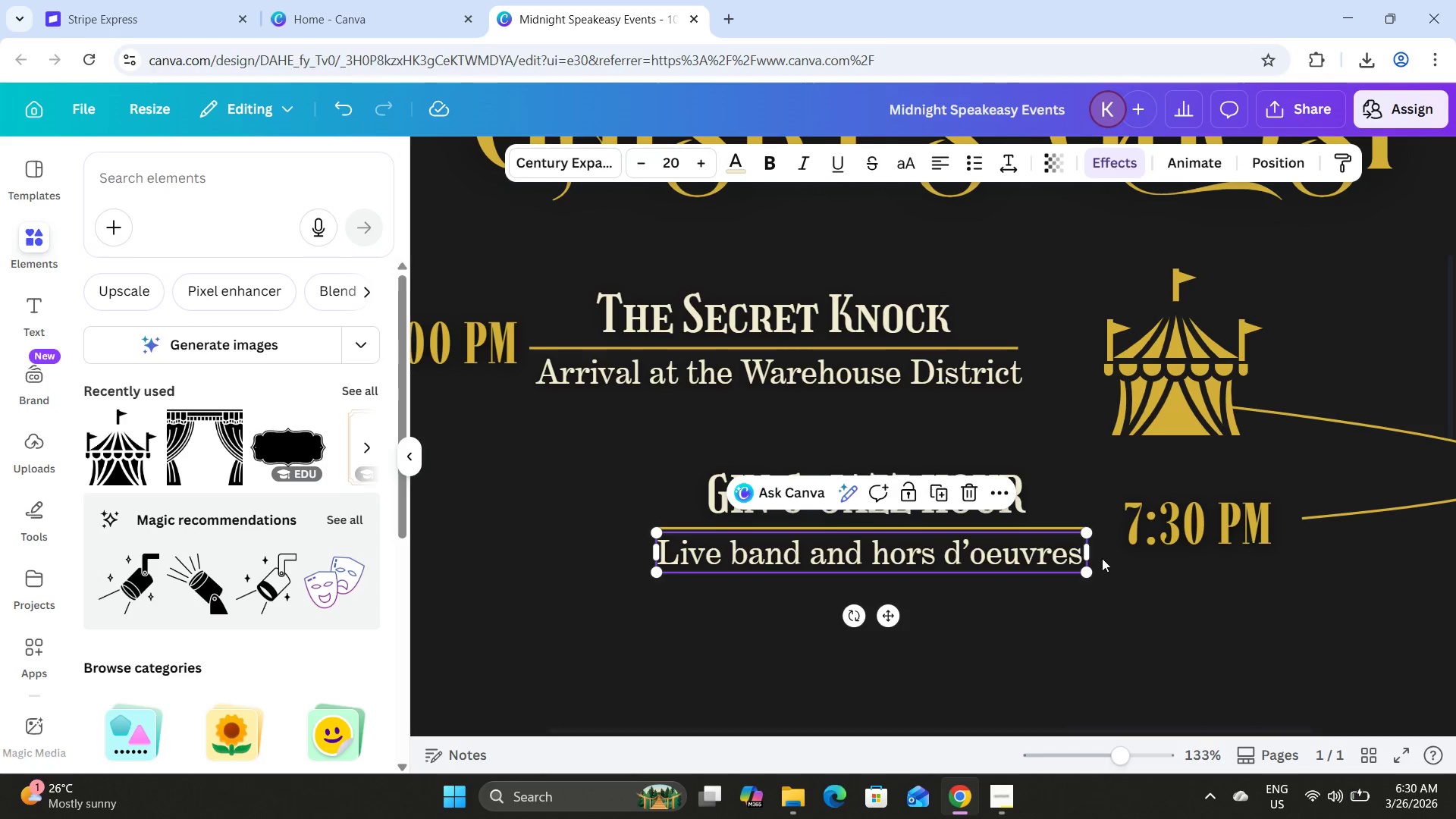 
left_click_drag(start_coordinate=[1086, 554], to_coordinate=[1081, 554])
 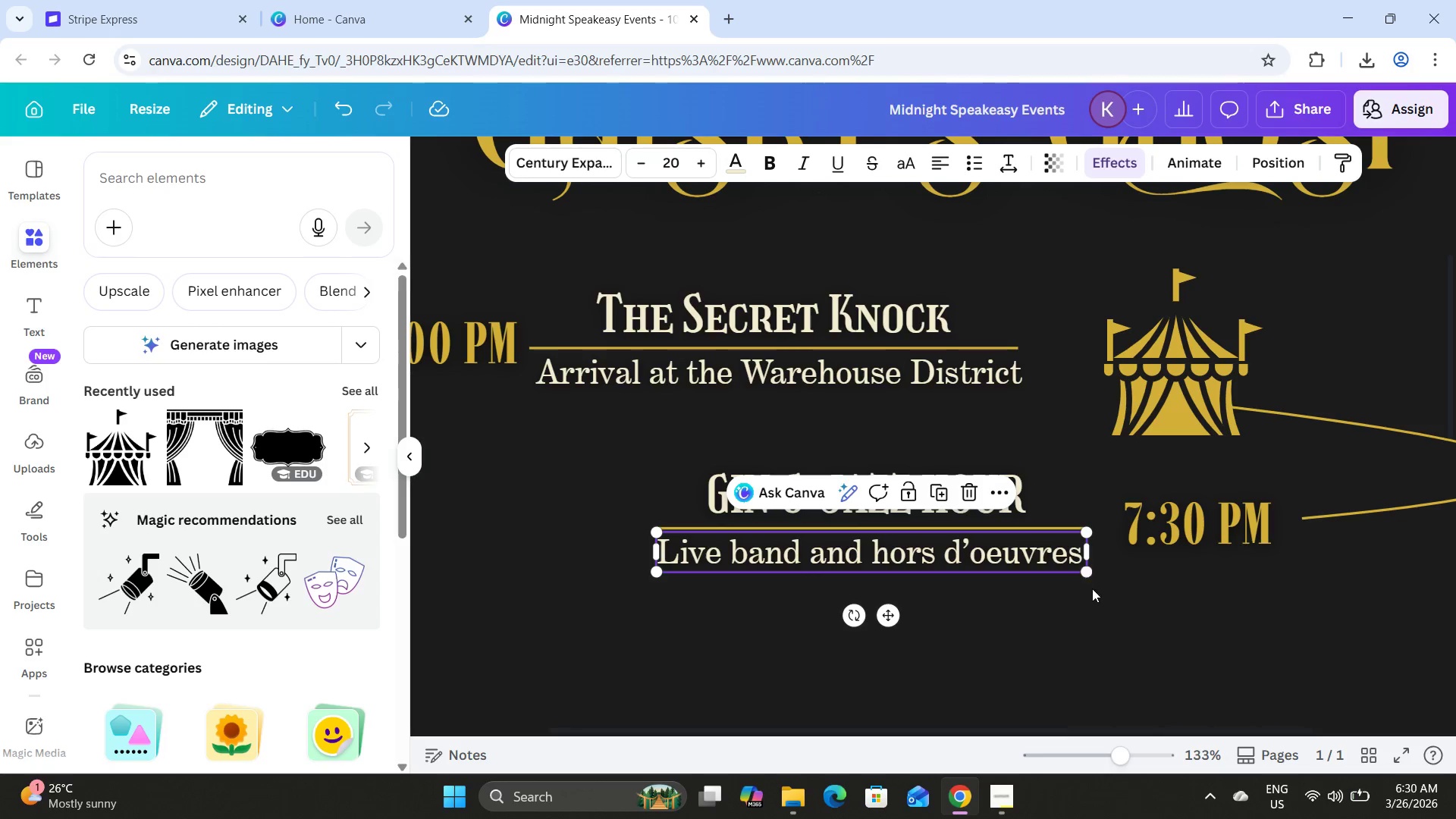 
key(Control+Z)
 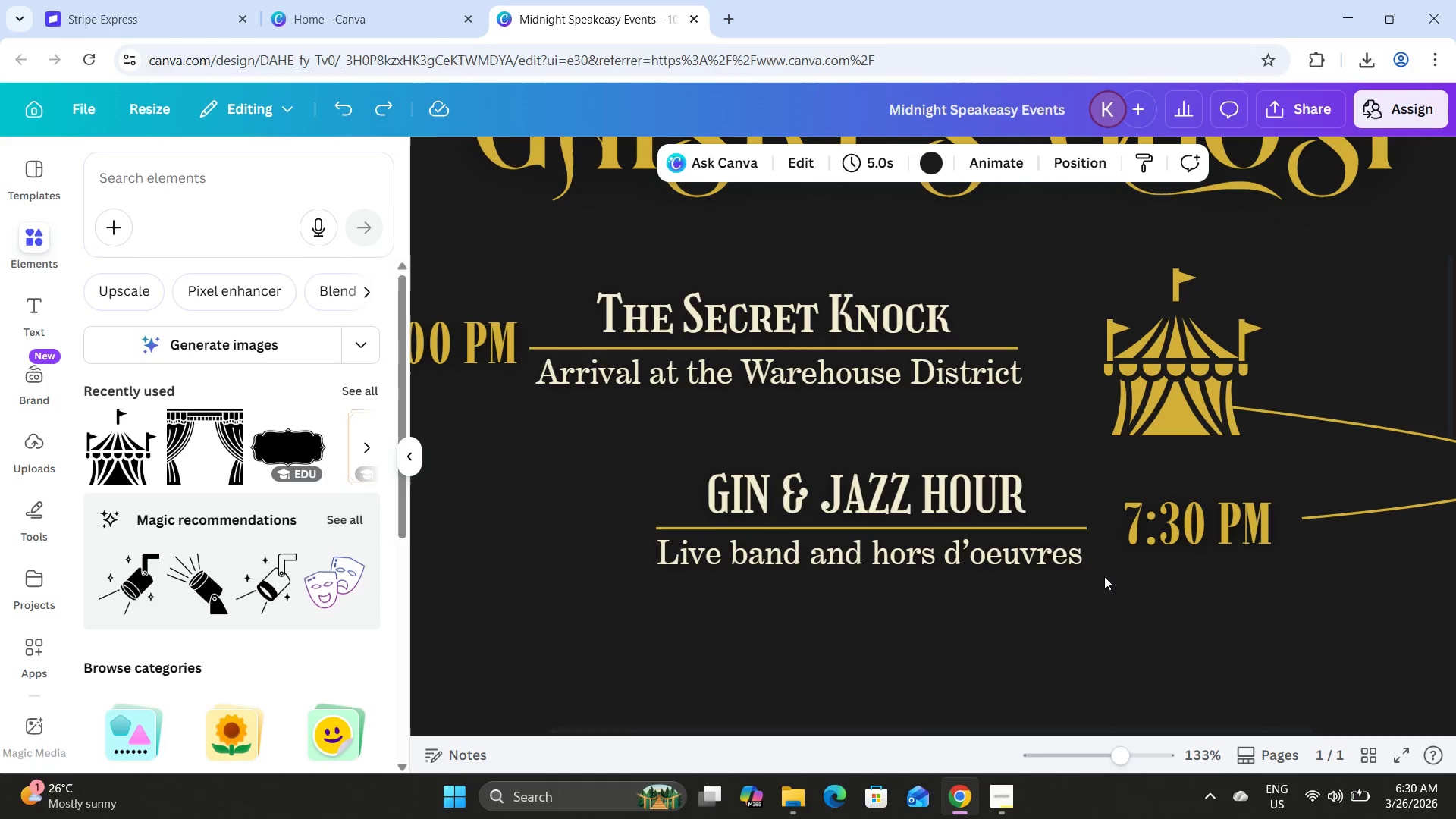 
double_click([1075, 550])
 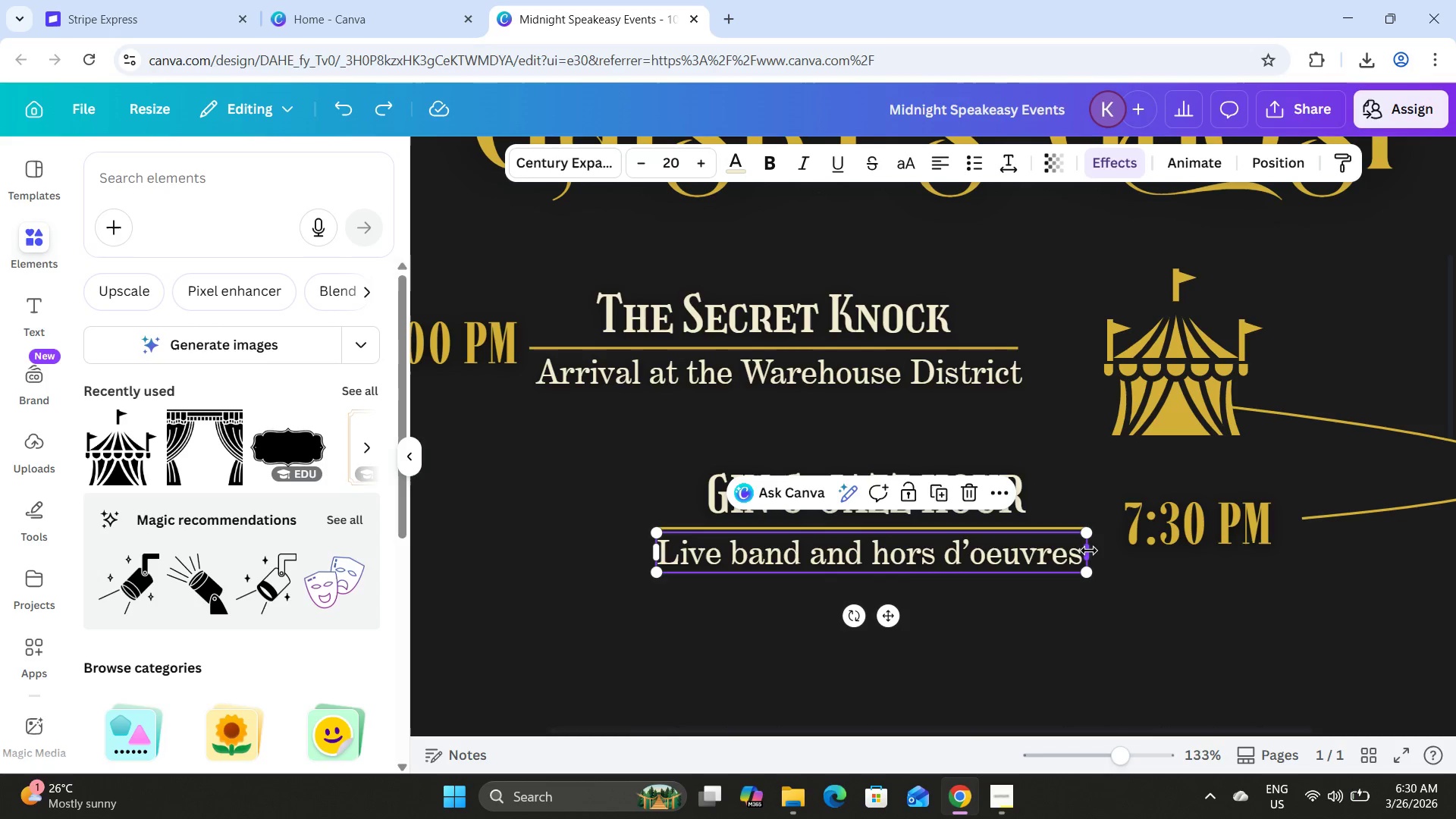 
left_click_drag(start_coordinate=[1090, 551], to_coordinate=[1084, 551])
 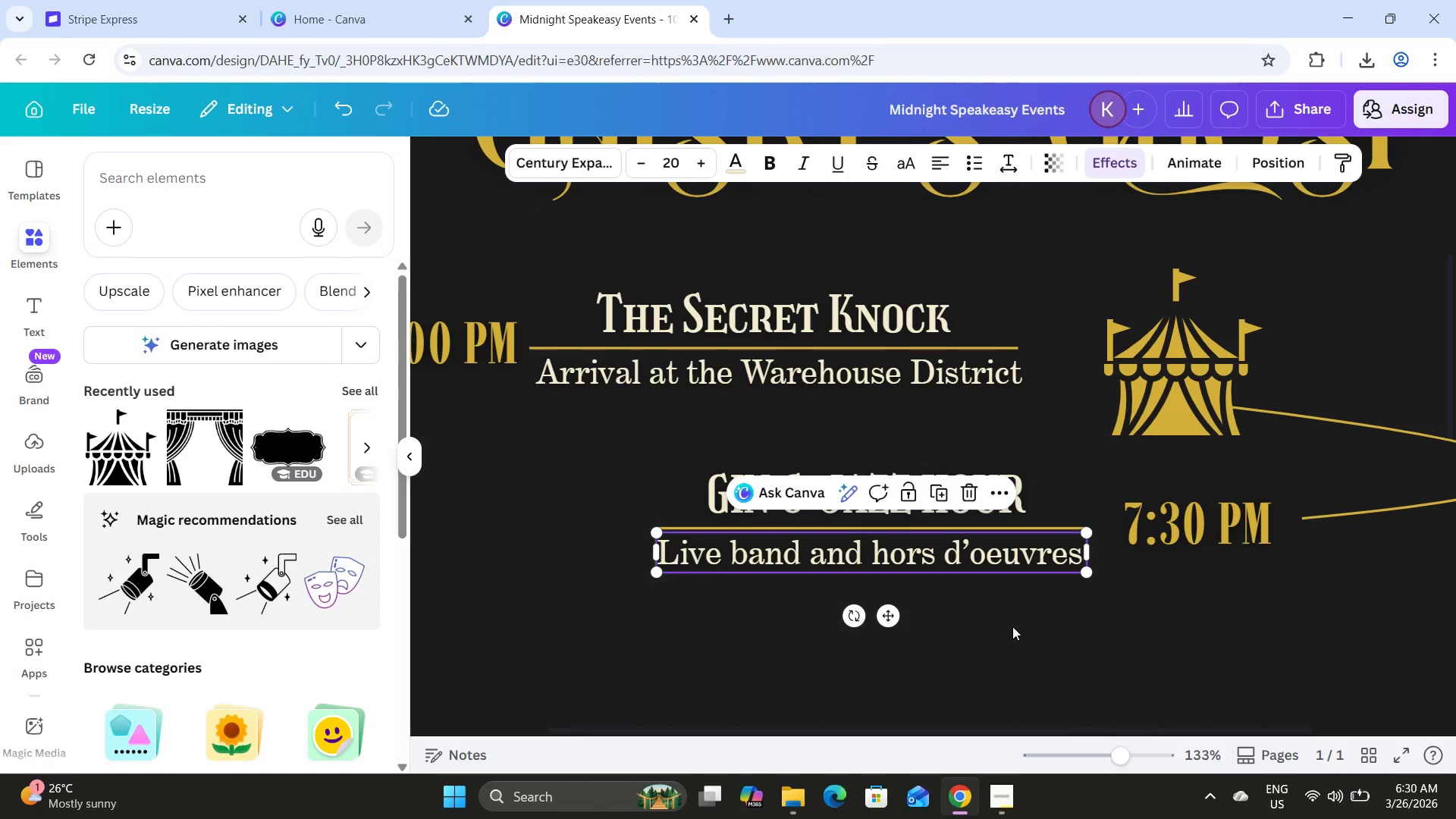 
left_click([1012, 626])
 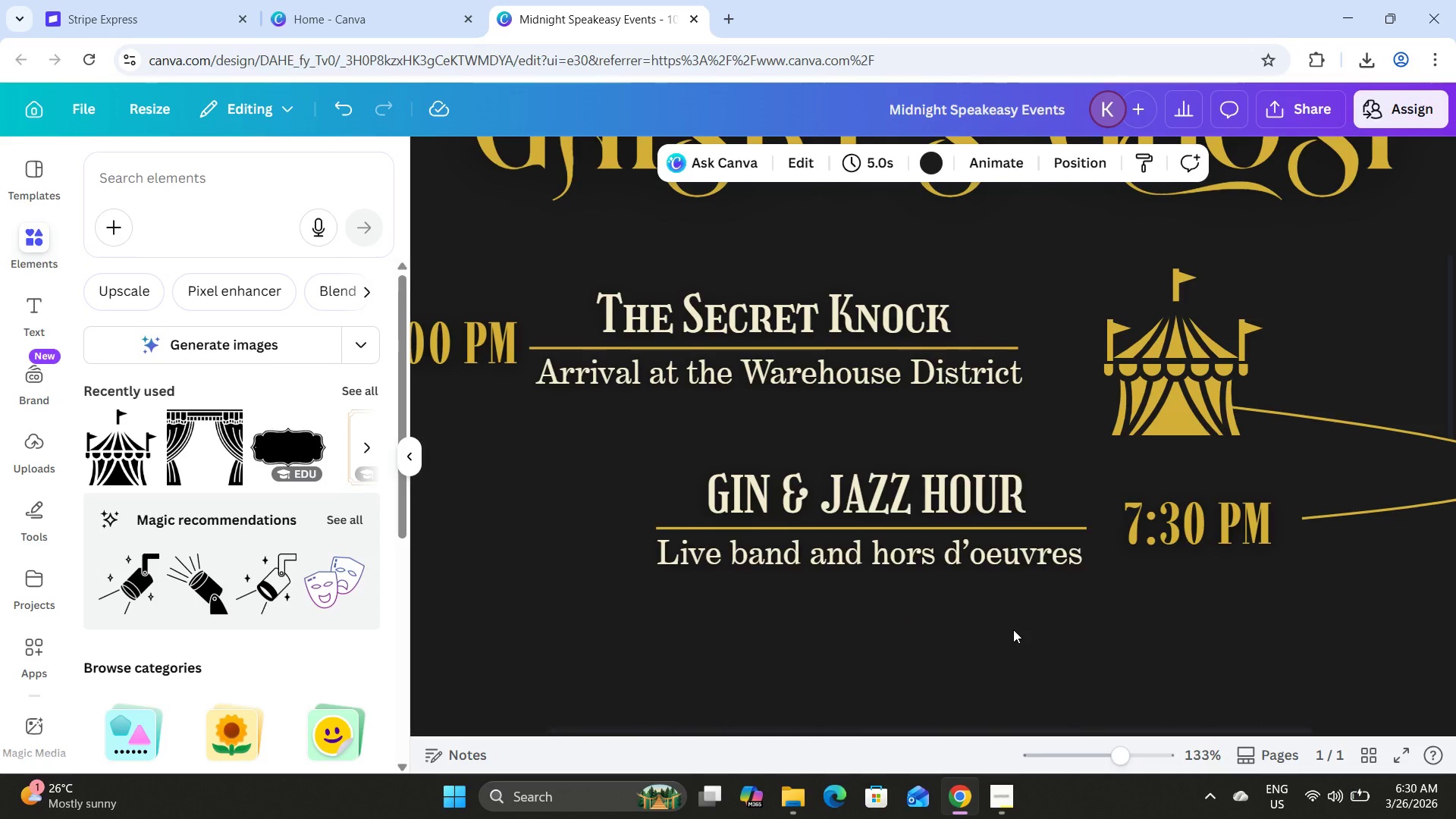 
scroll: coordinate [1013, 629], scroll_direction: none, amount: 0.0
 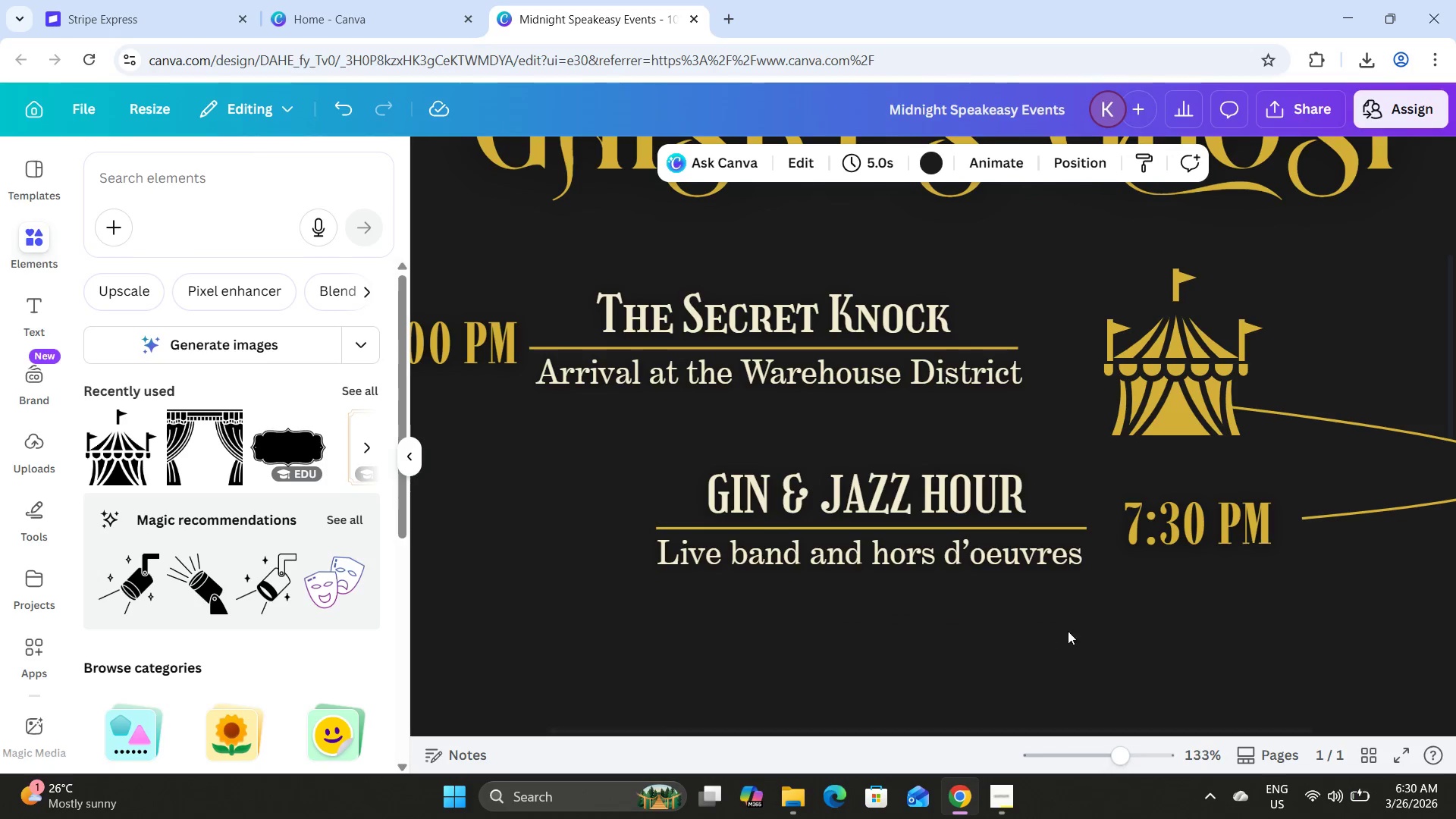 
left_click([1173, 520])
 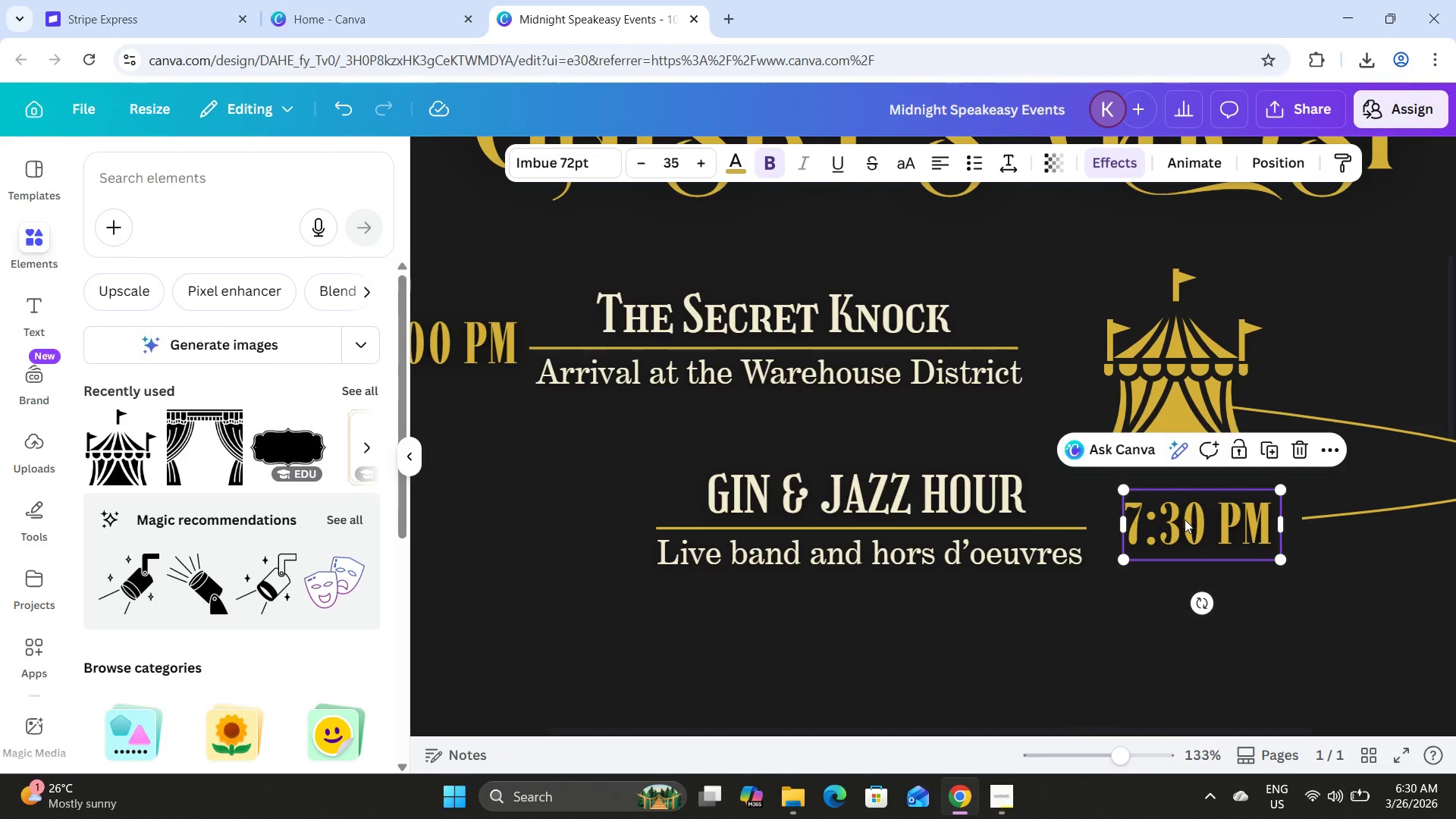 
left_click_drag(start_coordinate=[1186, 519], to_coordinate=[1153, 519])
 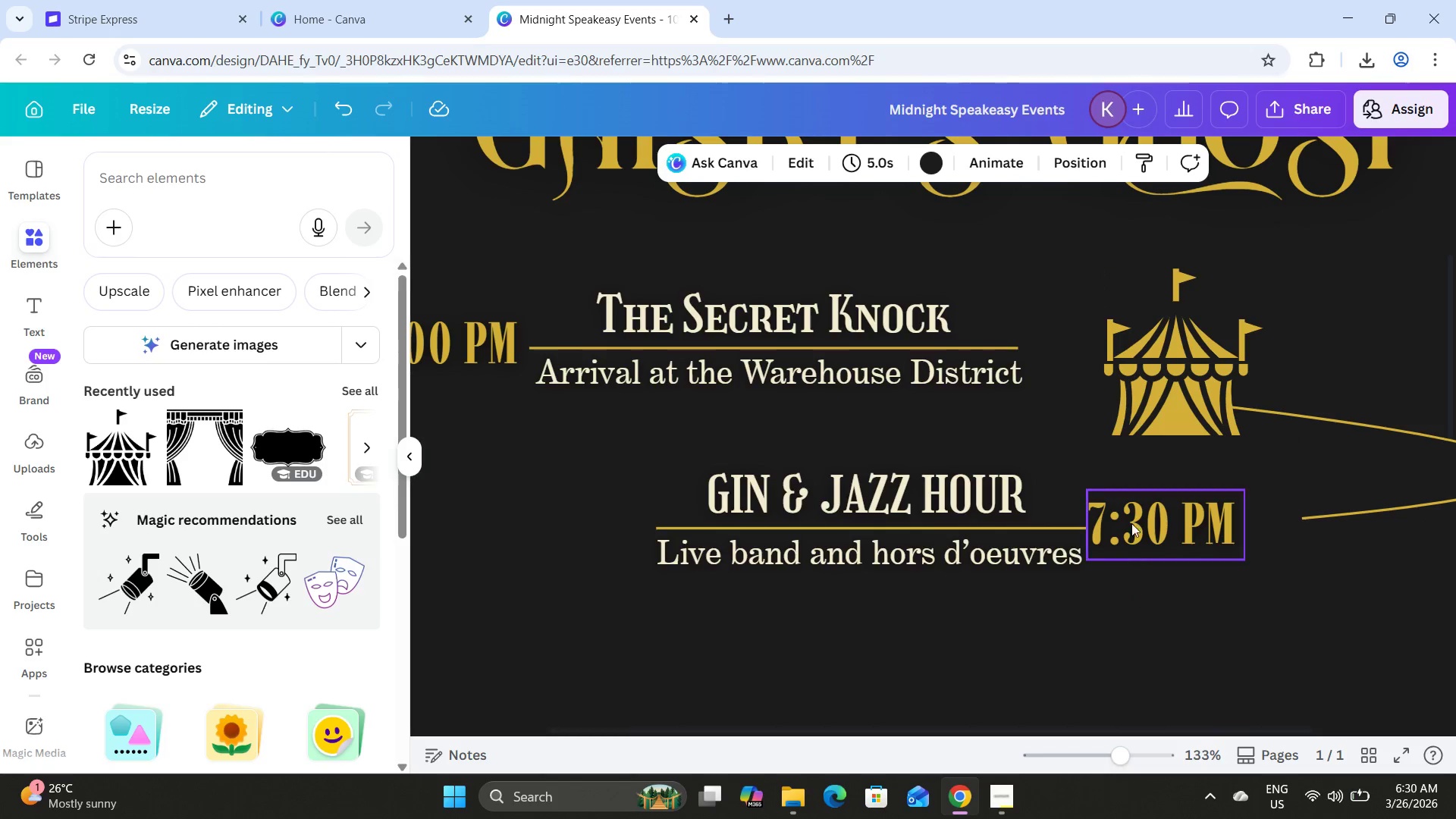 
double_click([1133, 508])
 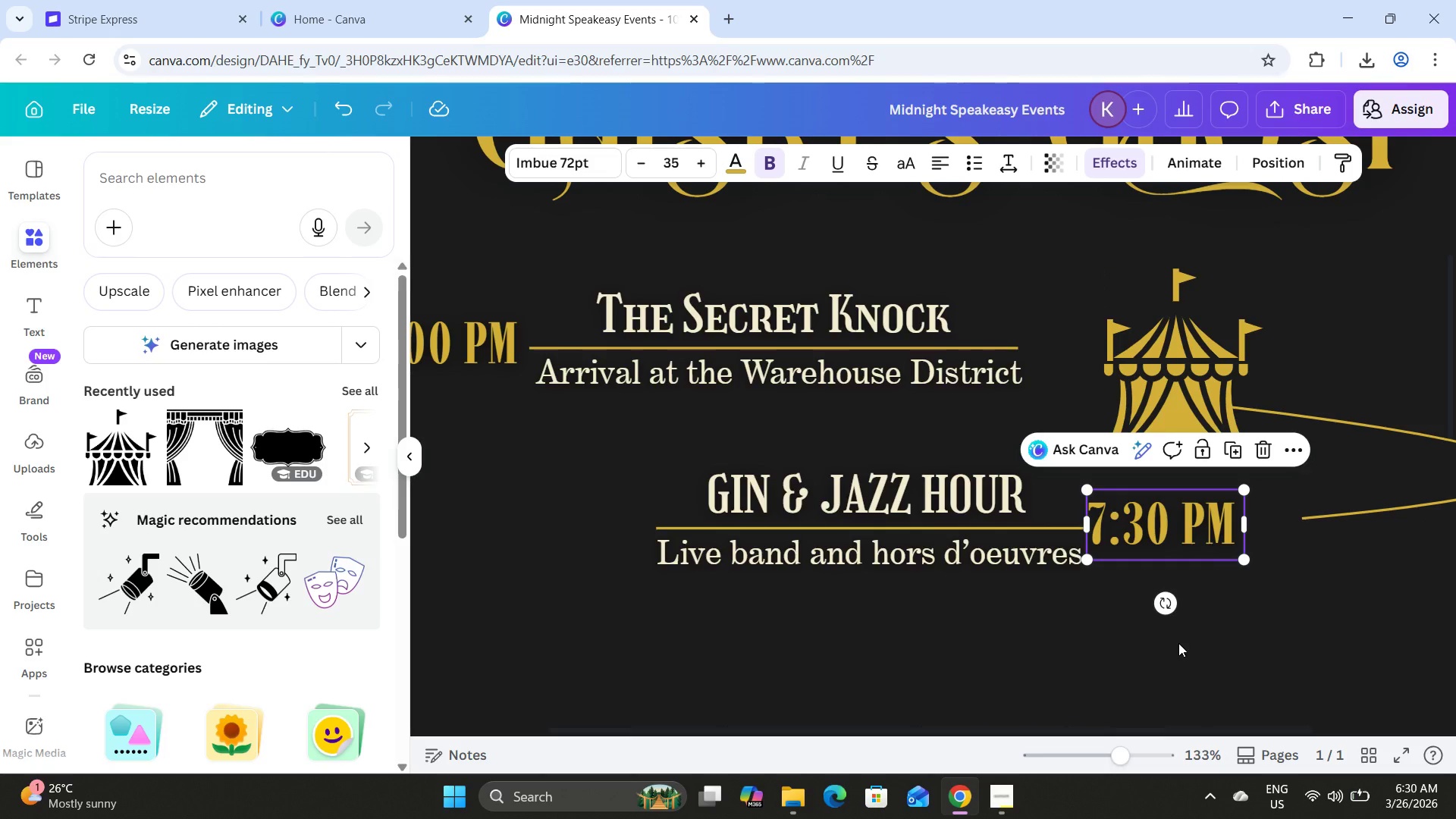 
key(ArrowRight)
 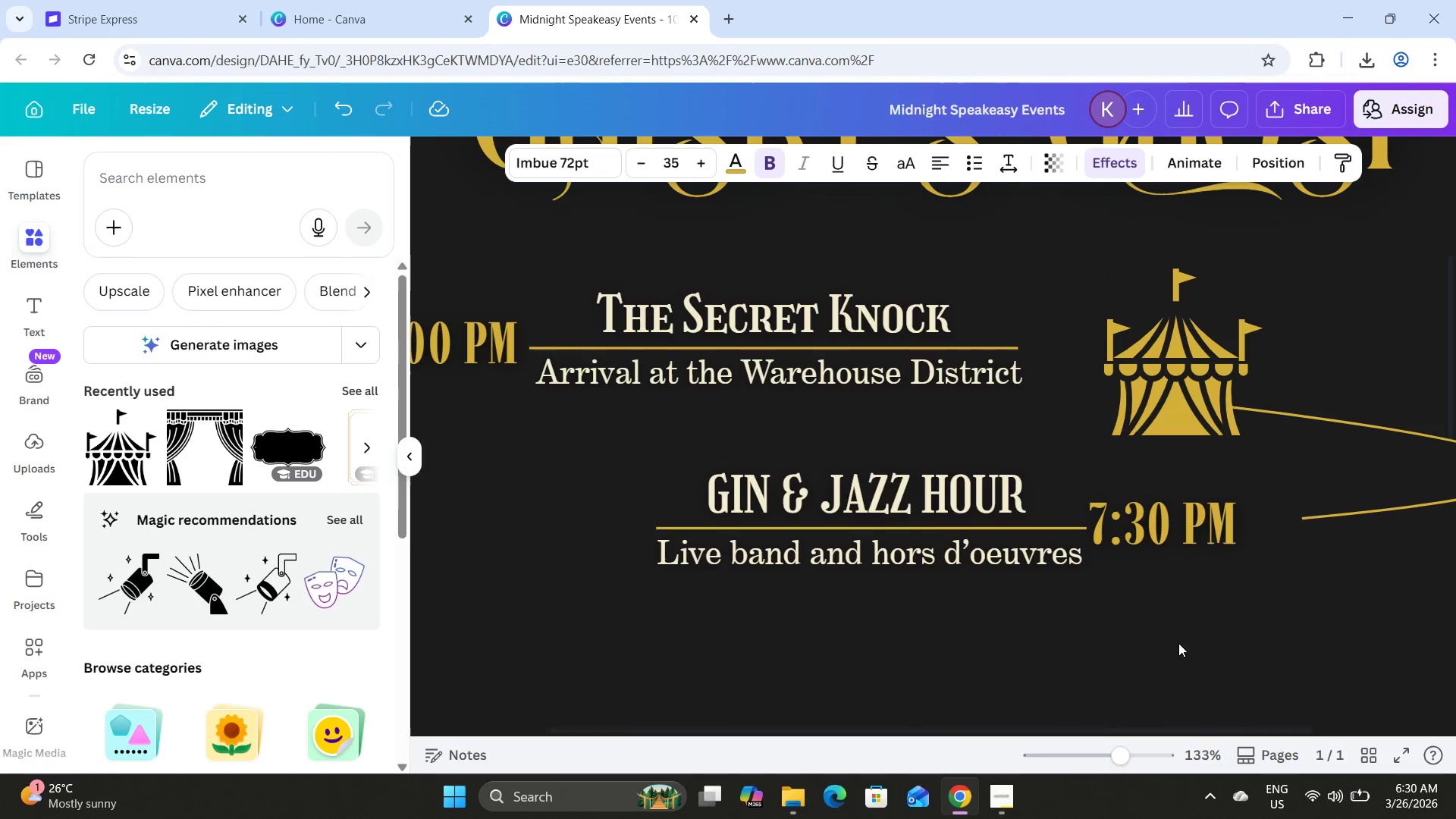 
key(ArrowRight)
 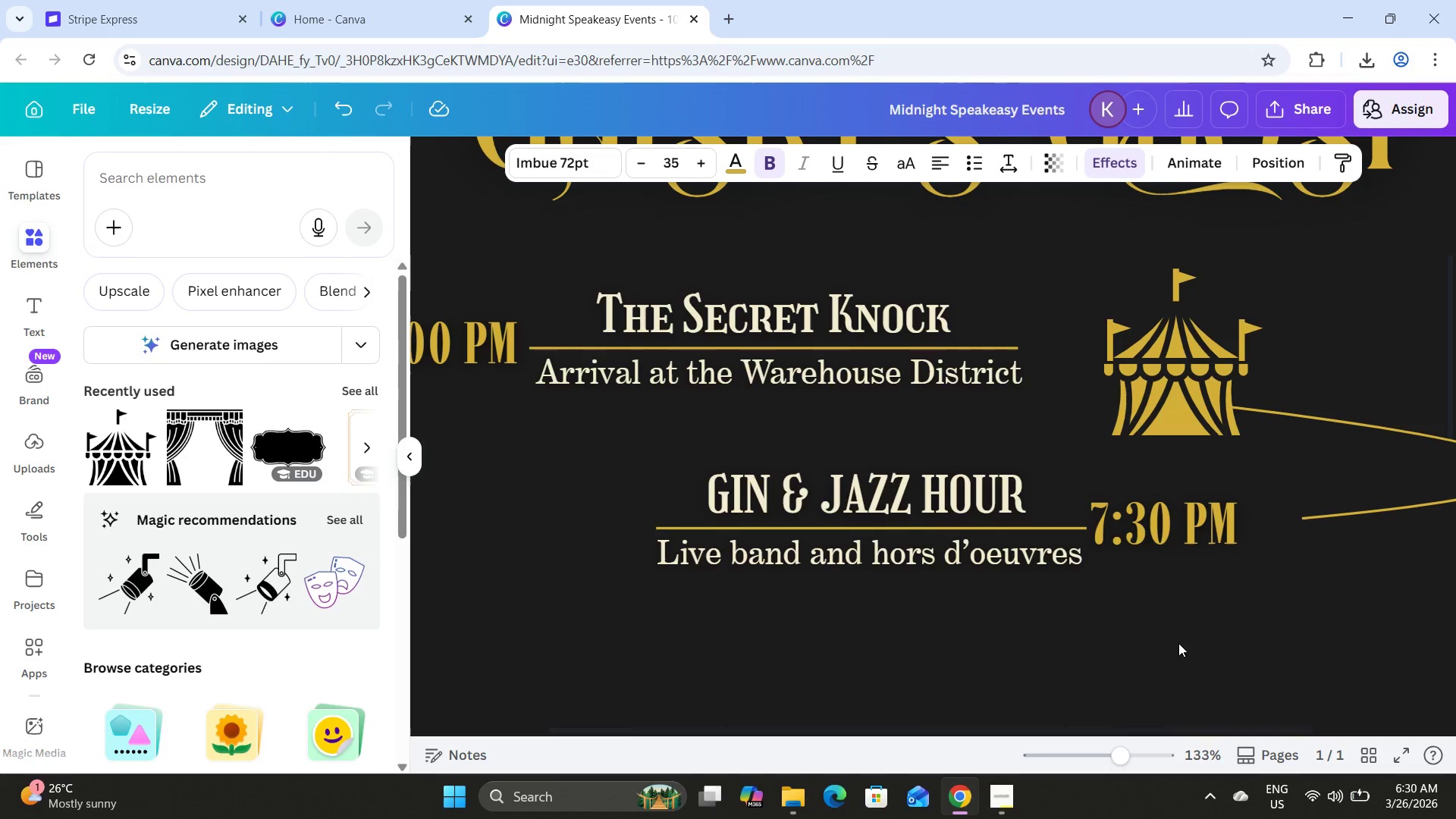 
key(ArrowRight)
 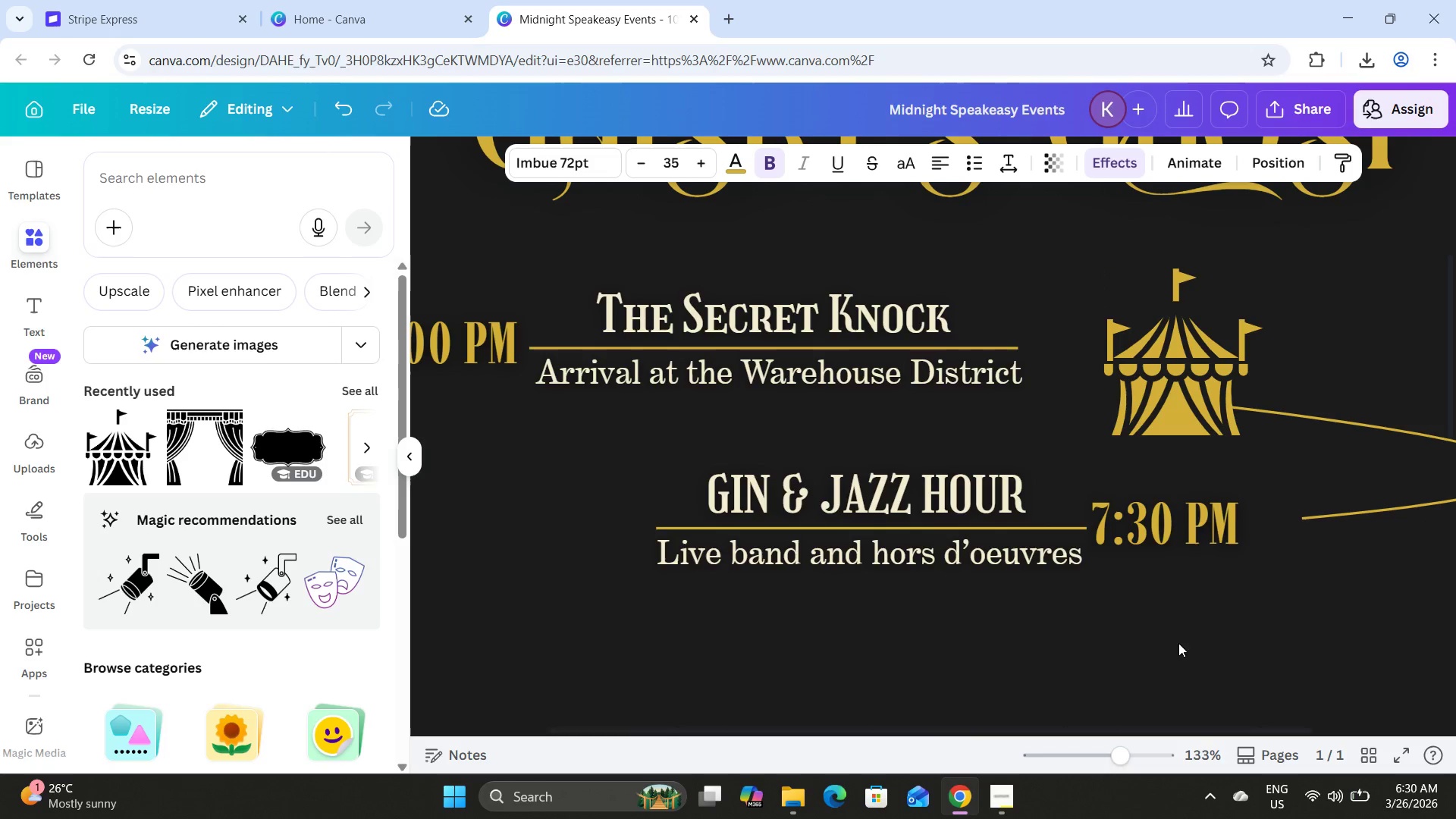 
key(ArrowRight)
 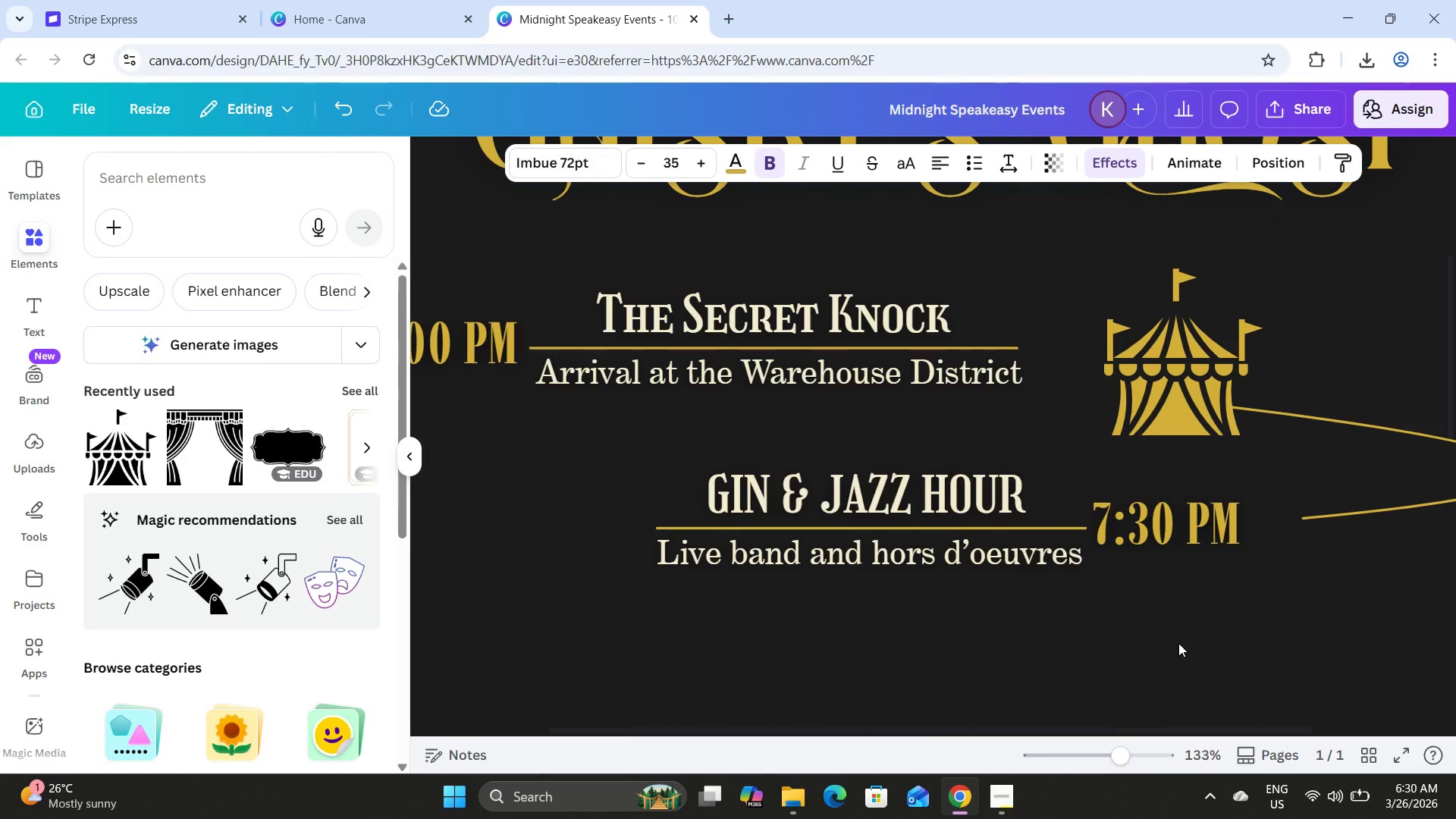 
key(ArrowRight)
 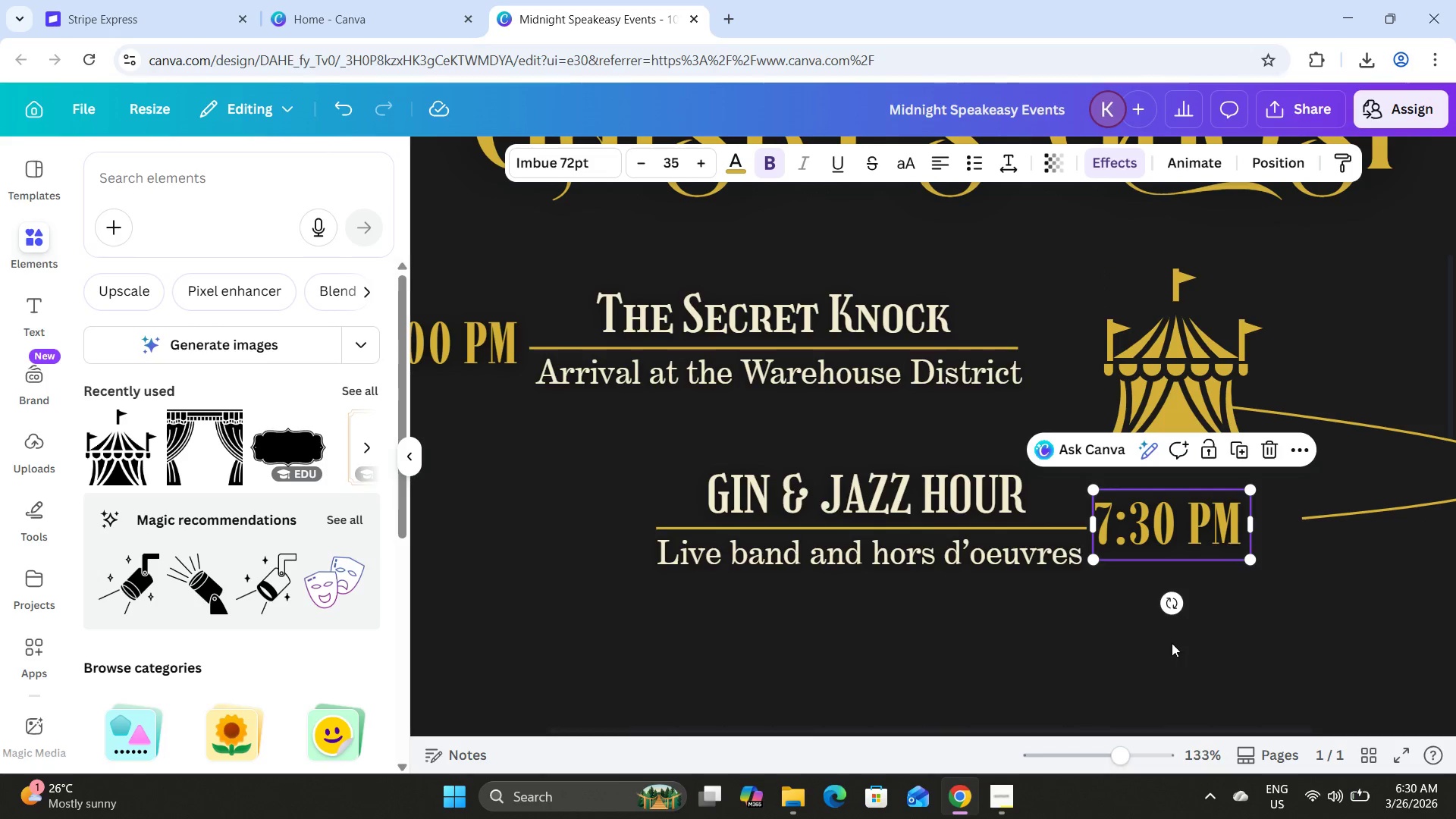 
left_click([1101, 670])
 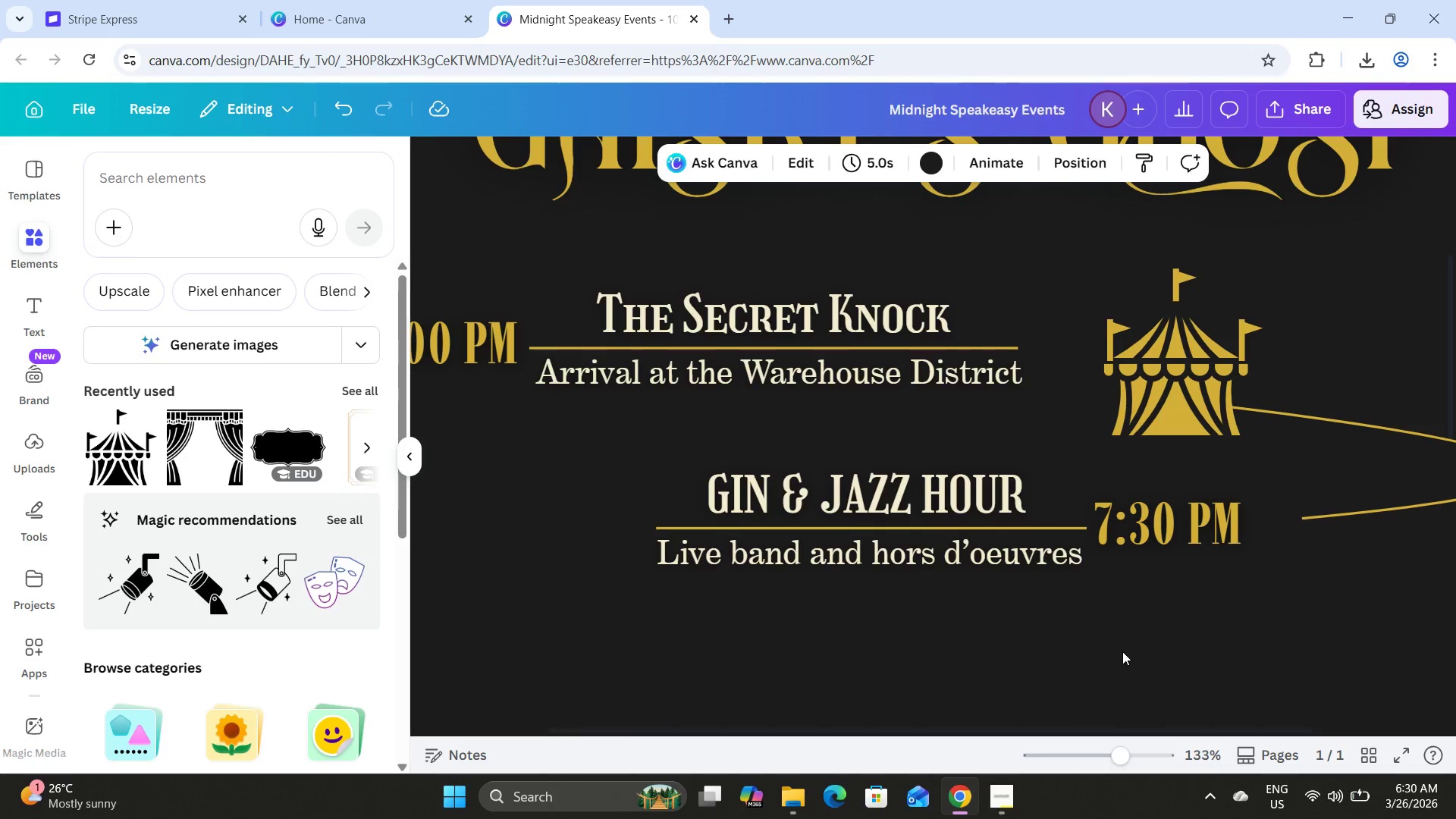 
left_click_drag(start_coordinate=[1122, 651], to_coordinate=[915, 485])
 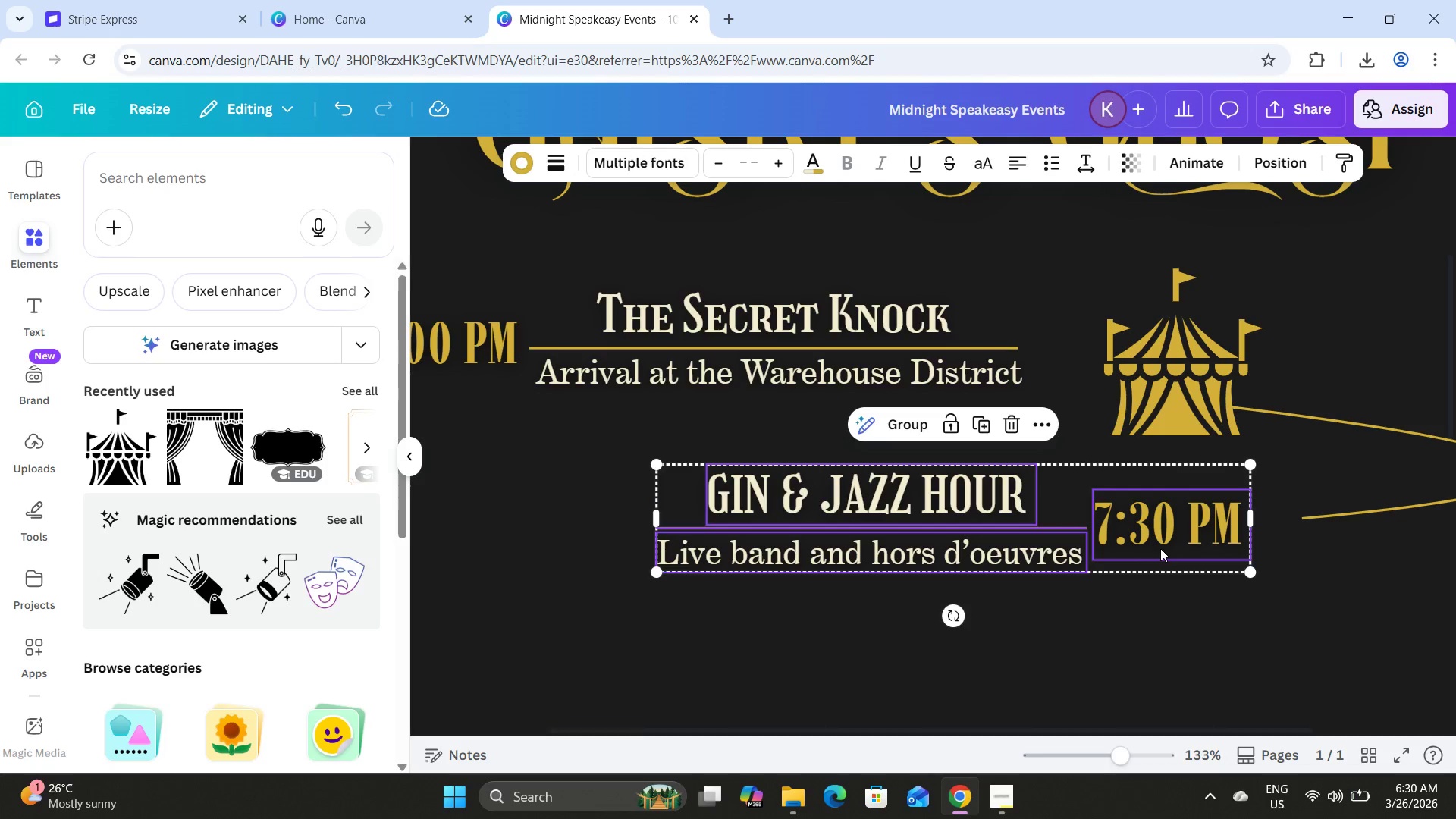 
left_click_drag(start_coordinate=[1160, 548], to_coordinate=[1205, 551])
 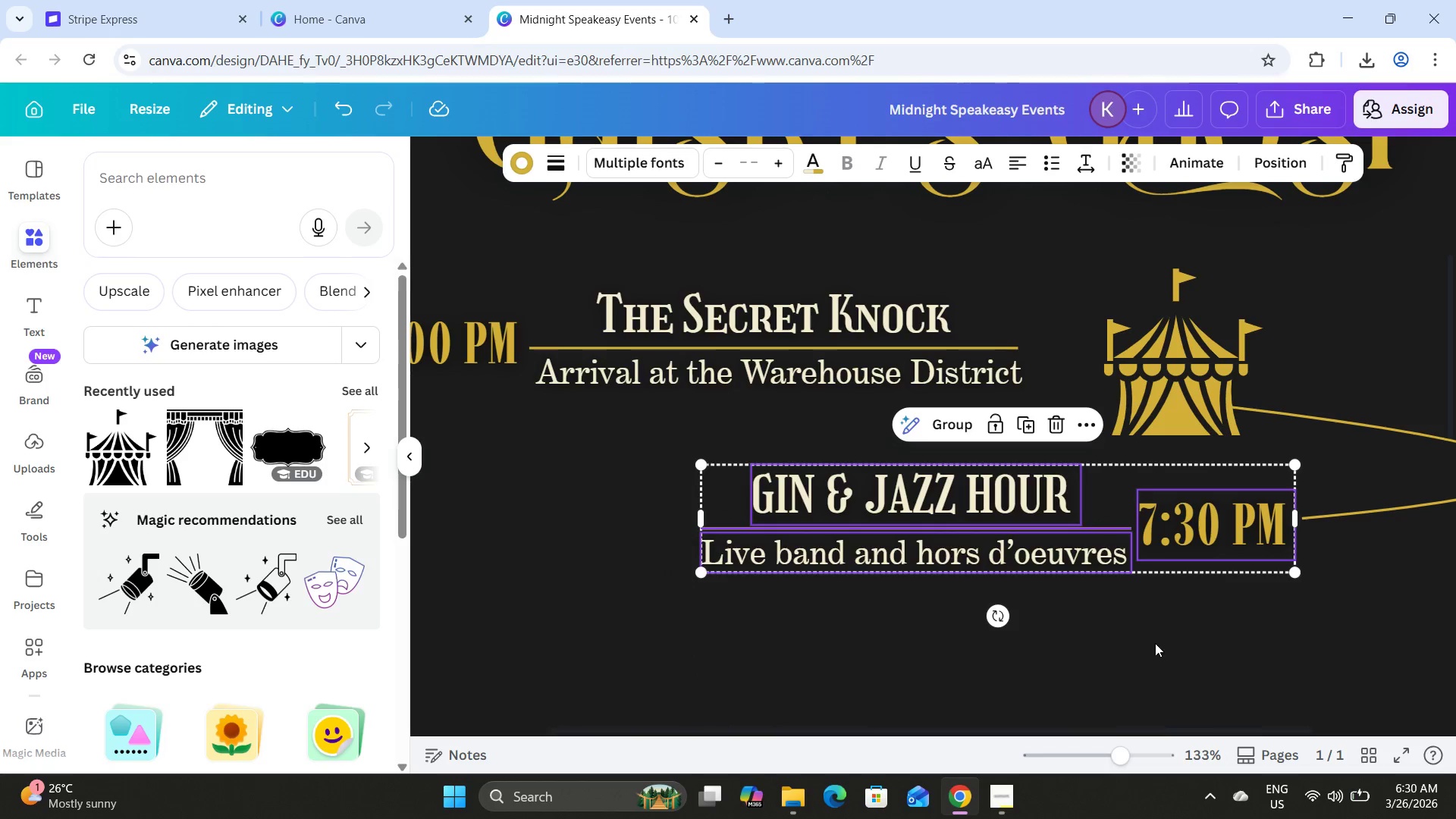 
left_click([1155, 643])
 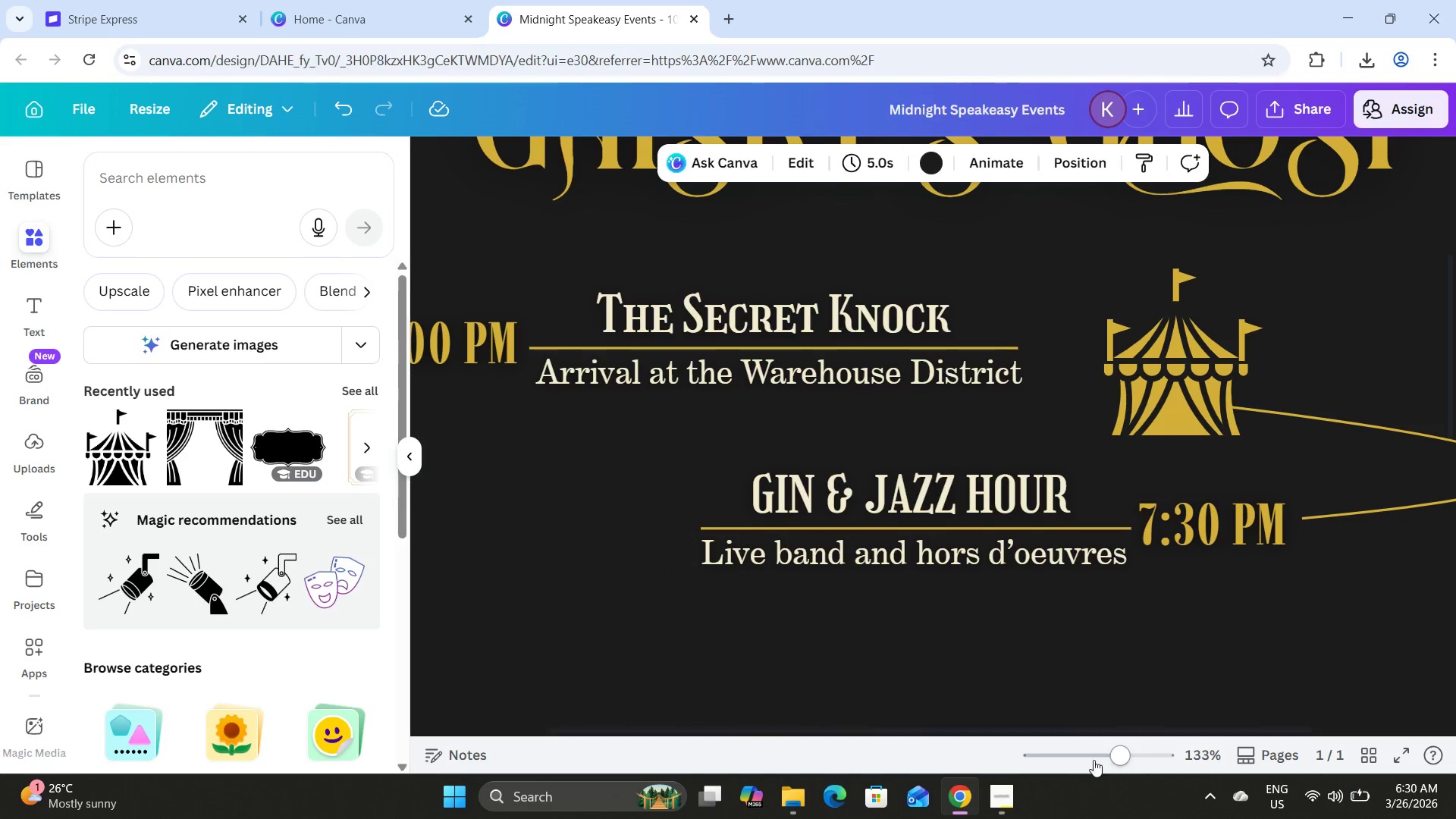 
left_click_drag(start_coordinate=[1106, 752], to_coordinate=[1086, 753])
 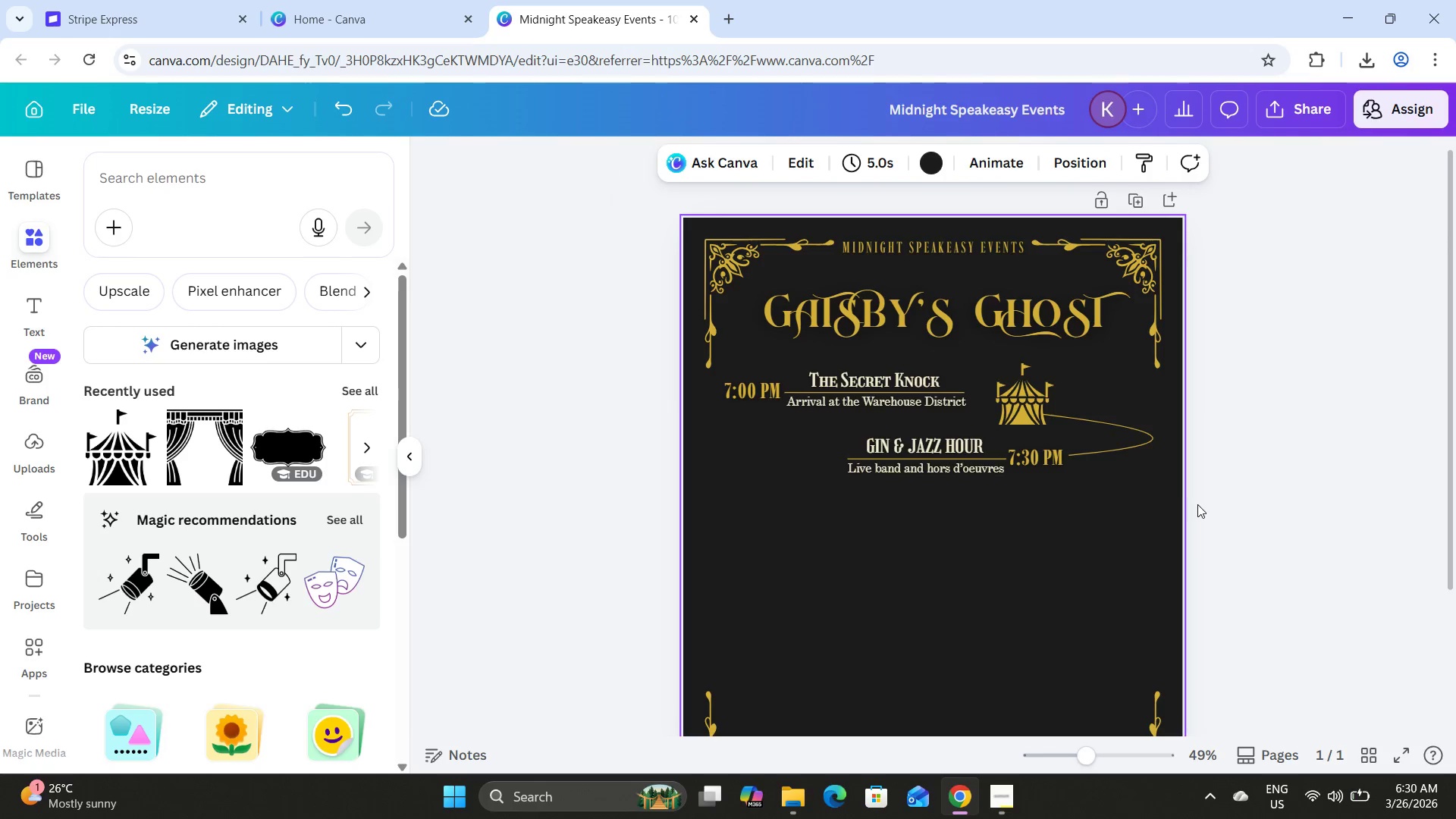 
scroll: coordinate [1197, 503], scroll_direction: up, amount: 5.0
 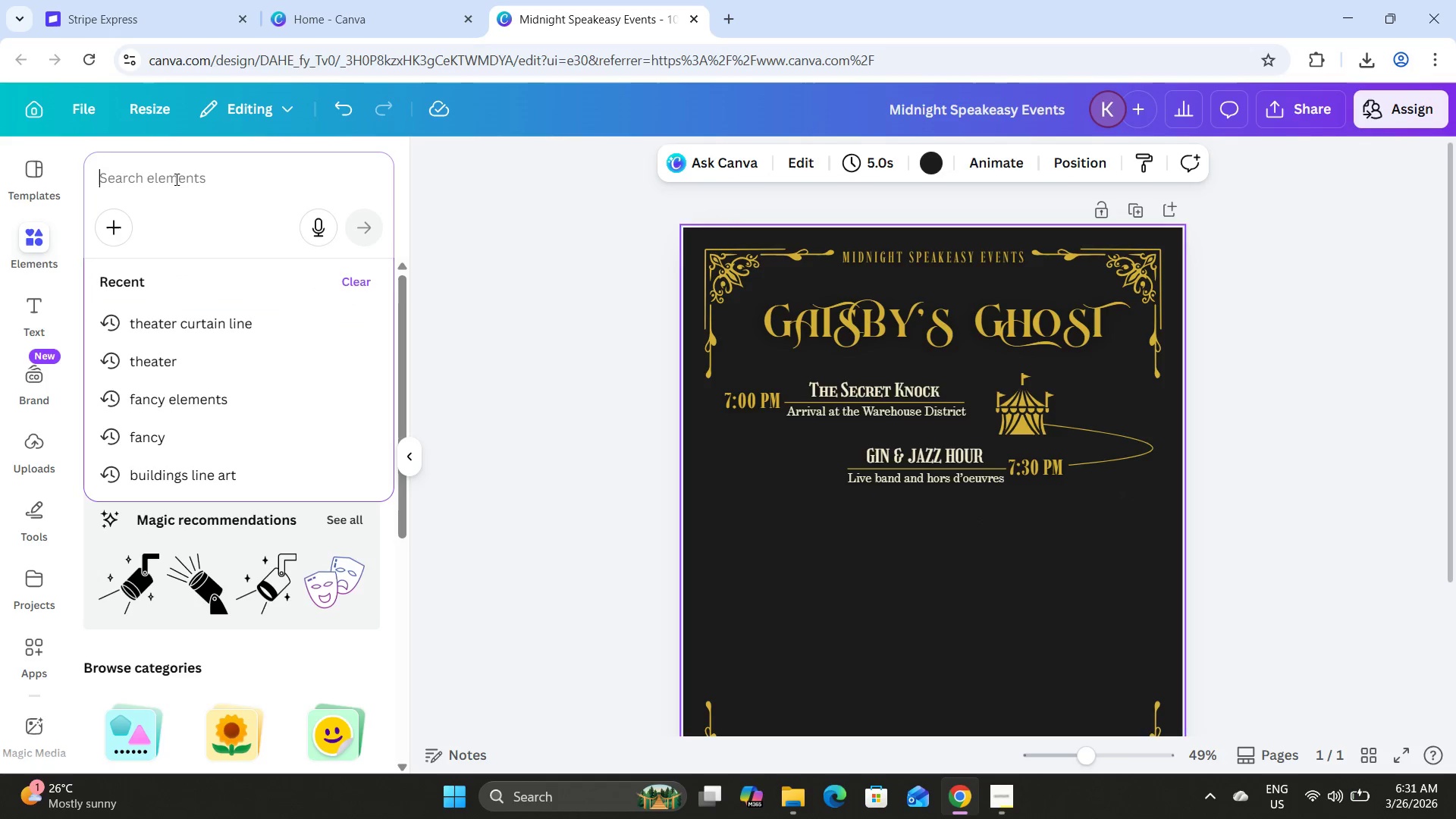 
wait(8.41)
 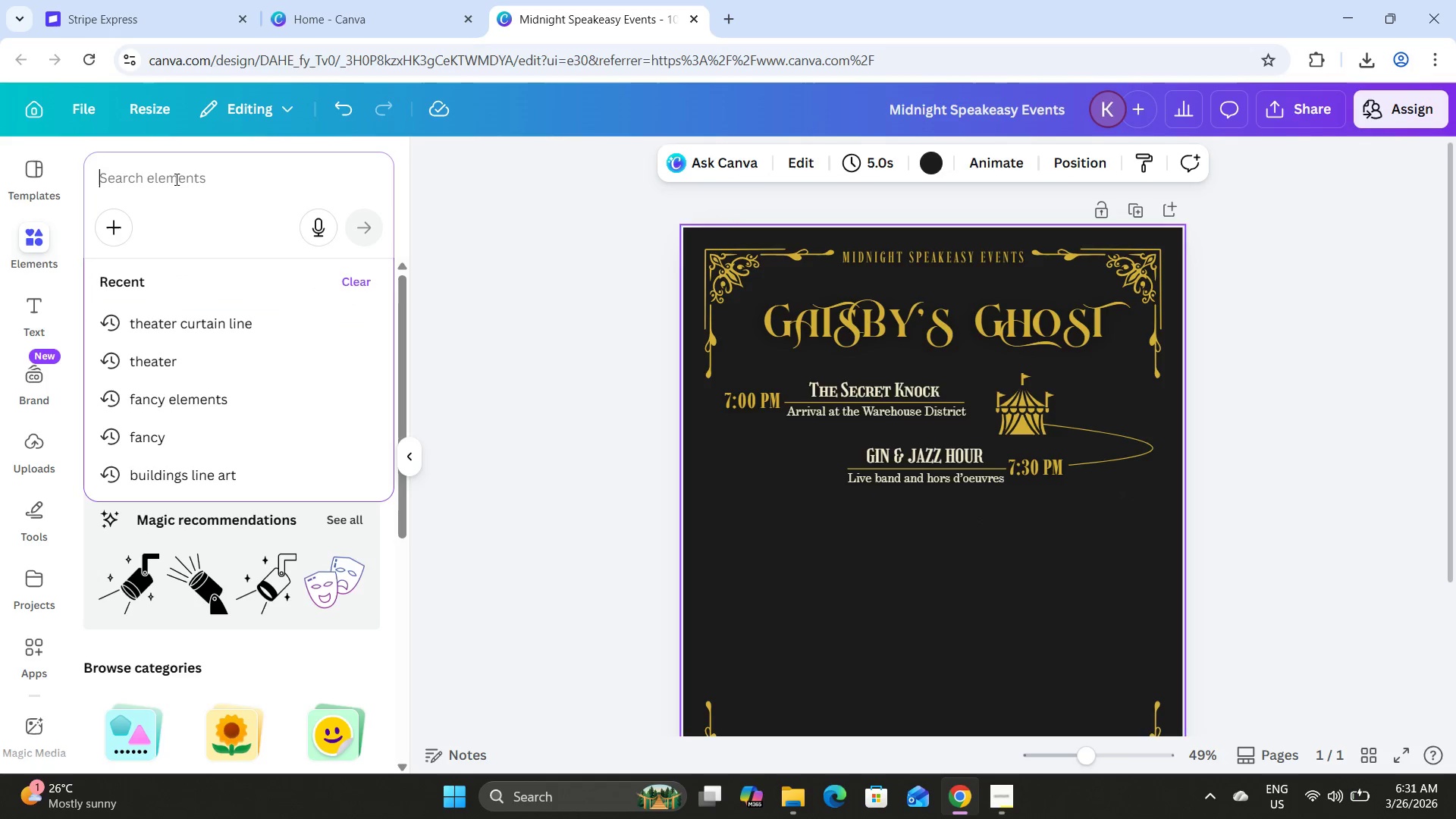 
type(gin jazz)
 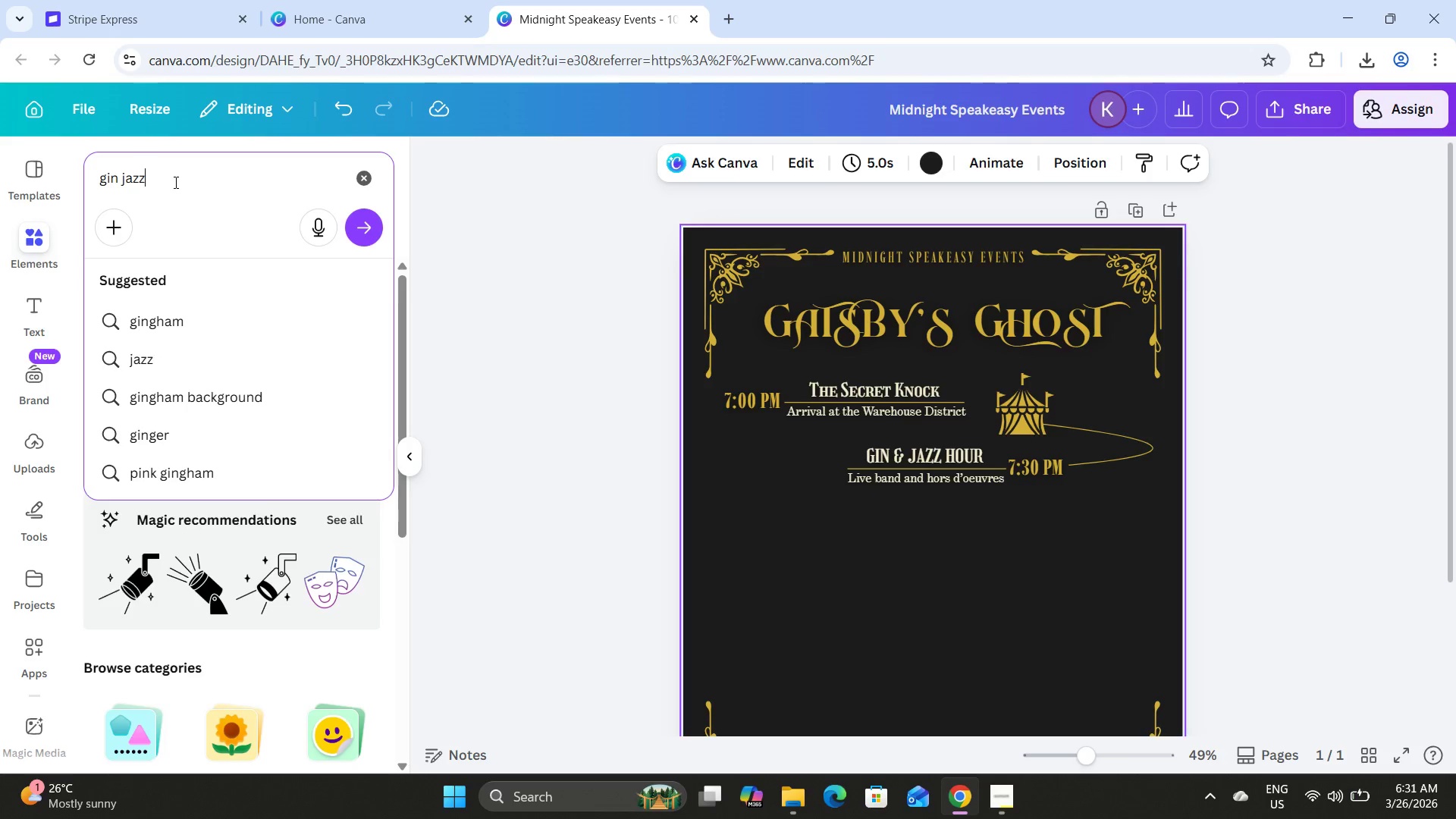 
key(Enter)
 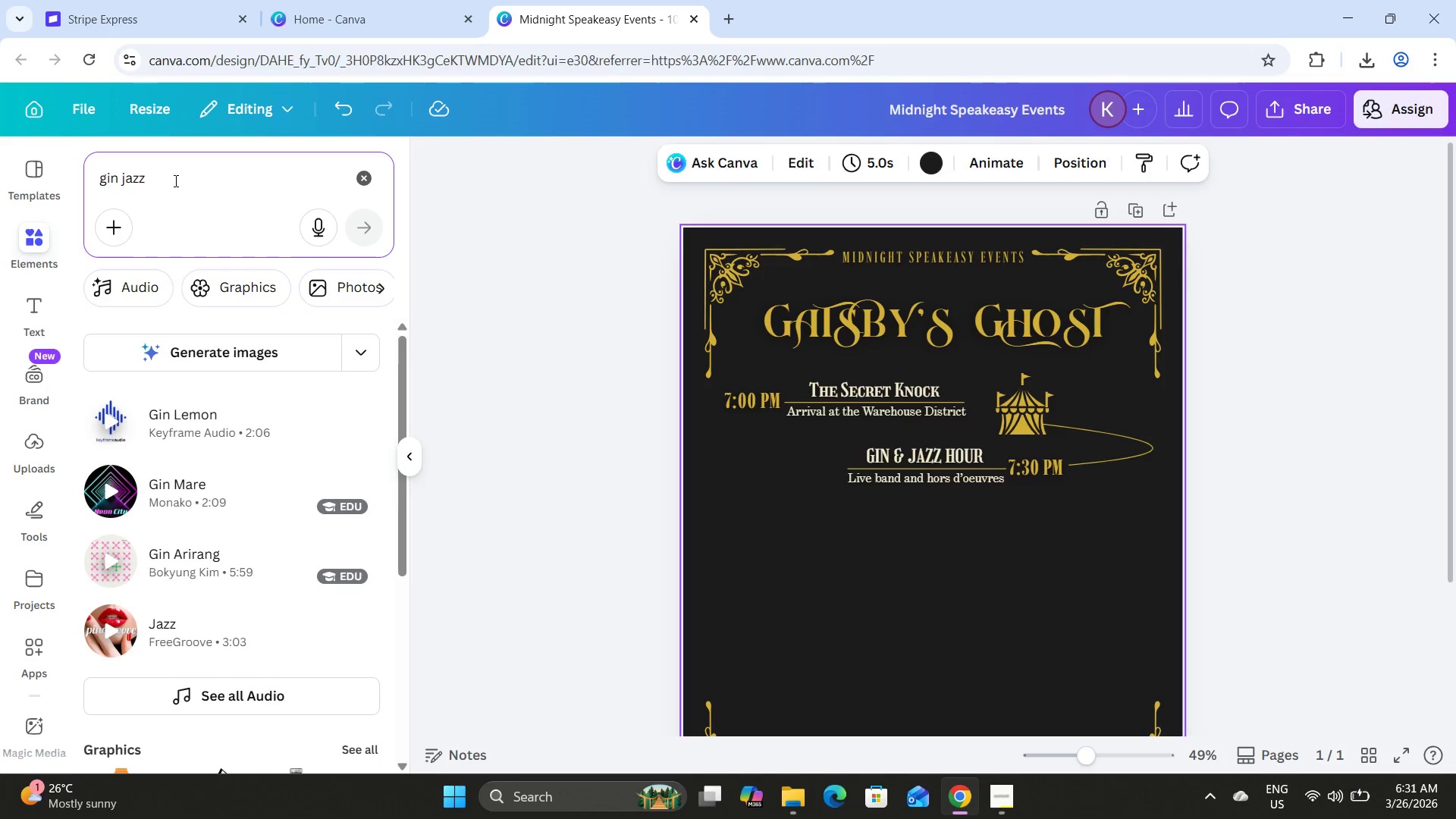 
scroll: coordinate [204, 337], scroll_direction: down, amount: 4.0
 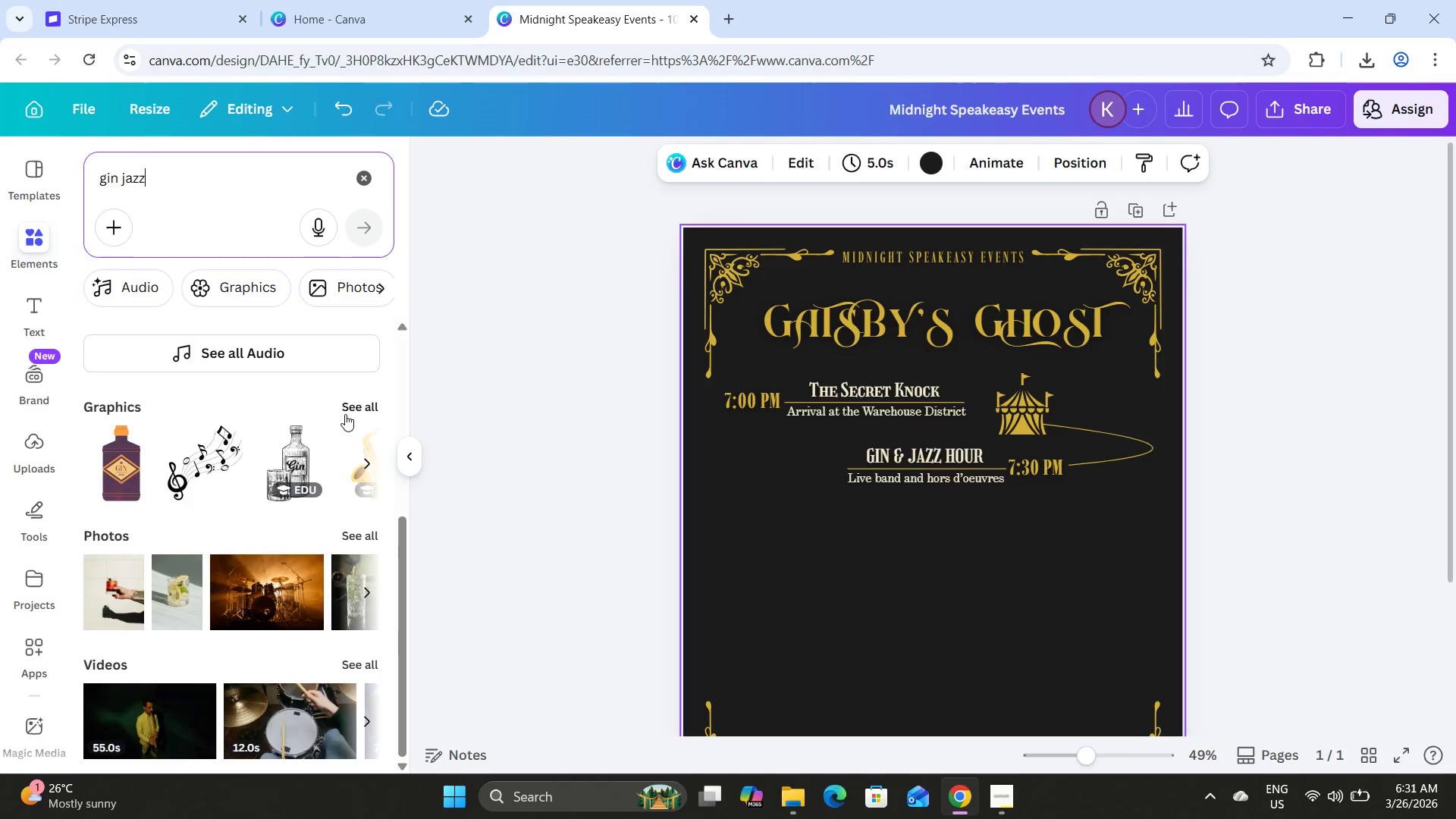 
left_click([354, 409])
 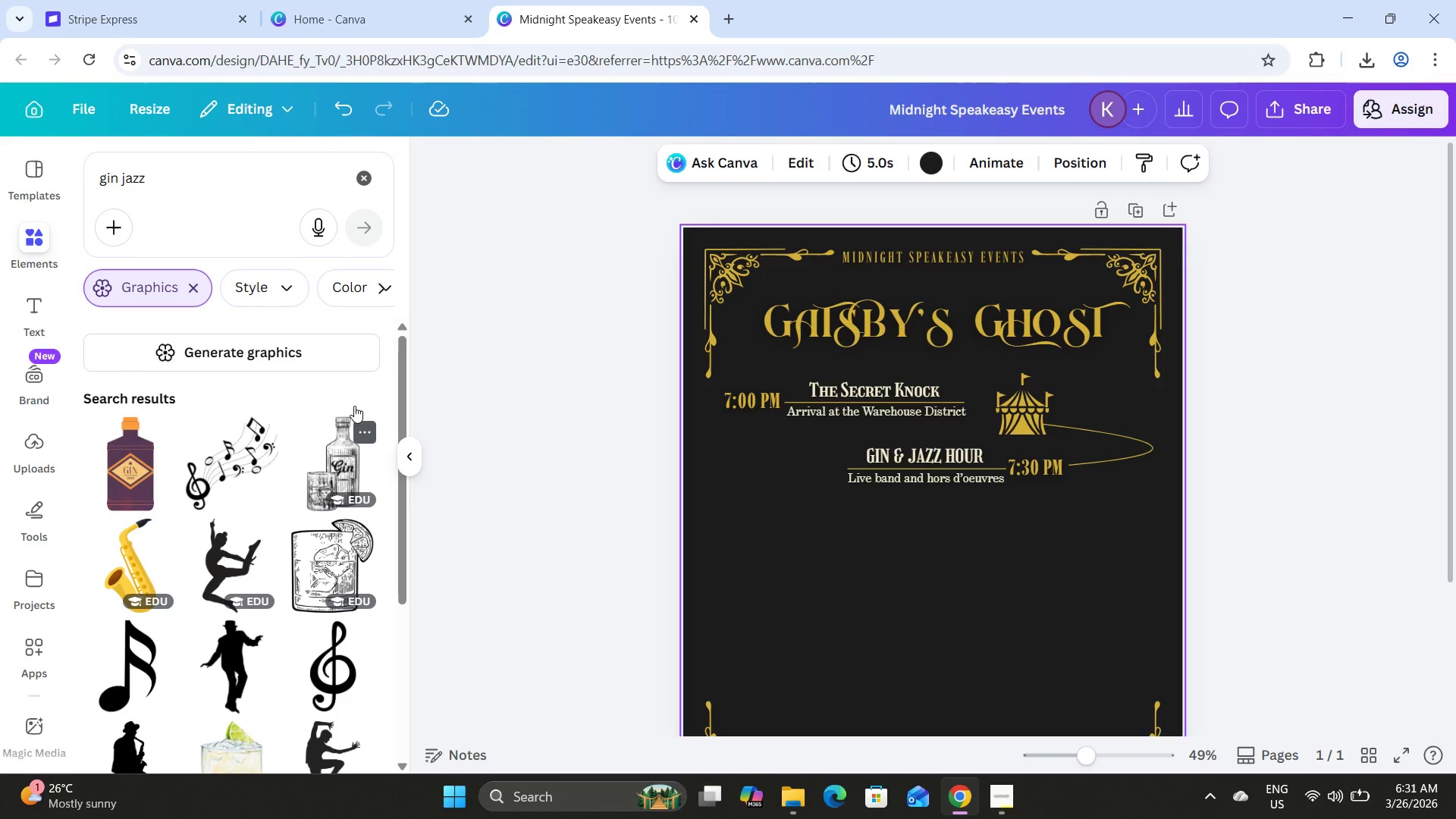 
scroll: coordinate [353, 405], scroll_direction: down, amount: 6.0
 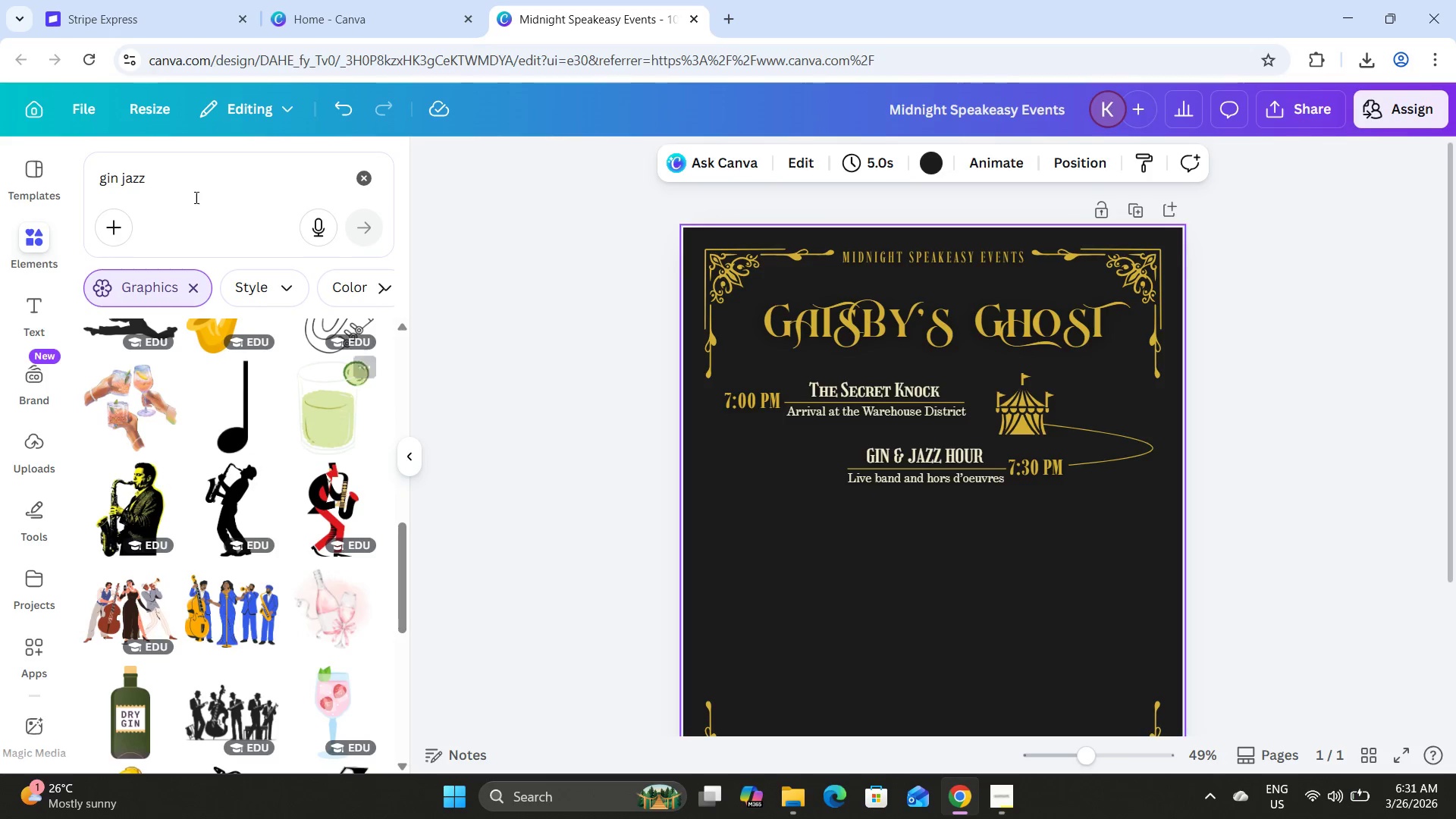 
left_click_drag(start_coordinate=[163, 175], to_coordinate=[82, 184])
 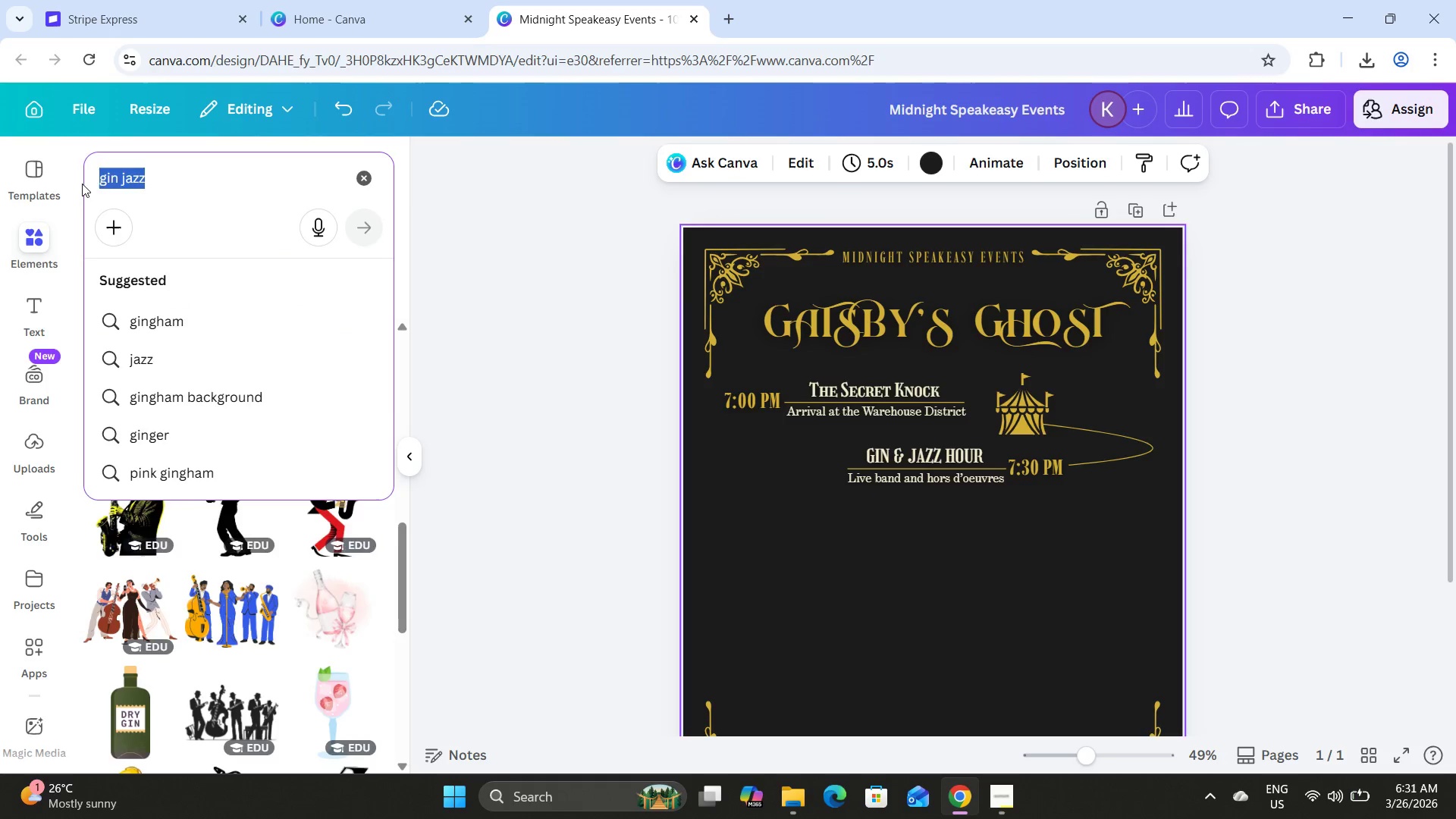 
type(jazz)
 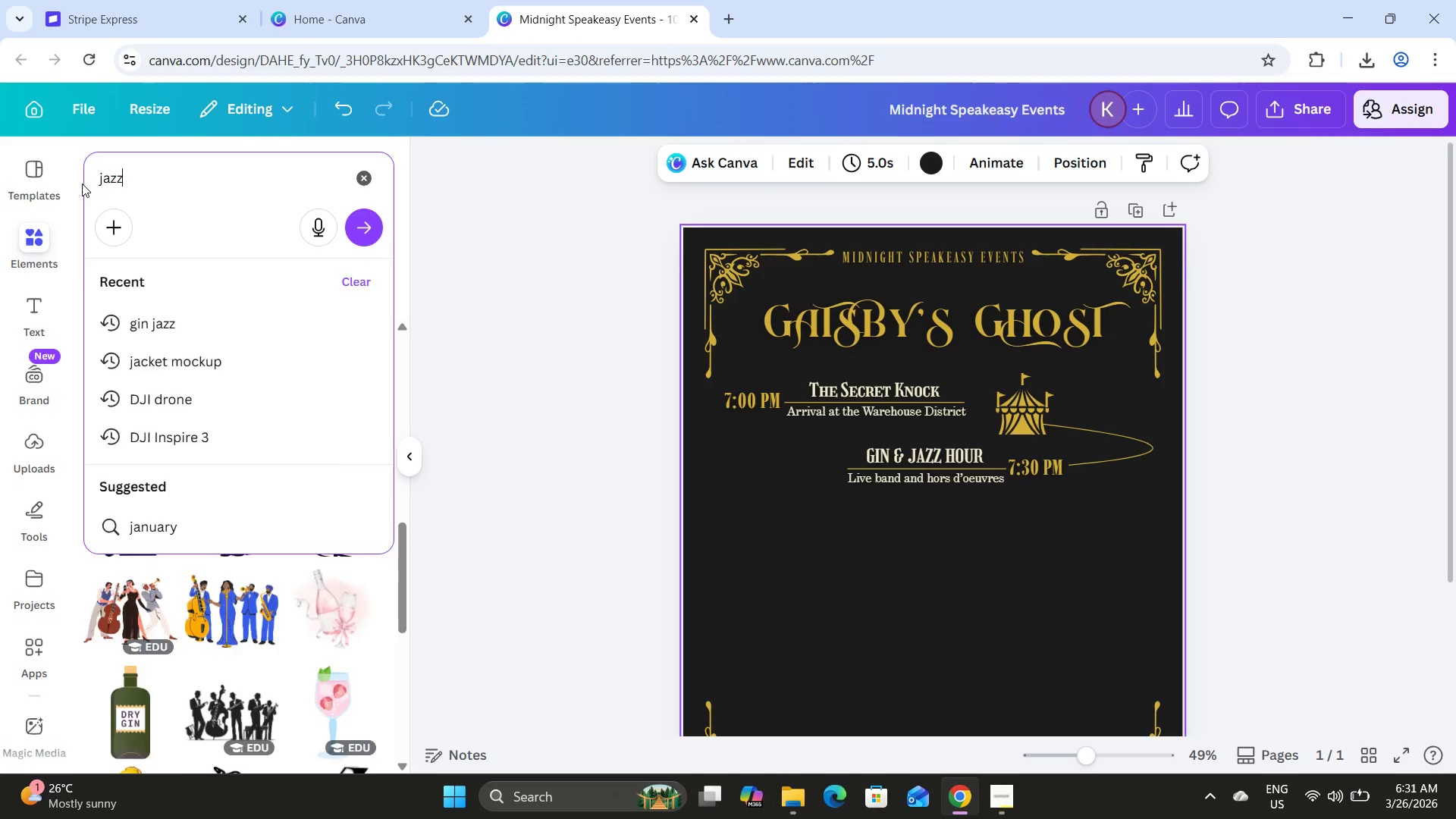 
key(Enter)
 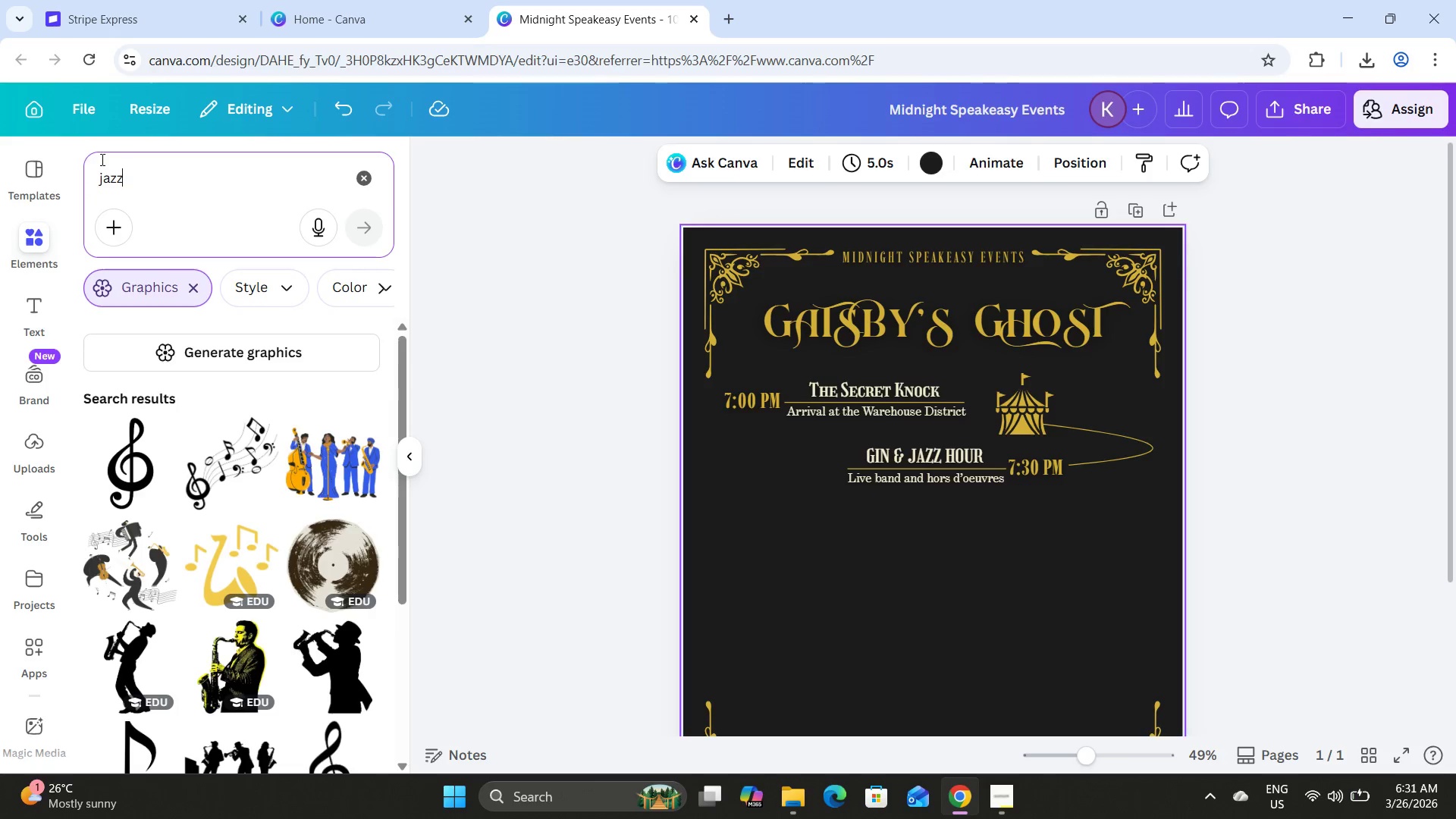 
scroll: coordinate [239, 461], scroll_direction: down, amount: 11.0
 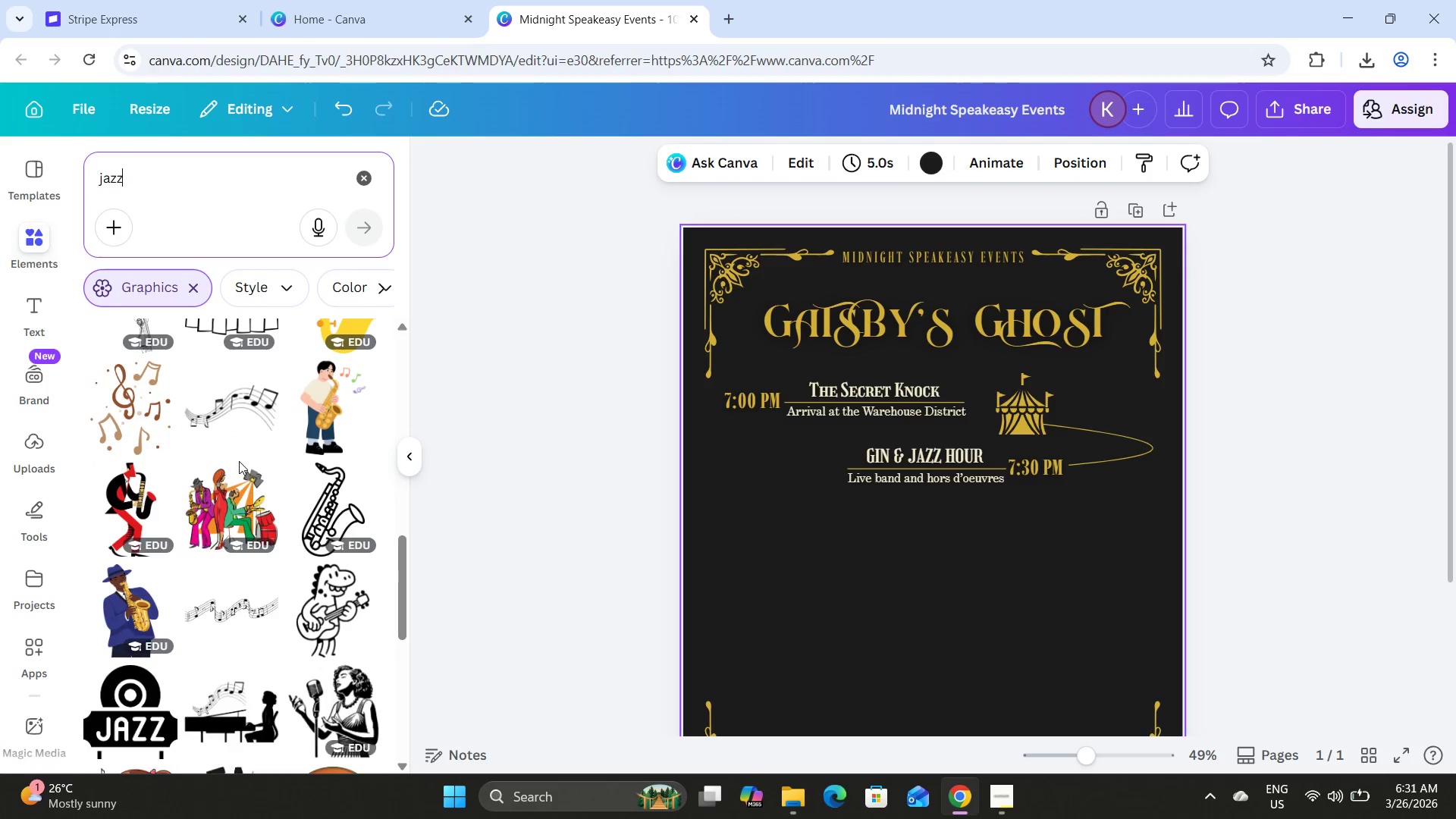 
scroll: coordinate [239, 461], scroll_direction: none, amount: 0.0
 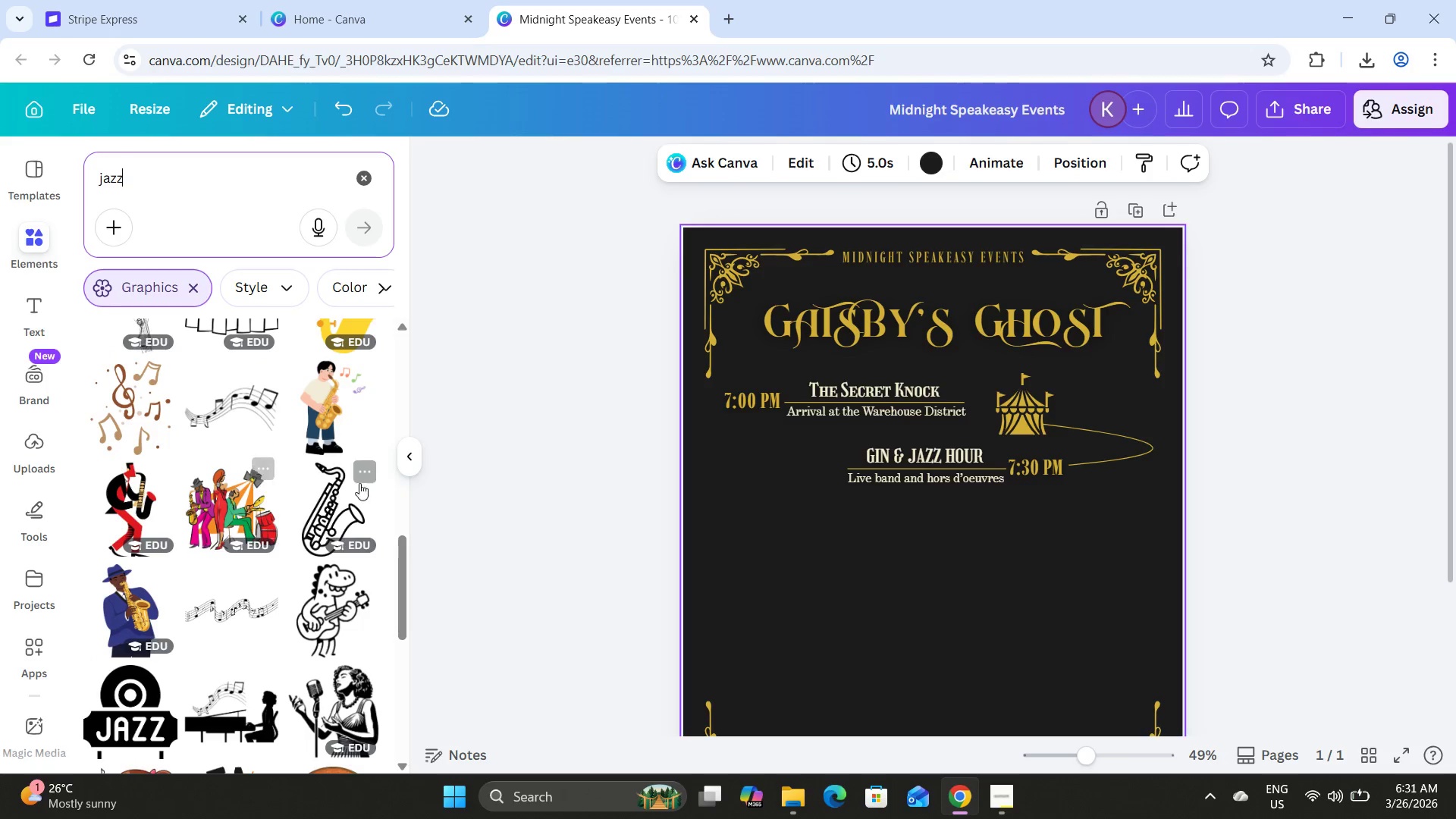 
mouse_move([378, 488])
 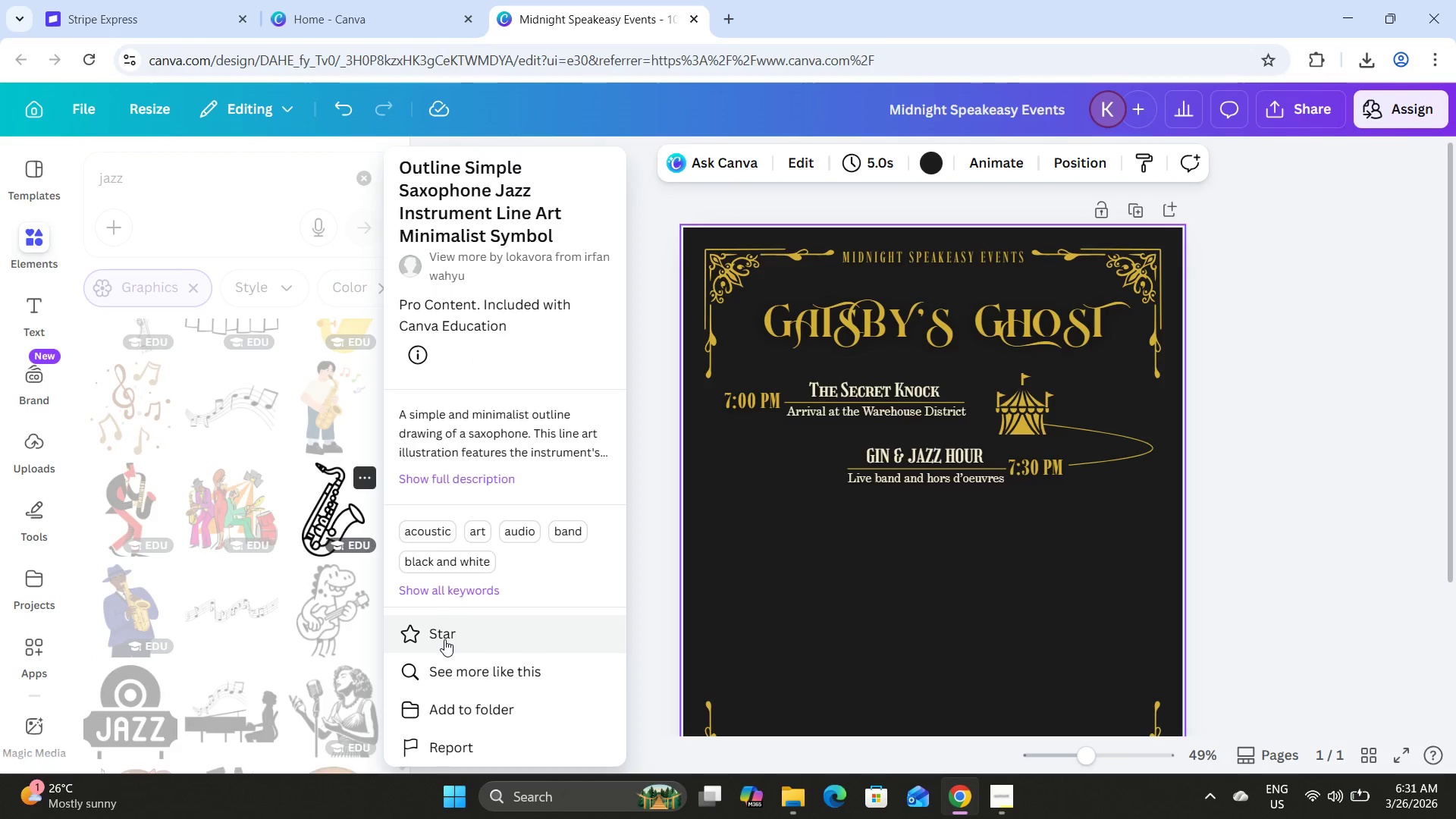 
left_click([454, 661])
 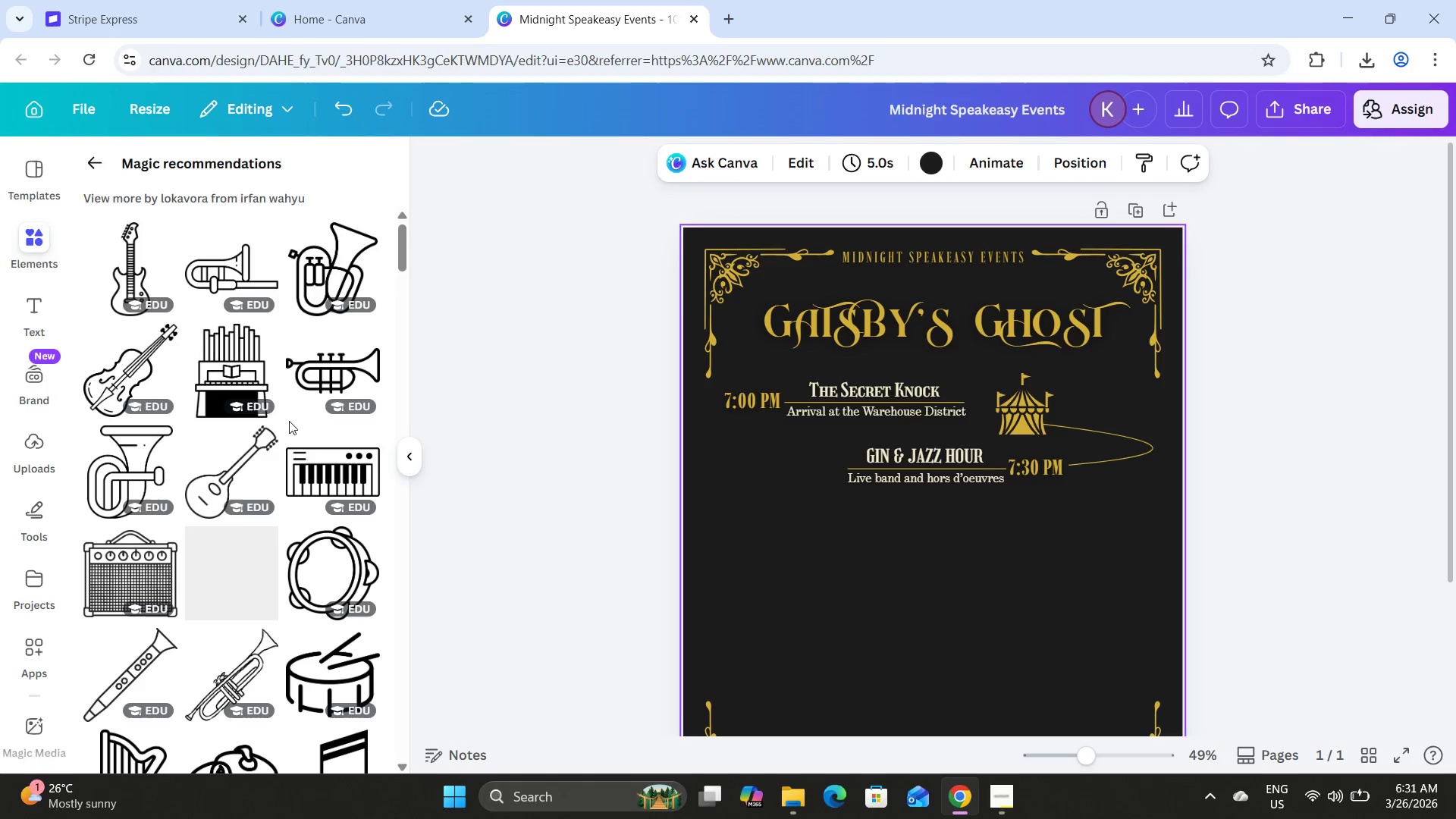 
scroll: coordinate [289, 419], scroll_direction: down, amount: 5.0
 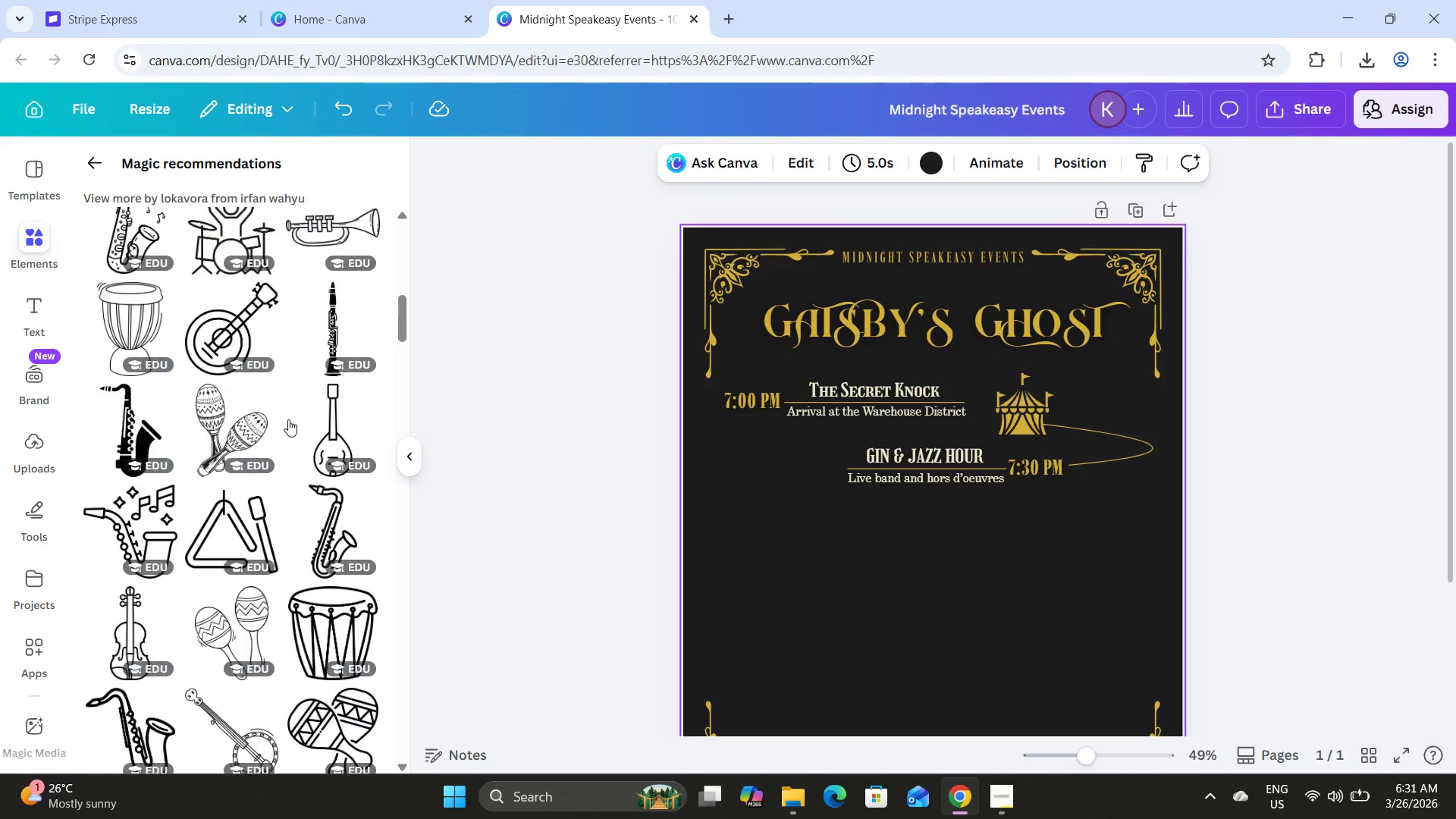 
left_click([155, 431])
 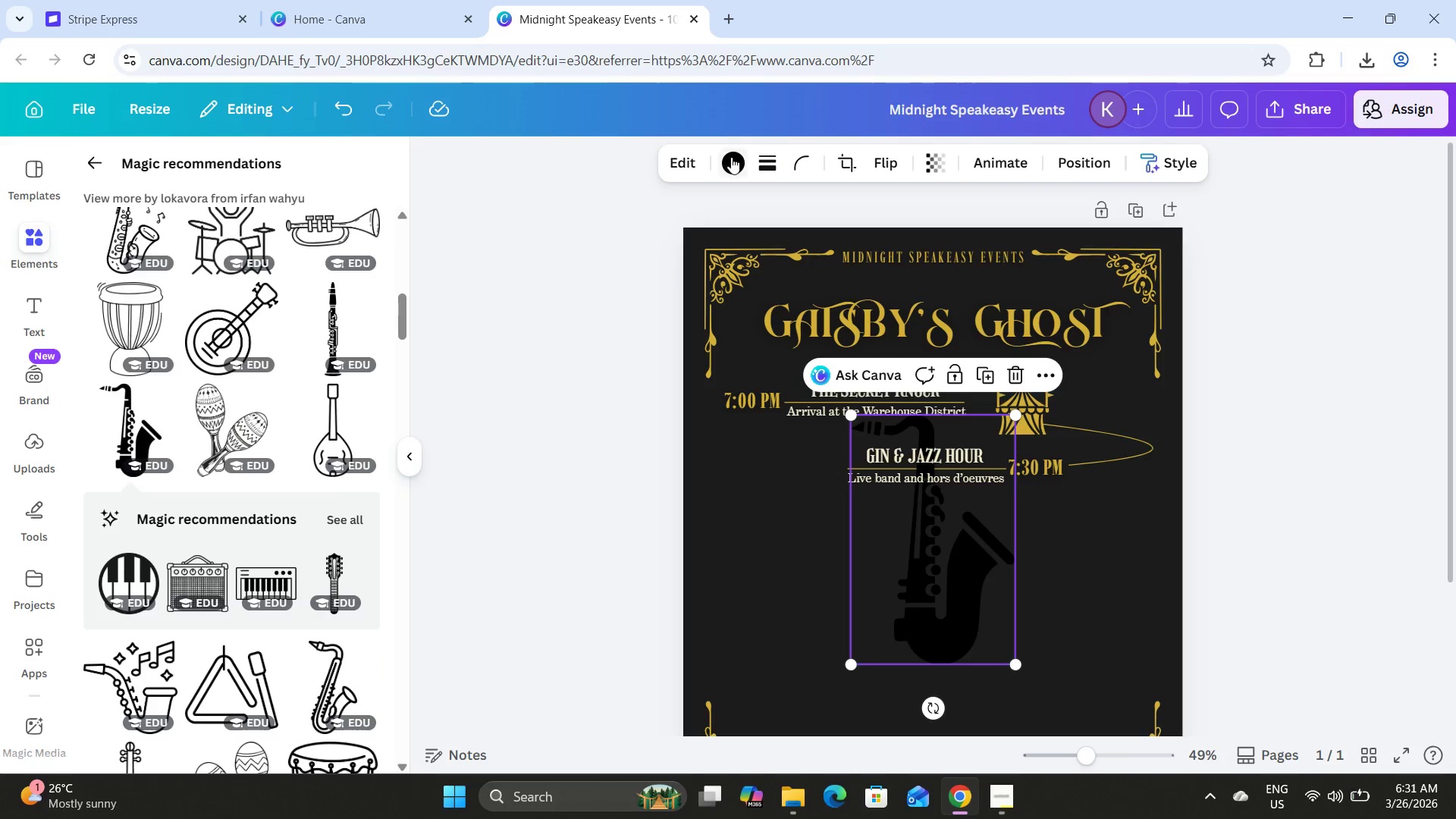 
left_click([182, 306])
 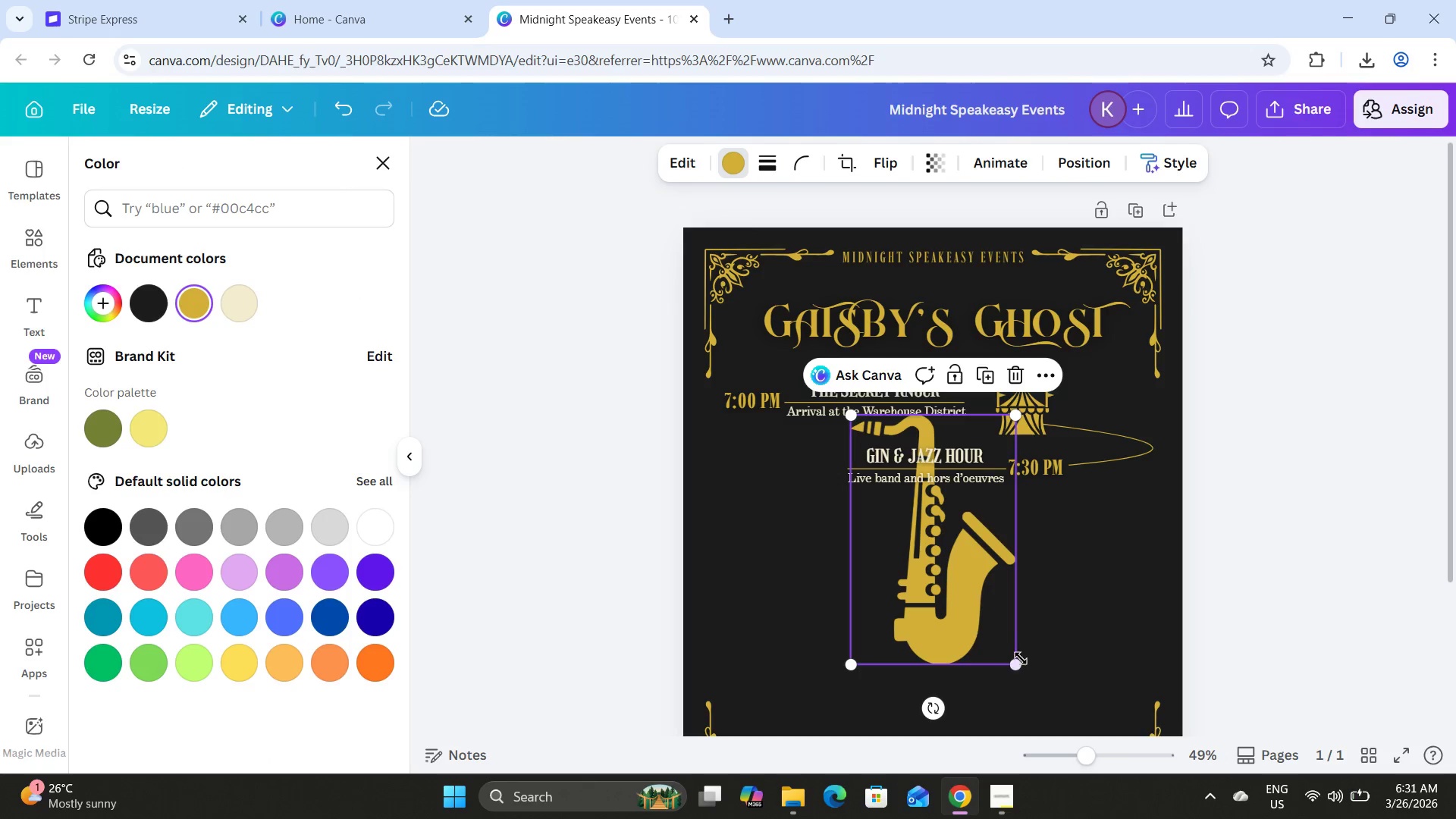 
left_click_drag(start_coordinate=[1016, 663], to_coordinate=[912, 526])
 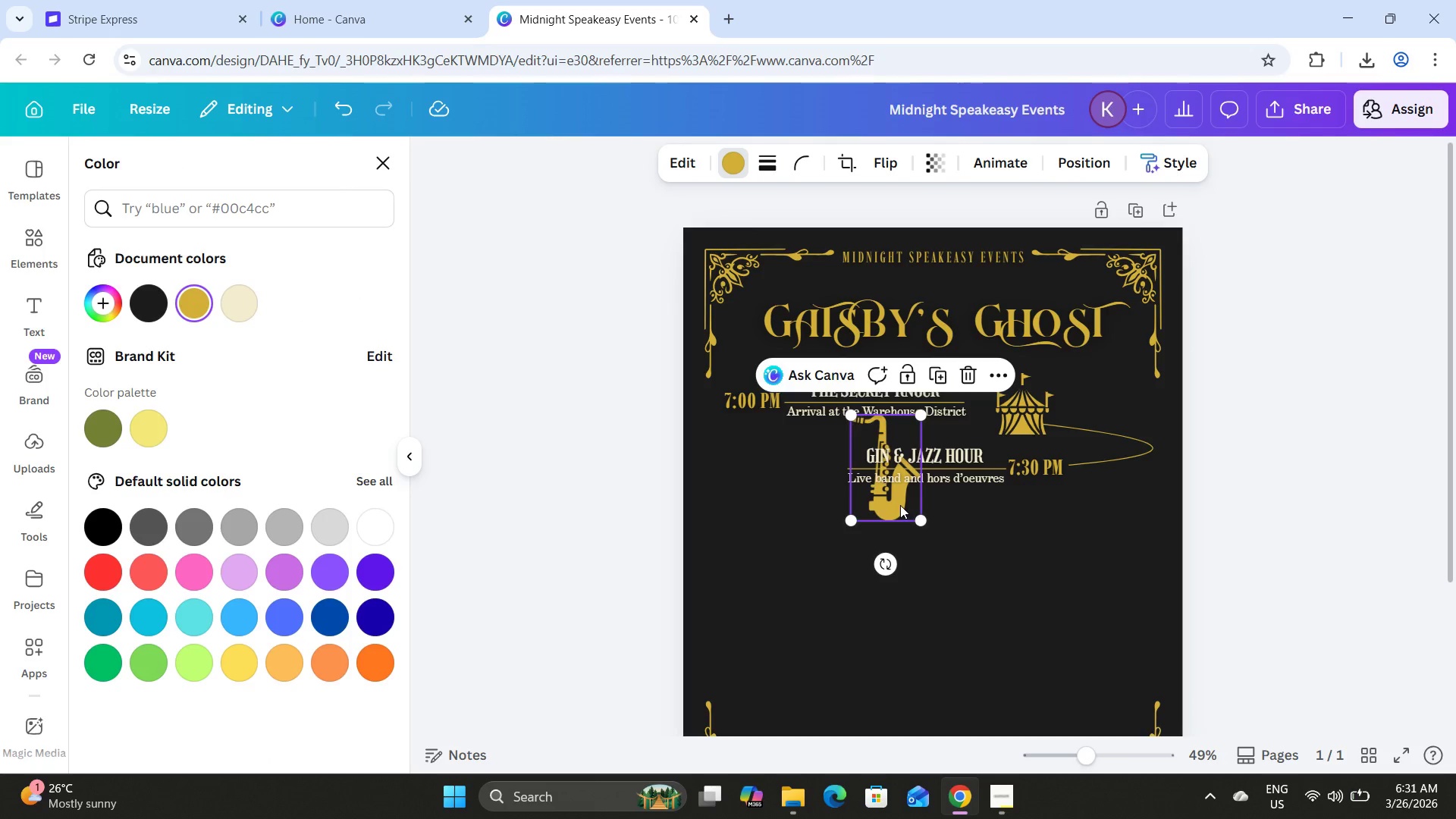 
left_click_drag(start_coordinate=[900, 505], to_coordinate=[805, 520])
 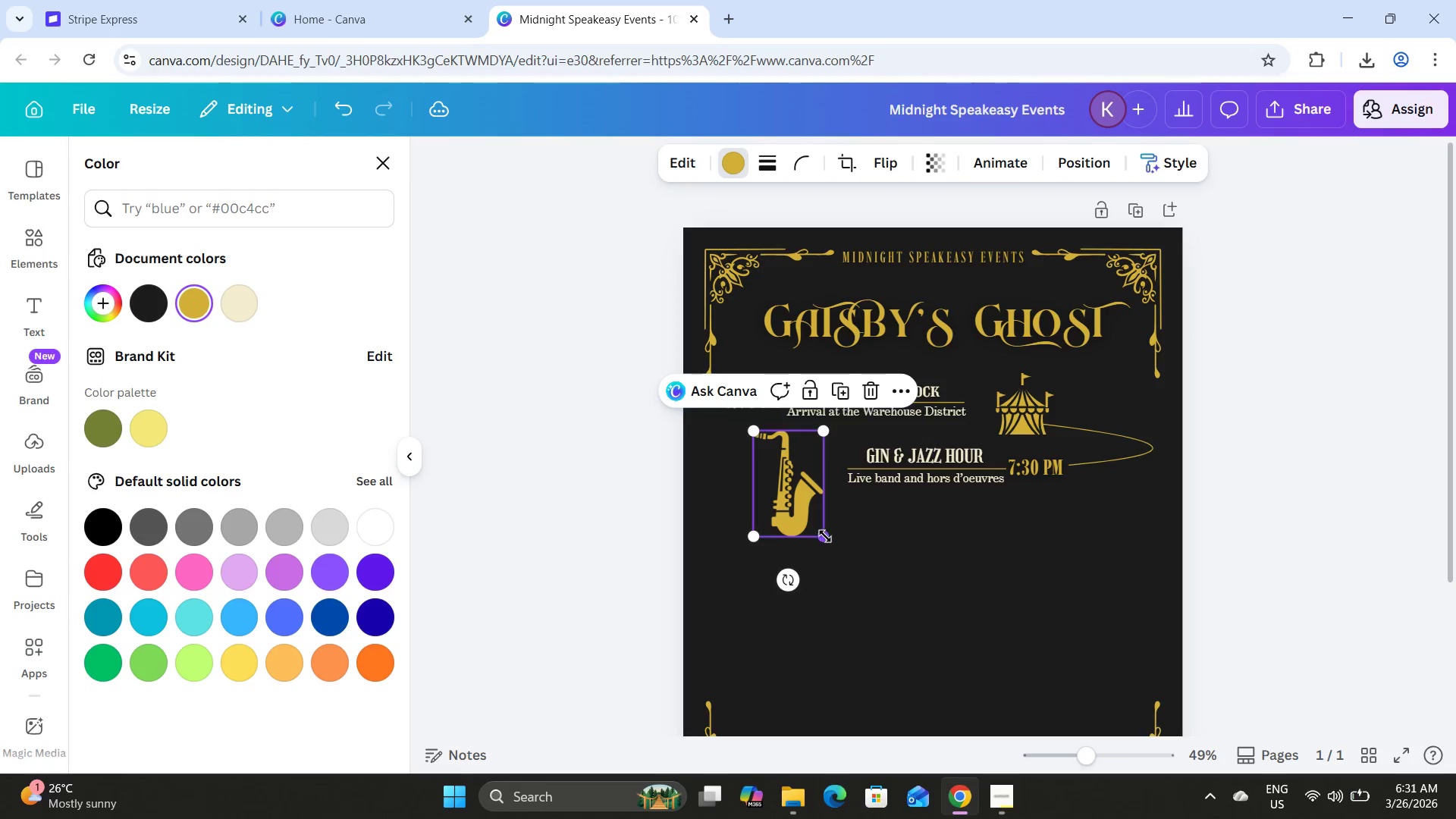 
left_click_drag(start_coordinate=[825, 536], to_coordinate=[820, 508])
 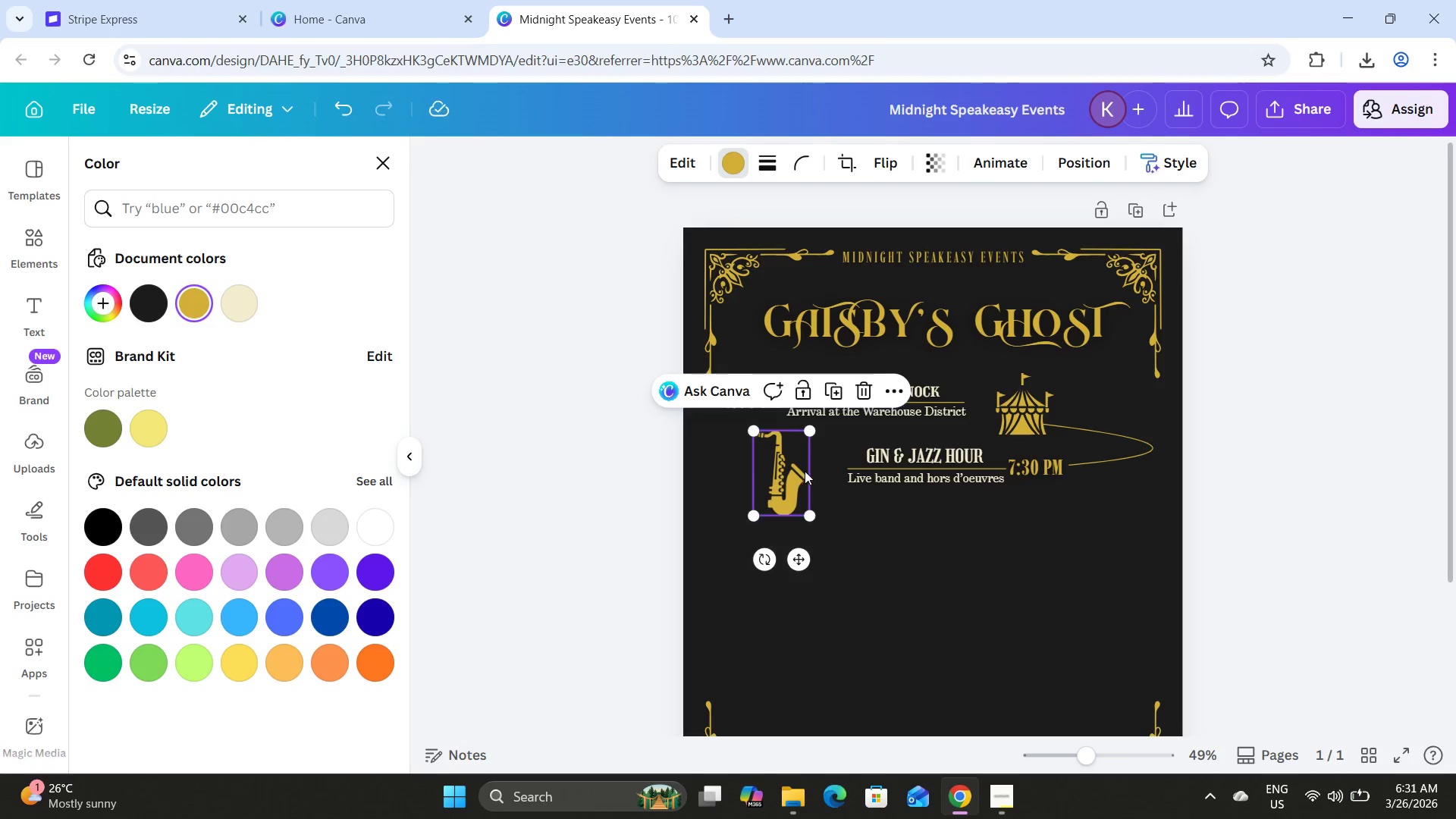 
left_click_drag(start_coordinate=[802, 470], to_coordinate=[782, 474])
 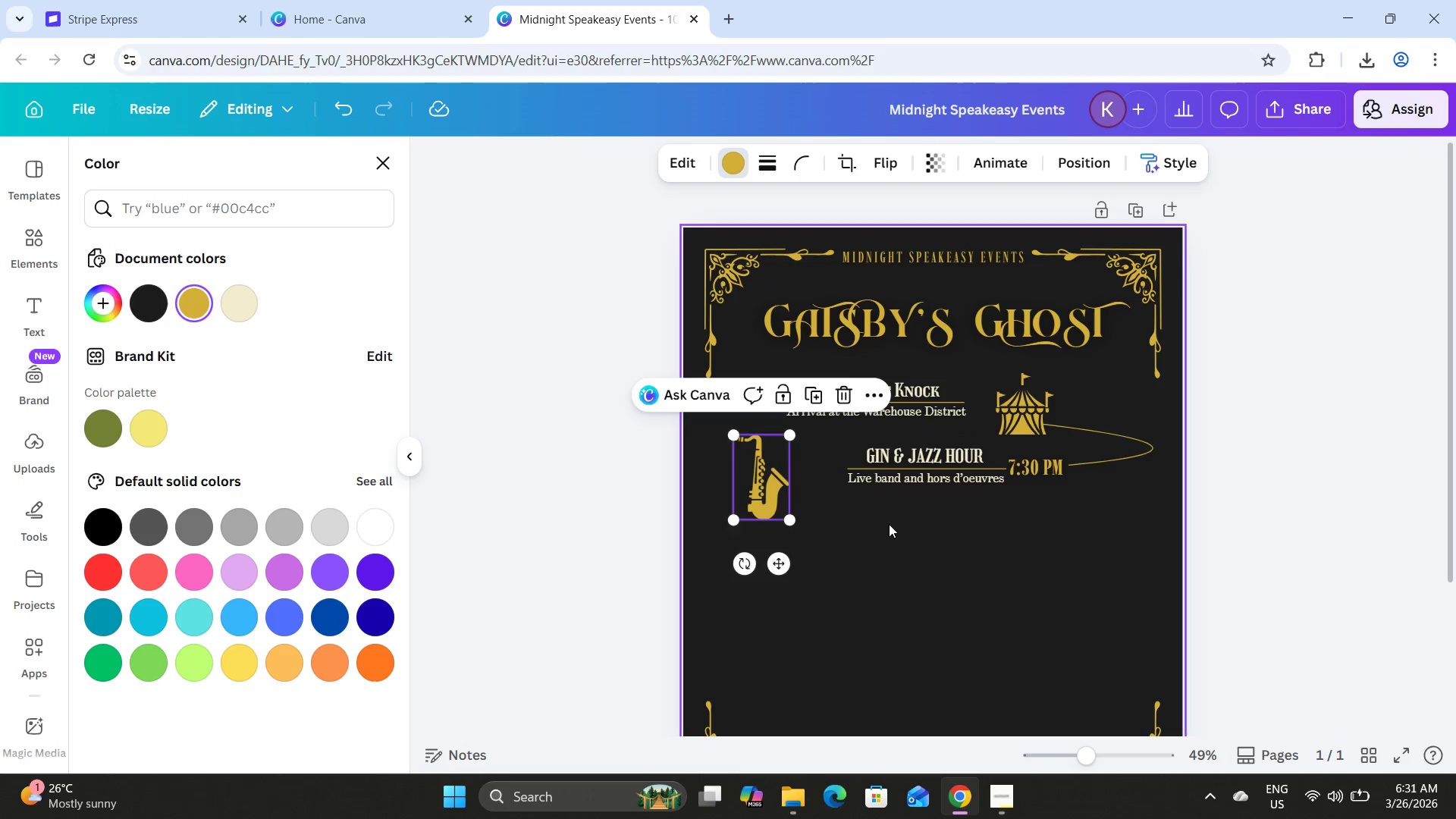 
left_click([889, 524])
 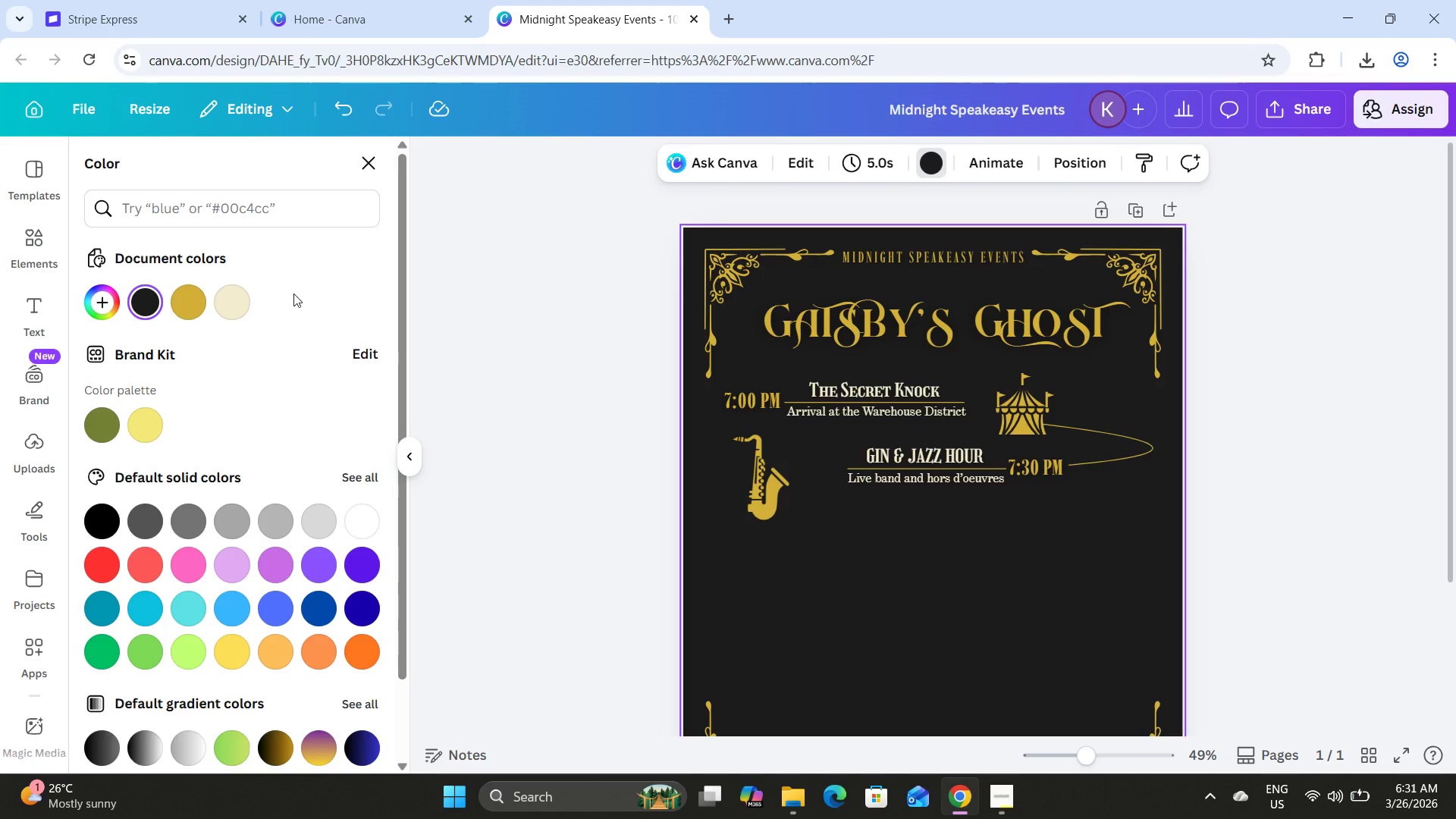 
left_click([184, 206])
 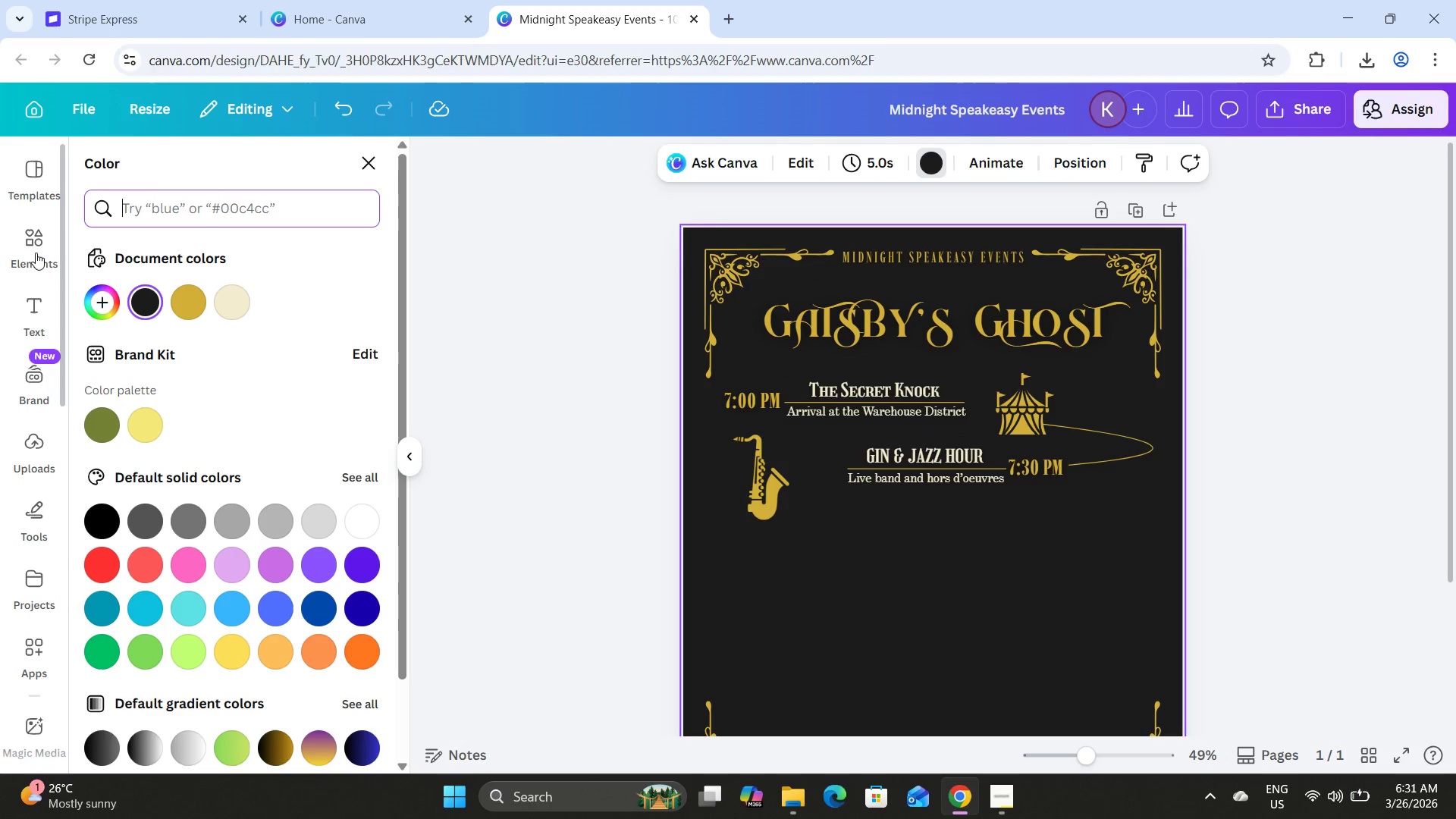 
left_click([39, 241])
 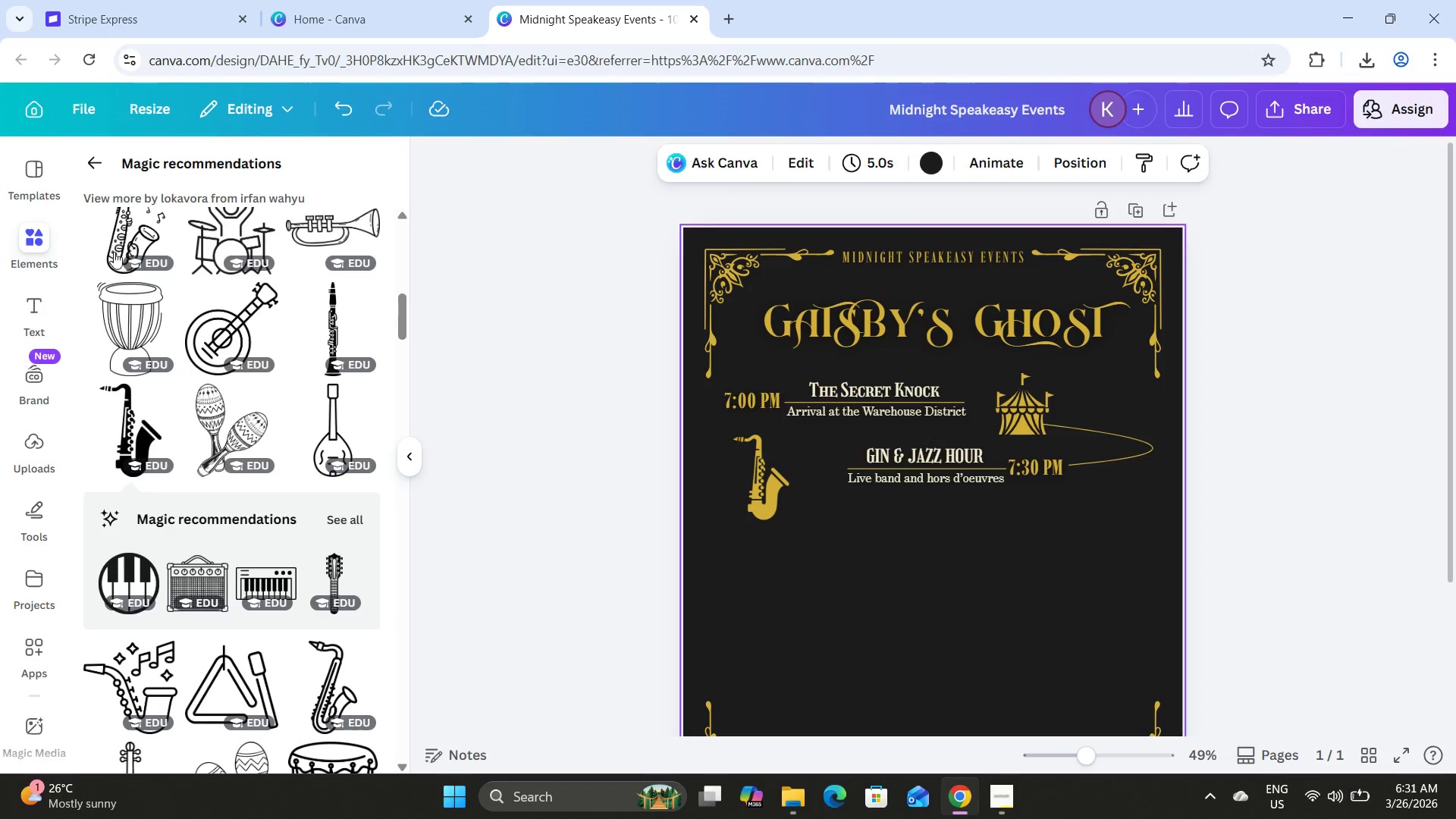 
scroll: coordinate [237, 325], scroll_direction: up, amount: 2.0
 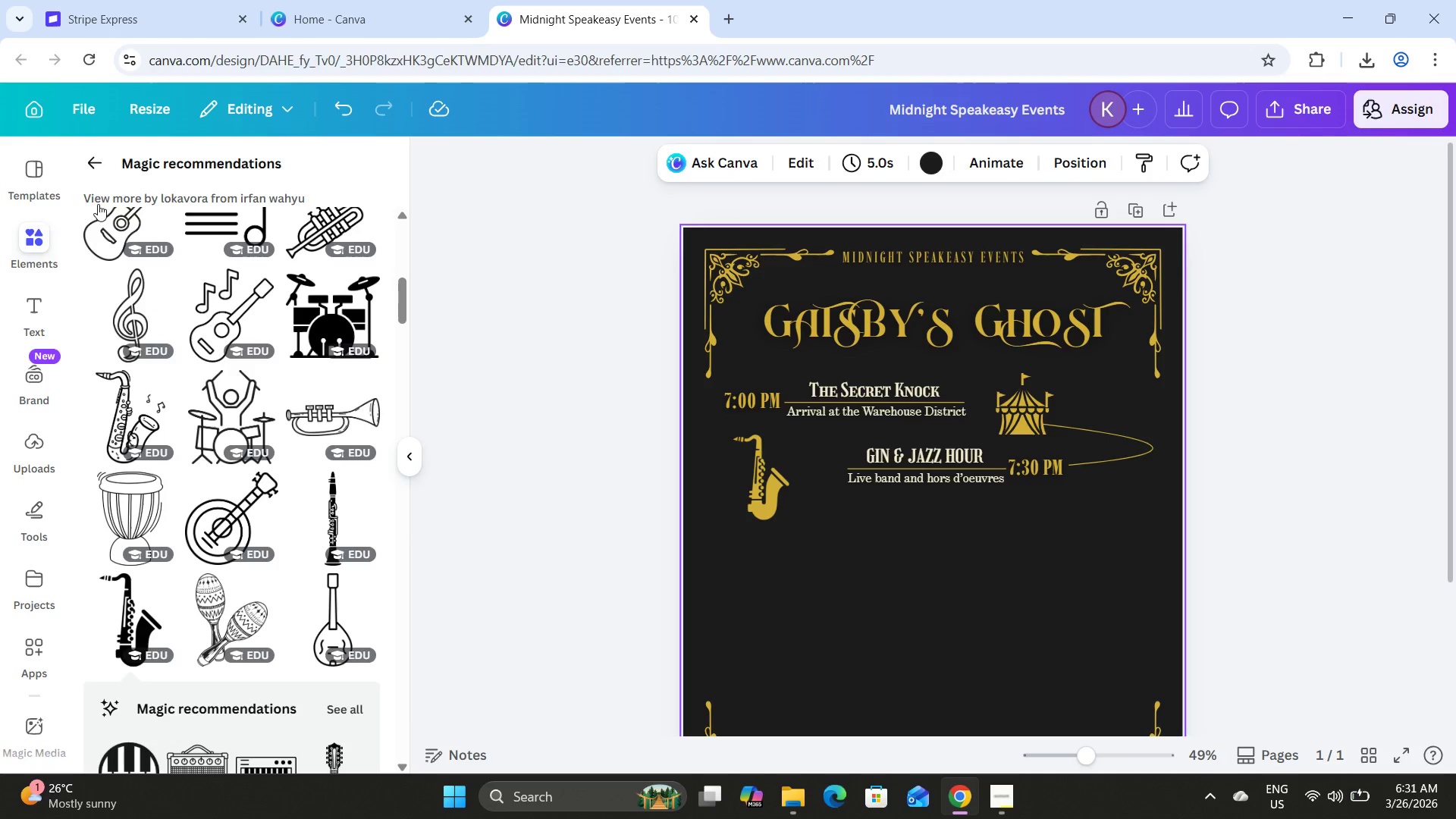 
left_click([95, 165])
 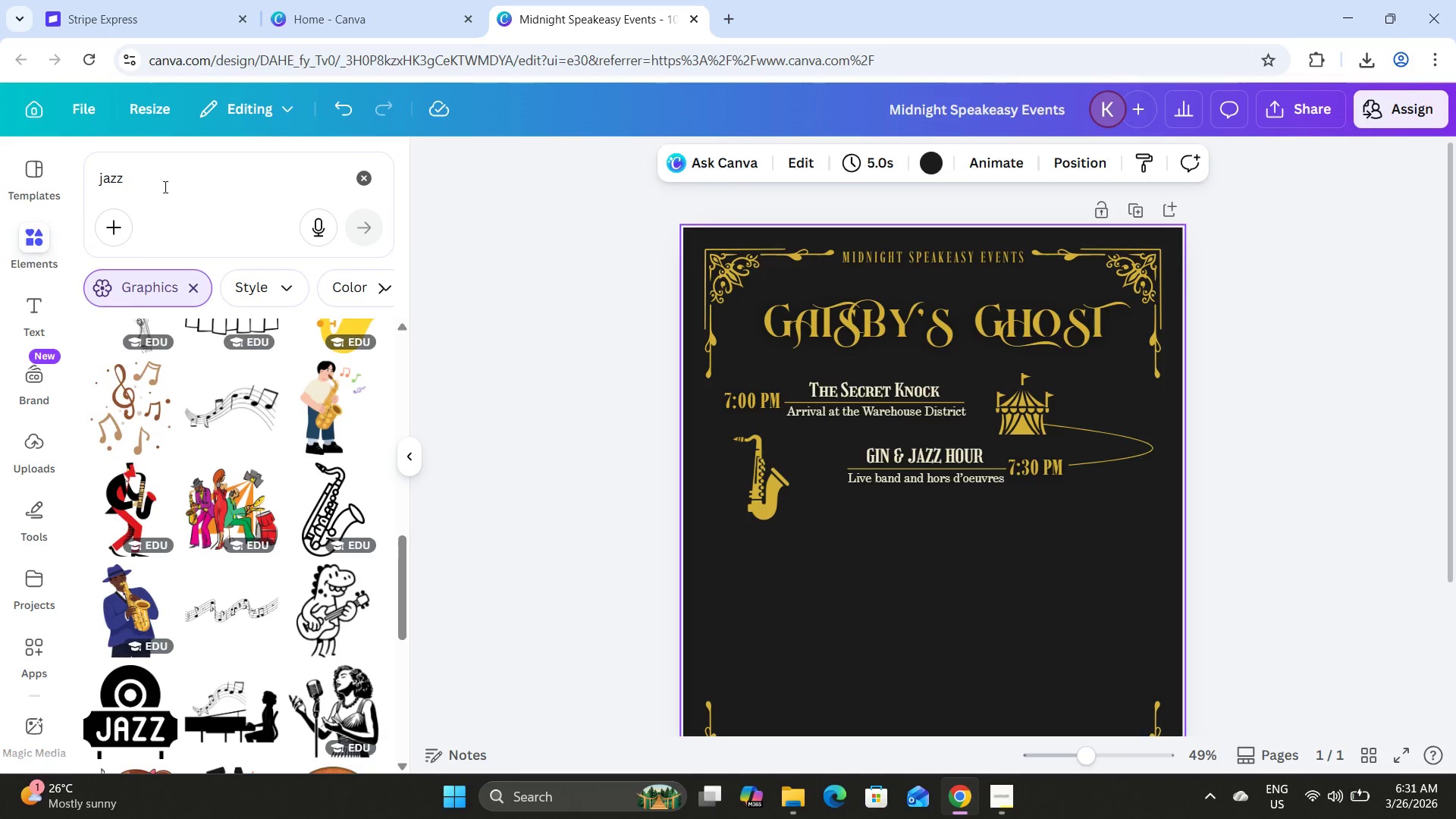 
left_click_drag(start_coordinate=[158, 182], to_coordinate=[25, 182])
 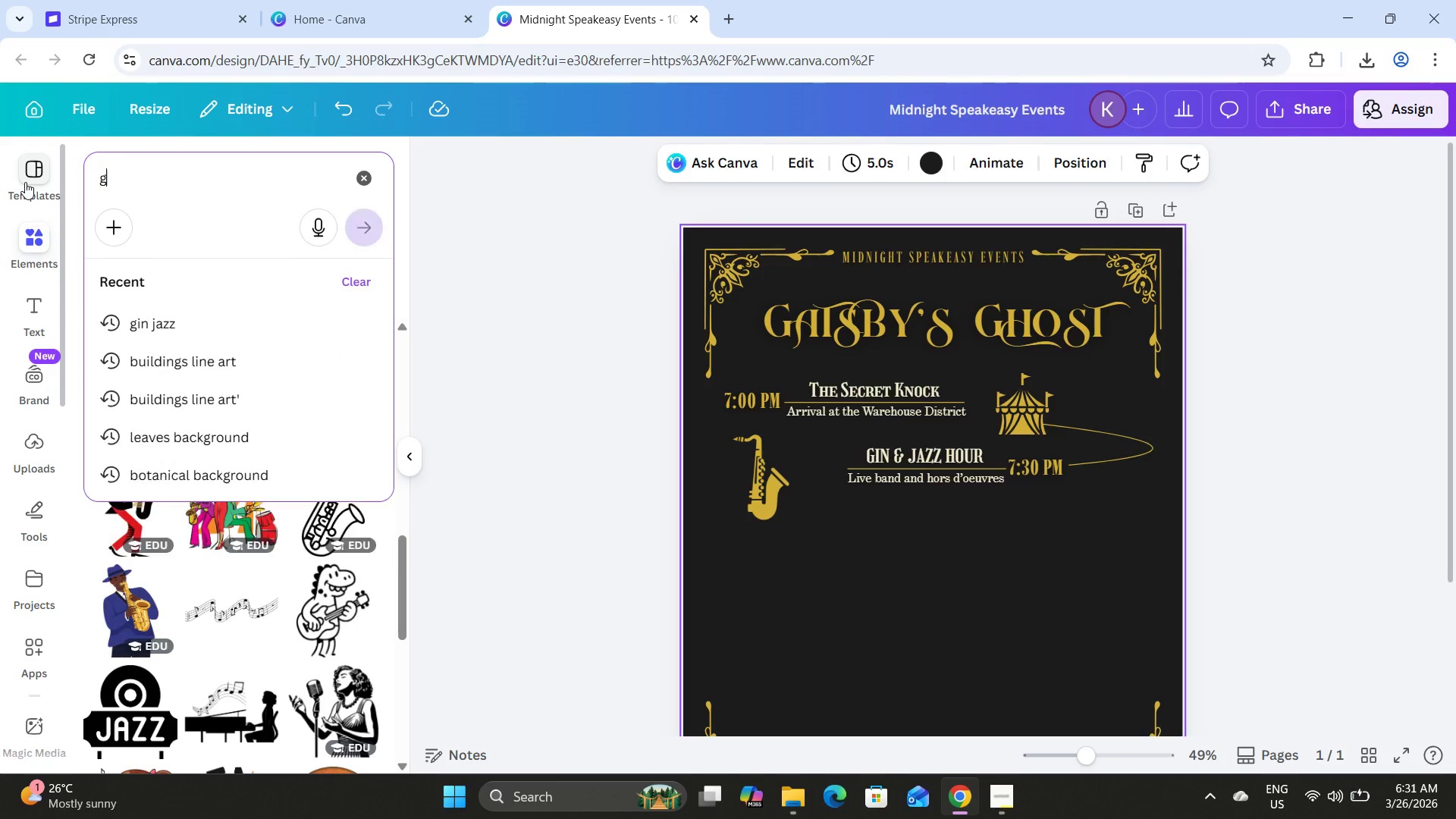 
type(gin)
 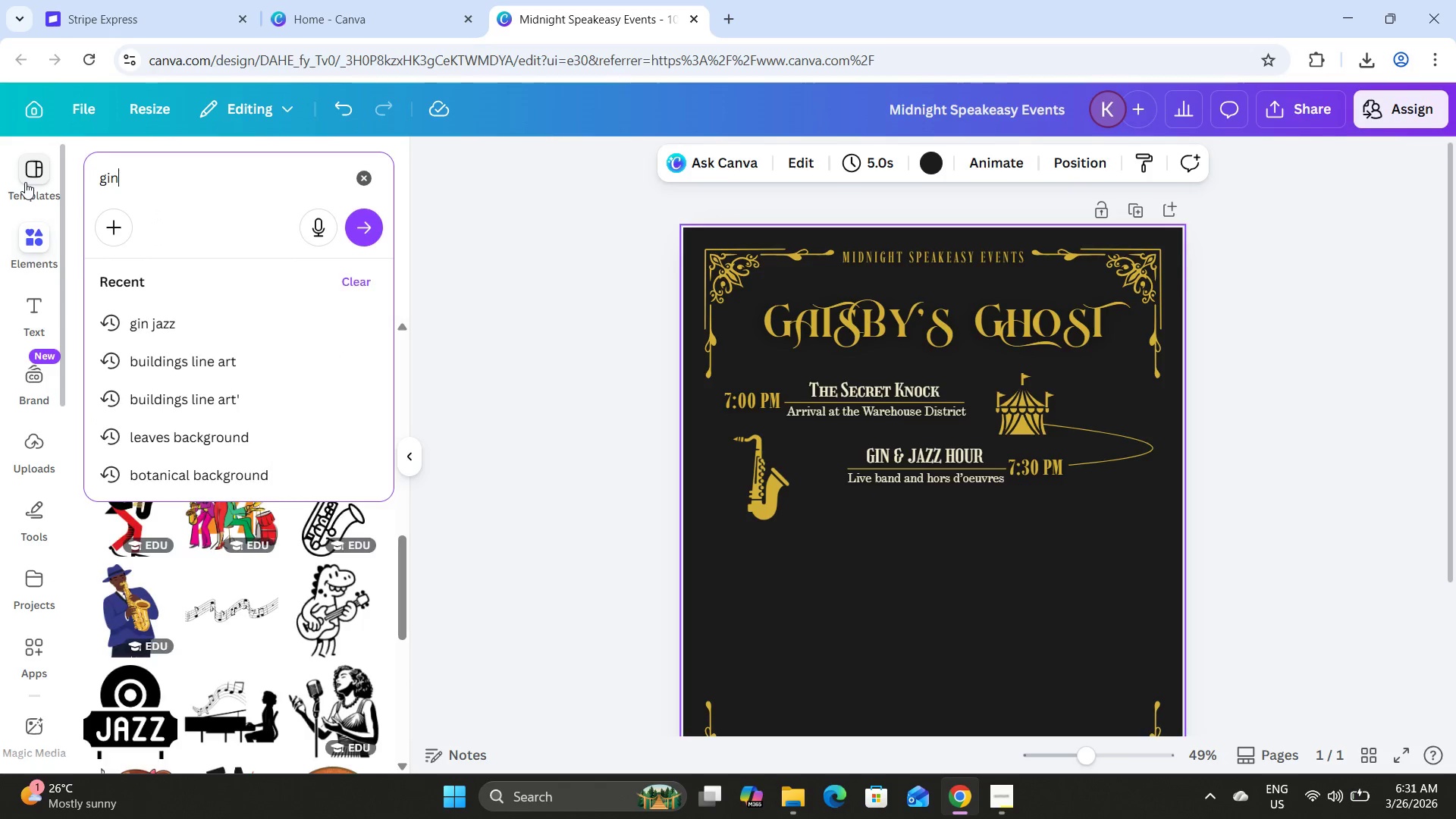 
key(Enter)
 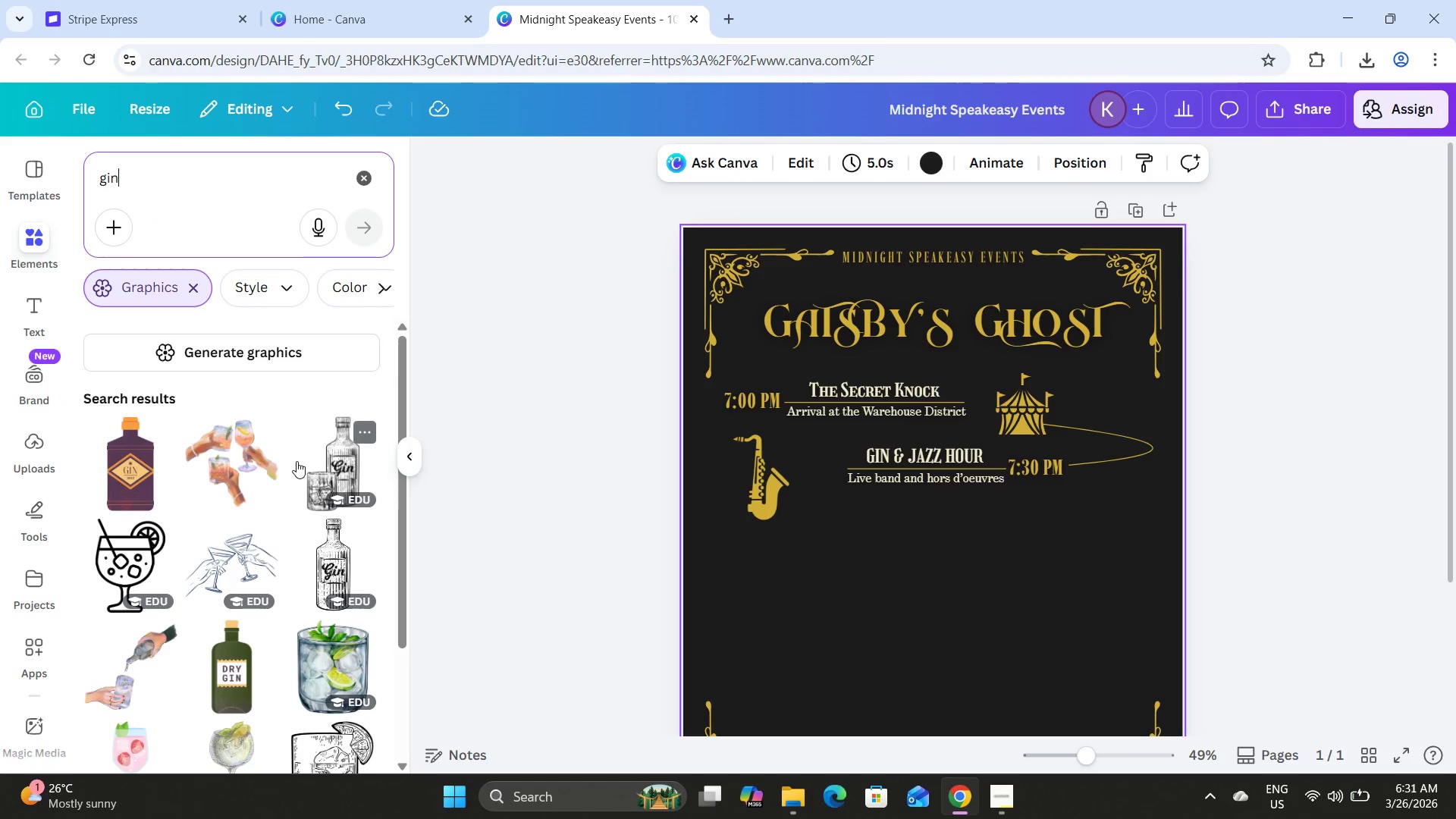 
scroll: coordinate [267, 421], scroll_direction: down, amount: 2.0
 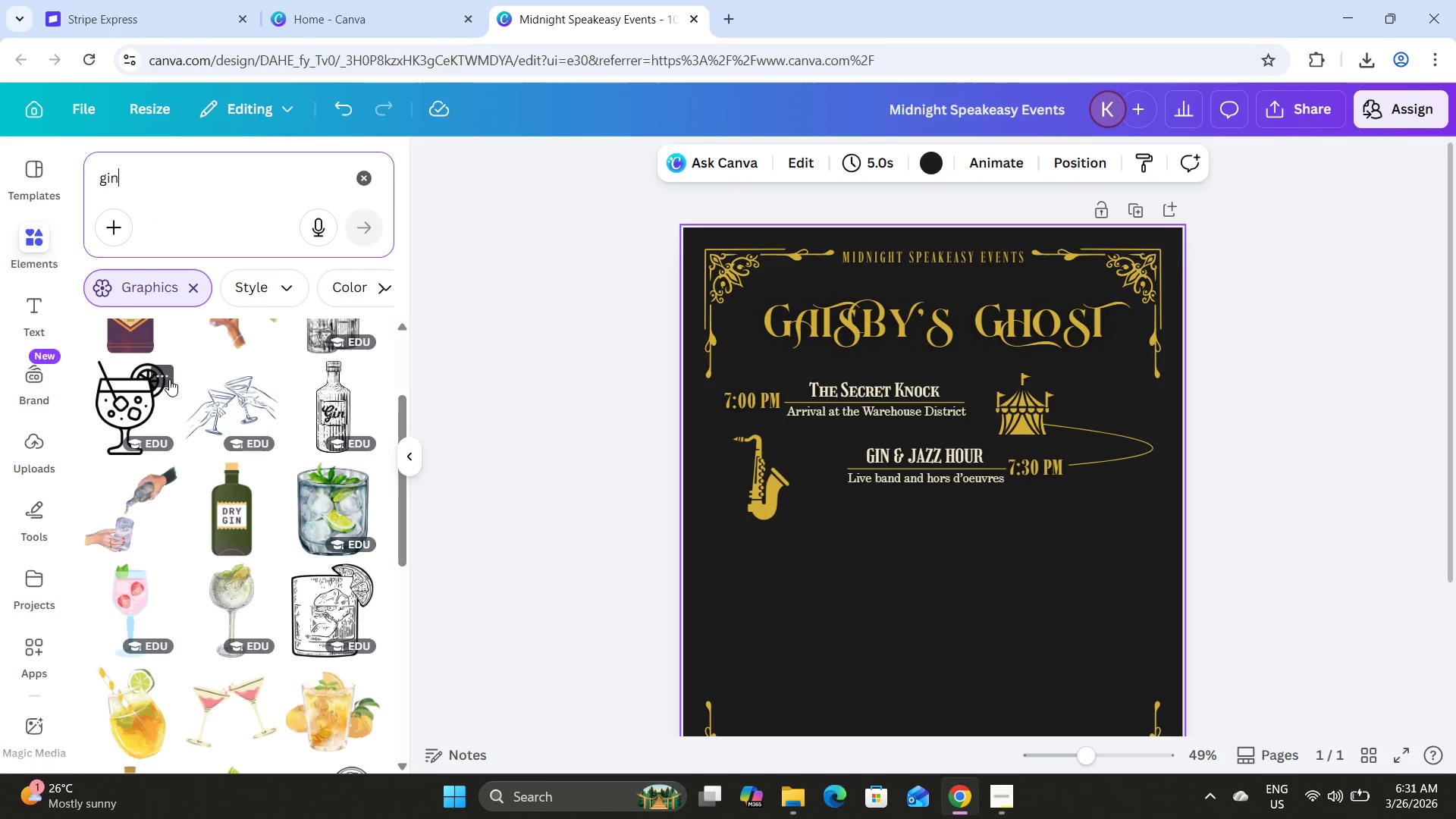 
left_click([166, 375])
 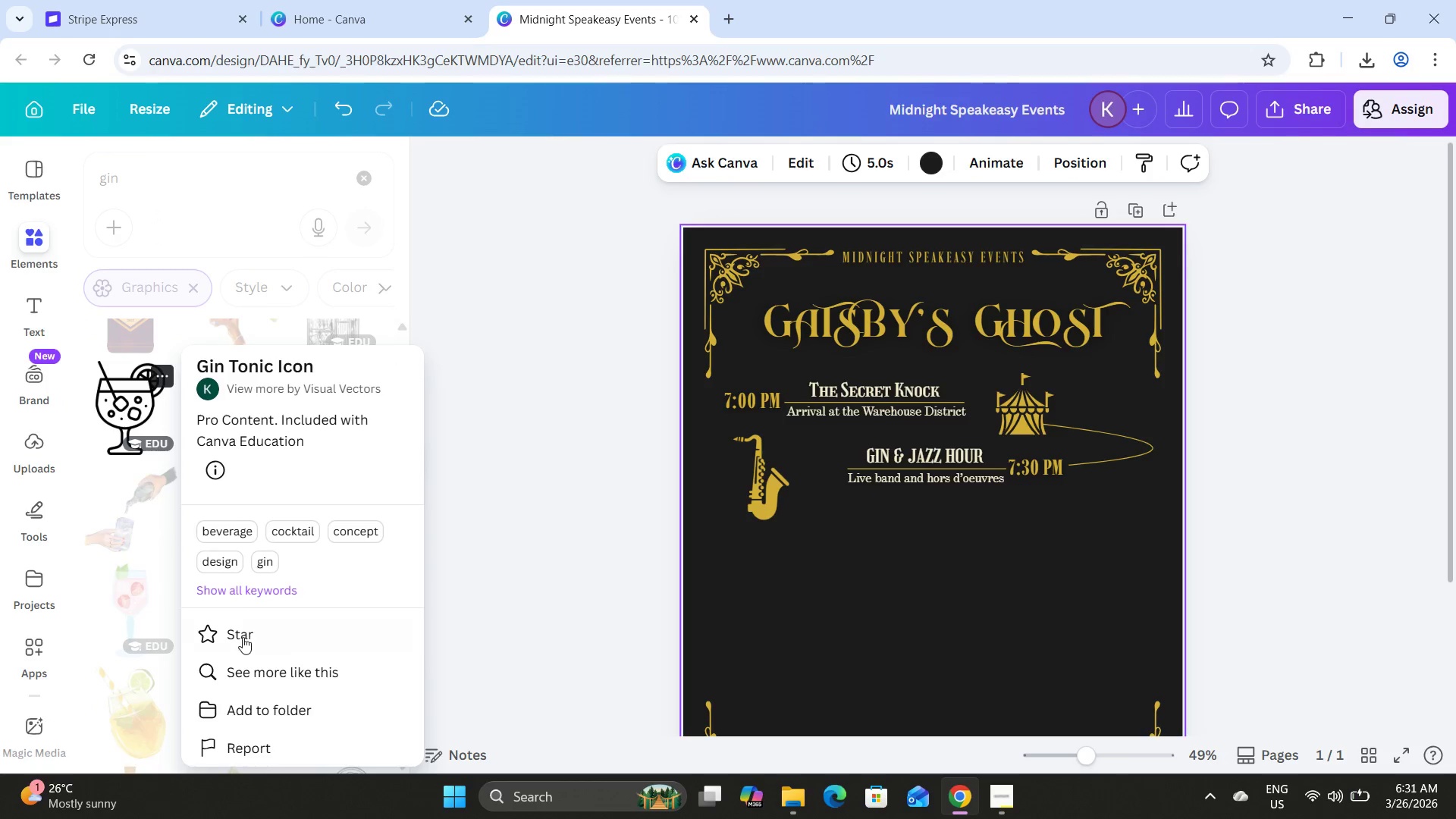 
left_click([265, 669])
 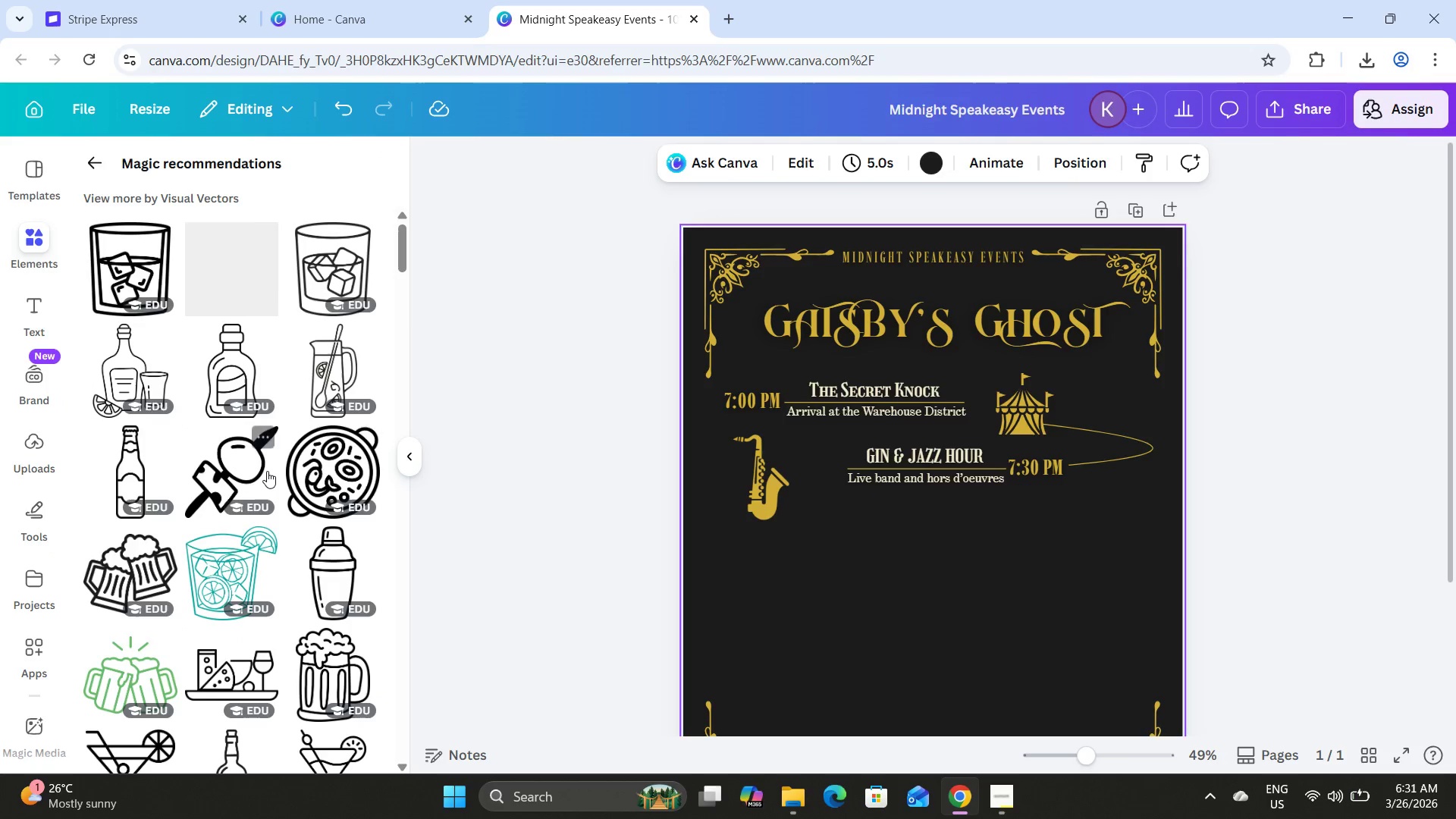 
scroll: coordinate [274, 463], scroll_direction: down, amount: 9.0
 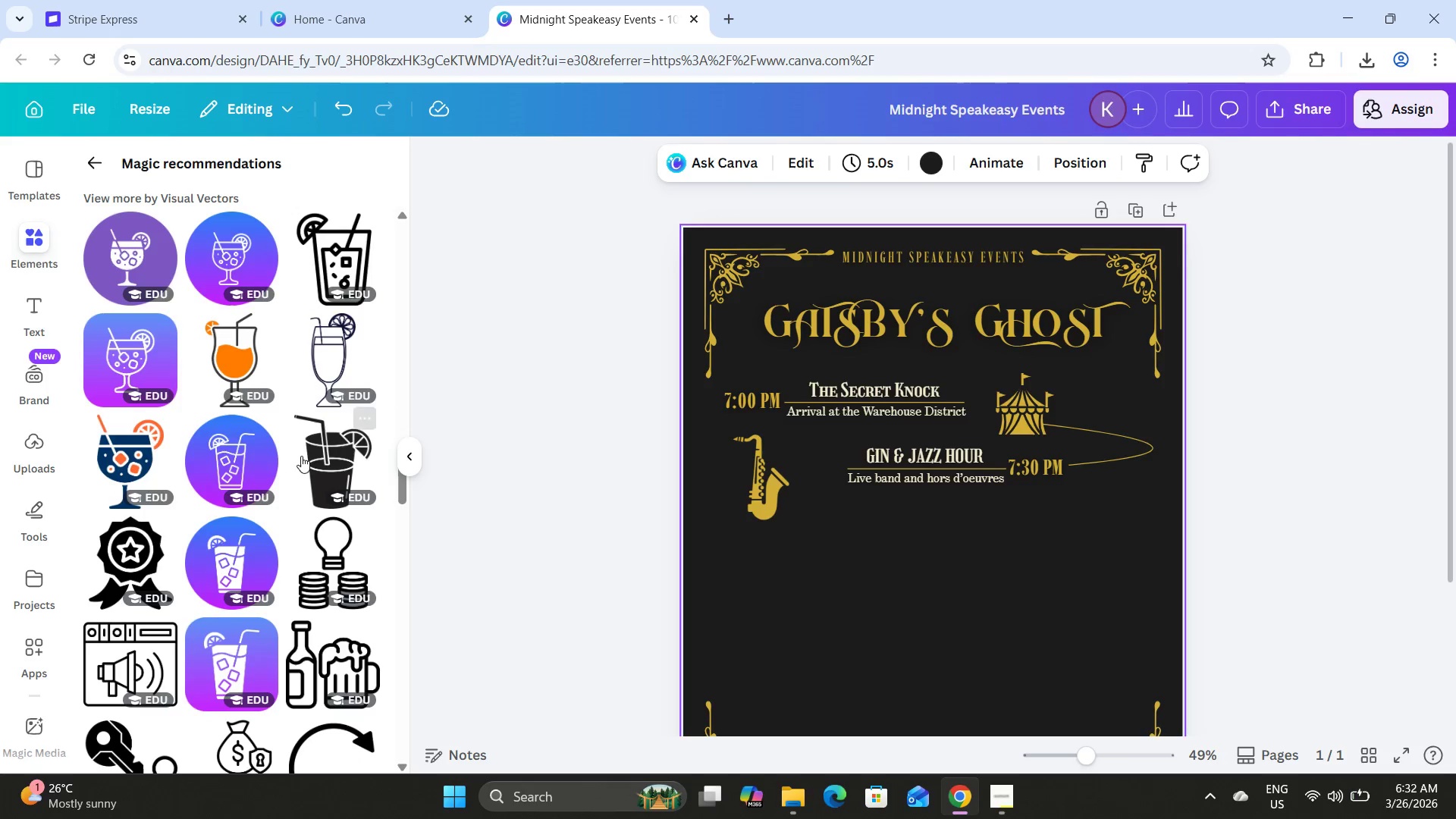 
left_click([315, 454])
 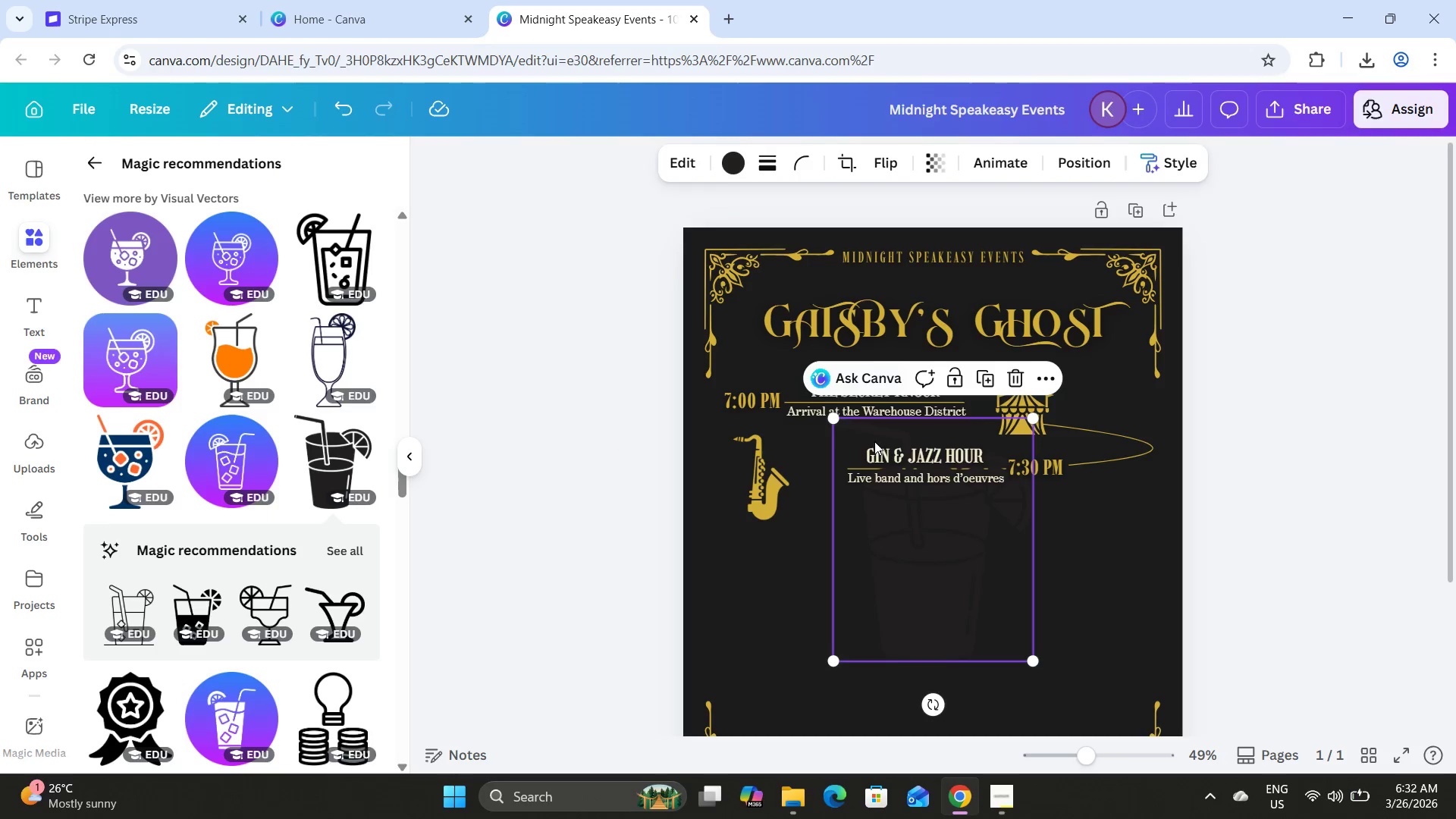 
left_click([740, 169])
 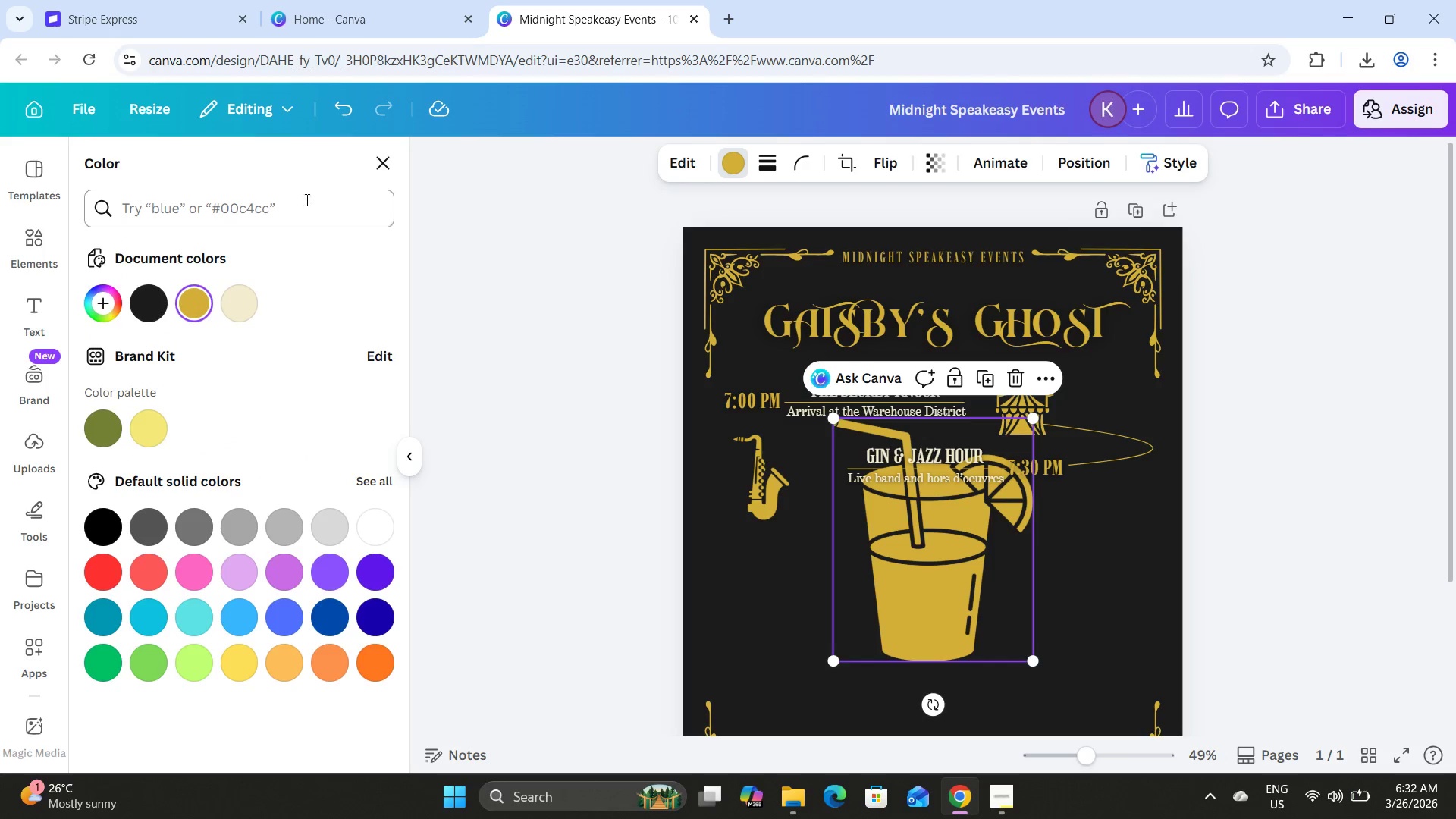 
wait(5.24)
 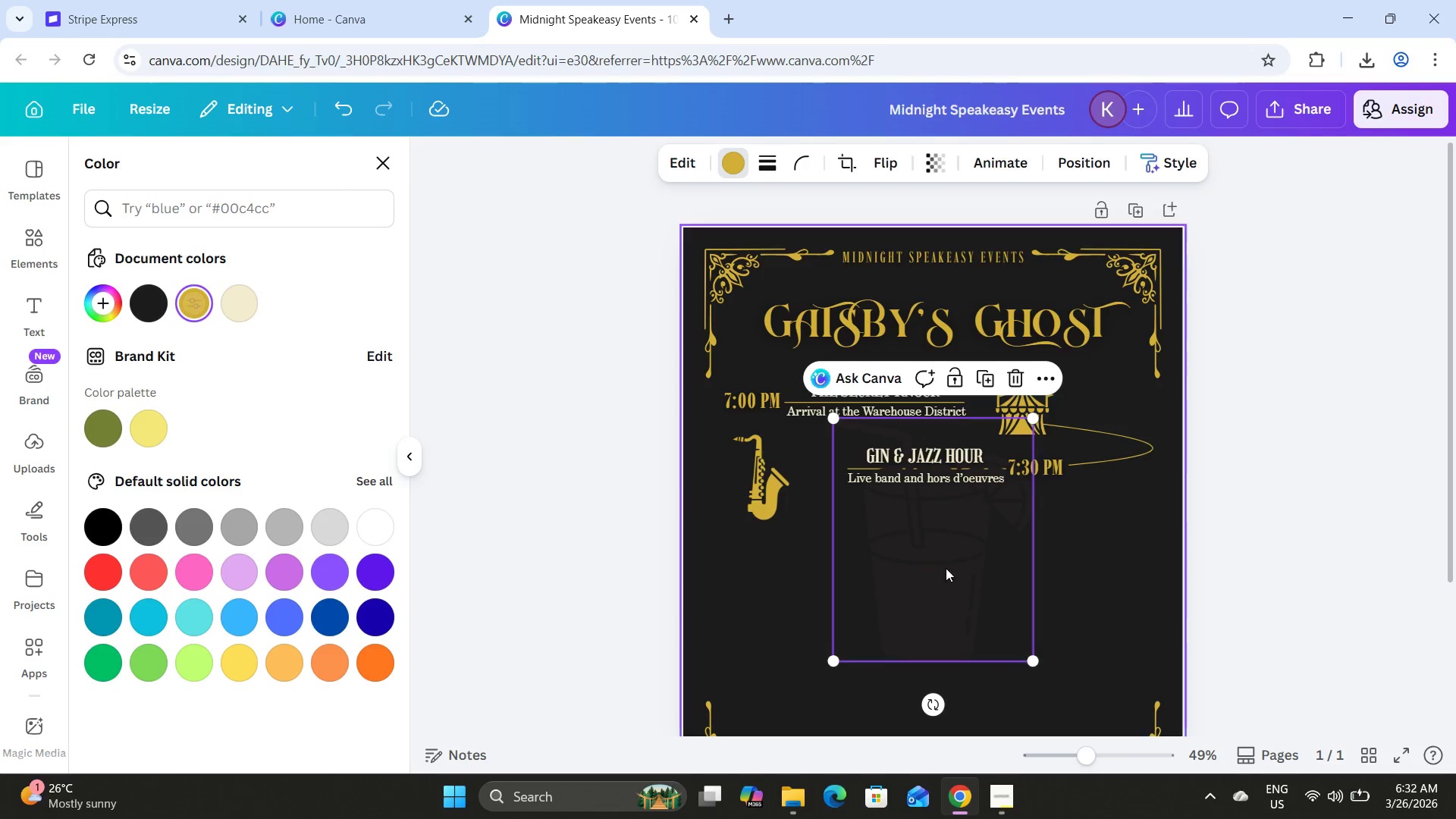 
left_click([35, 244])
 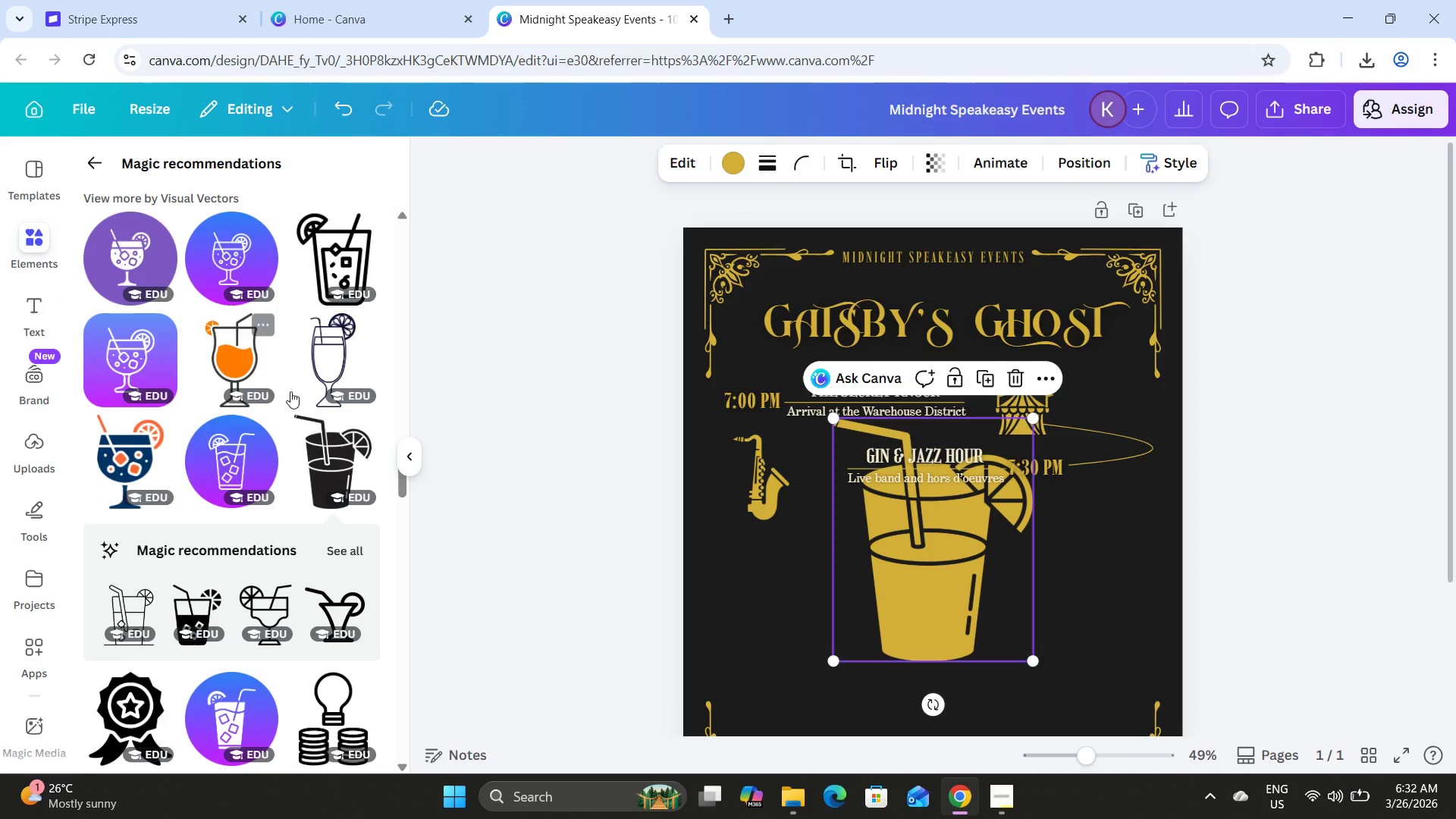 
scroll: coordinate [324, 363], scroll_direction: down, amount: 10.0
 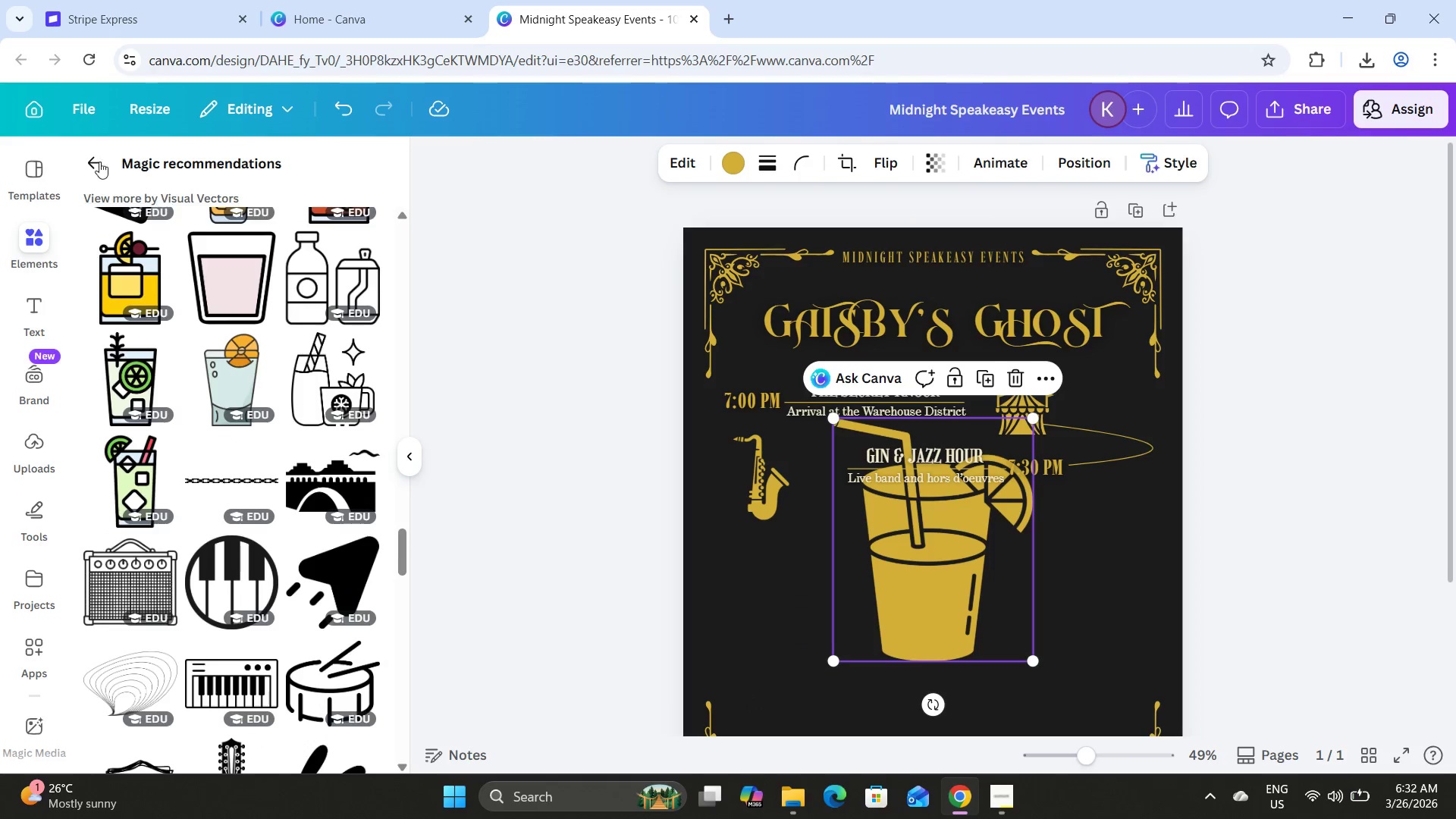 
left_click([99, 161])
 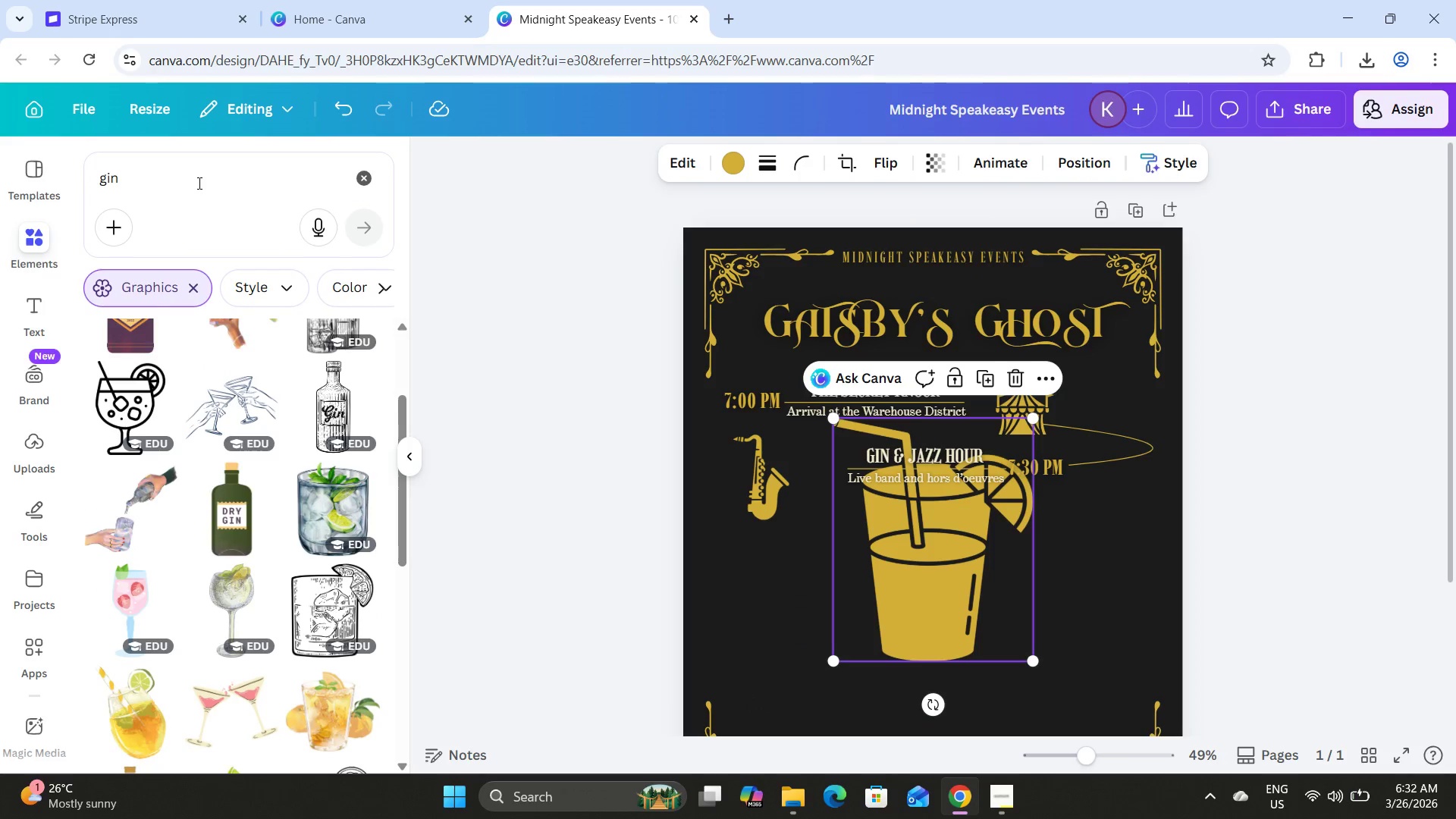 
left_click_drag(start_coordinate=[198, 183], to_coordinate=[46, 174])
 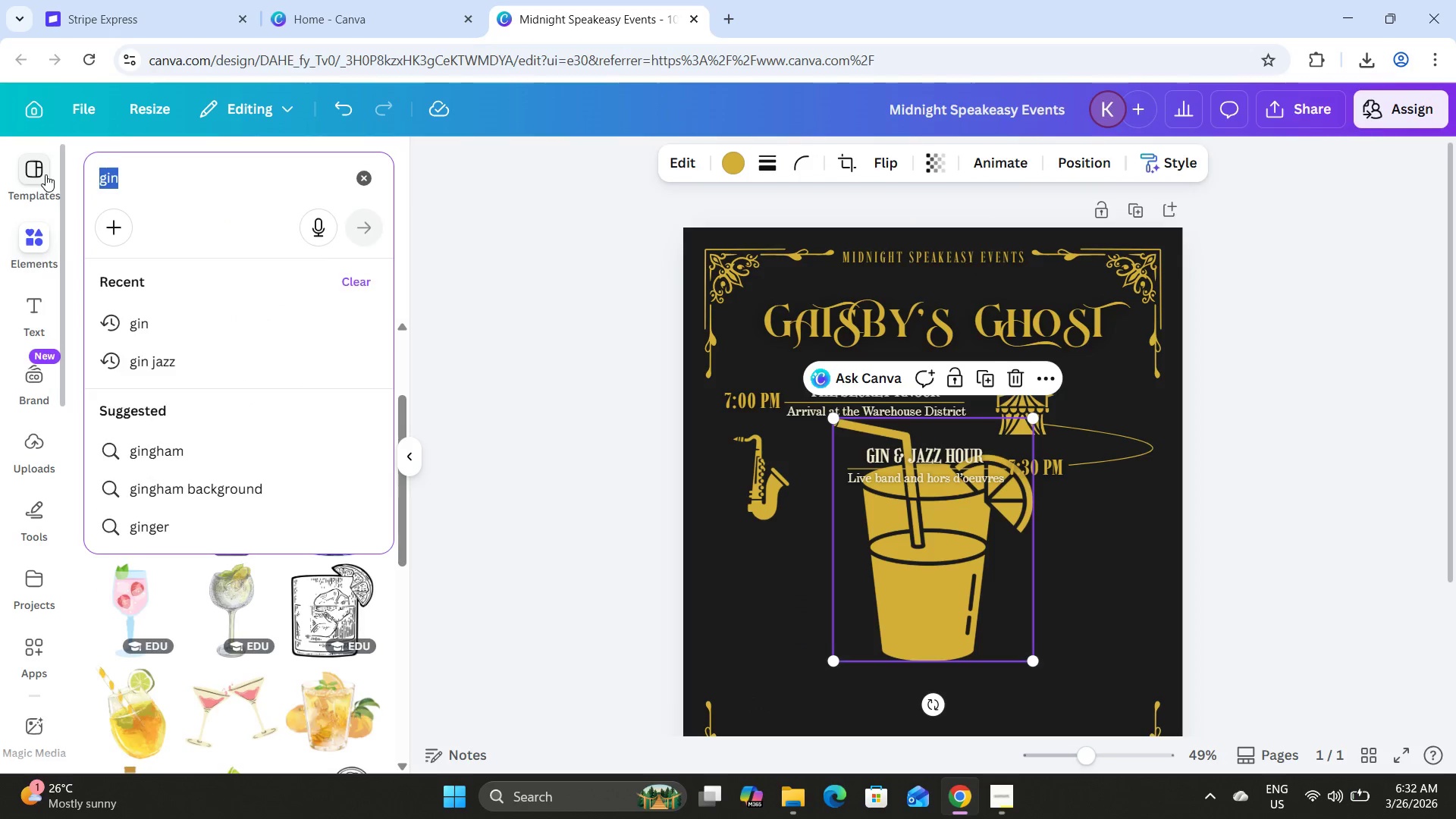 
type(cocktail)
 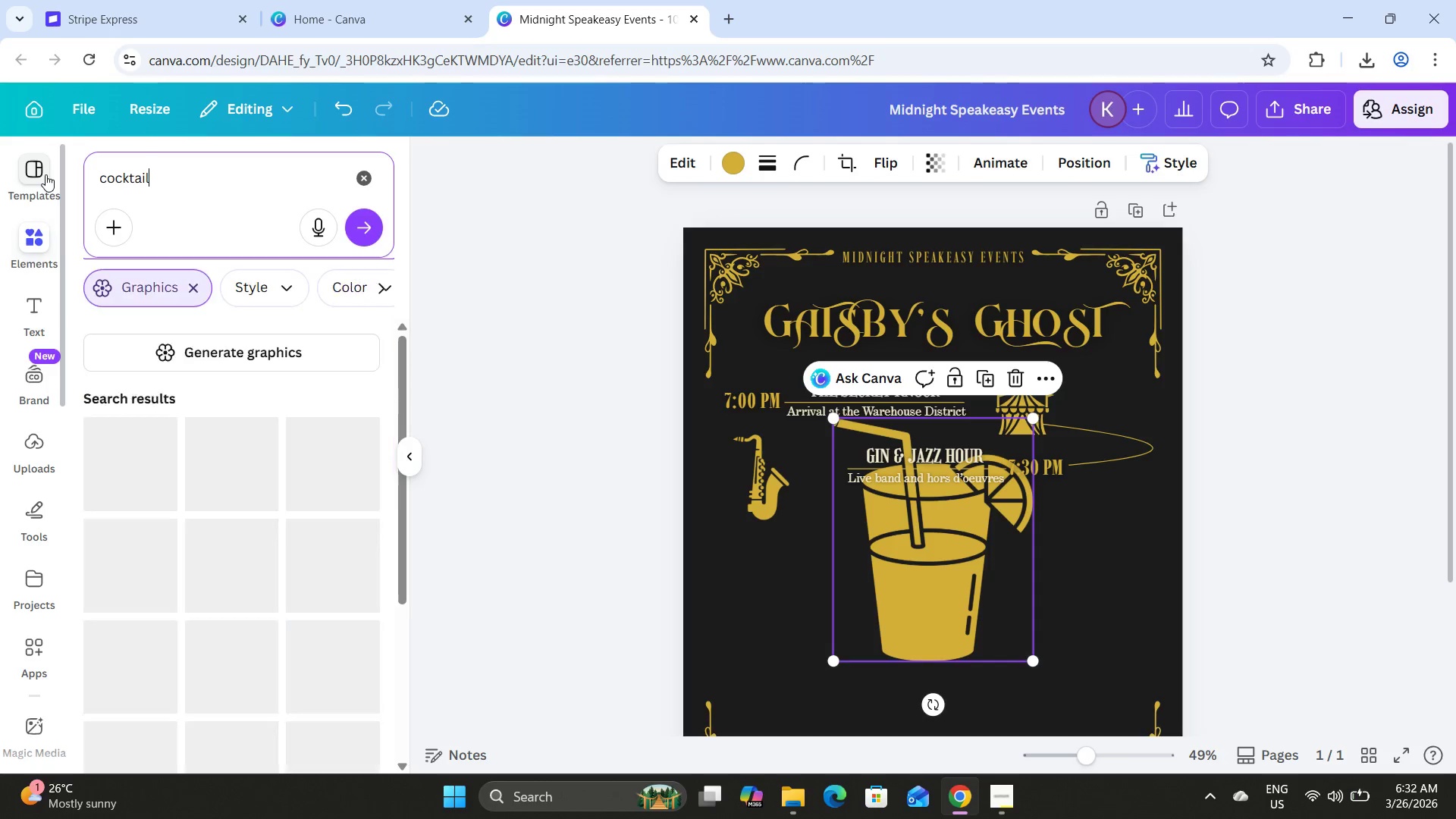 
key(Enter)
 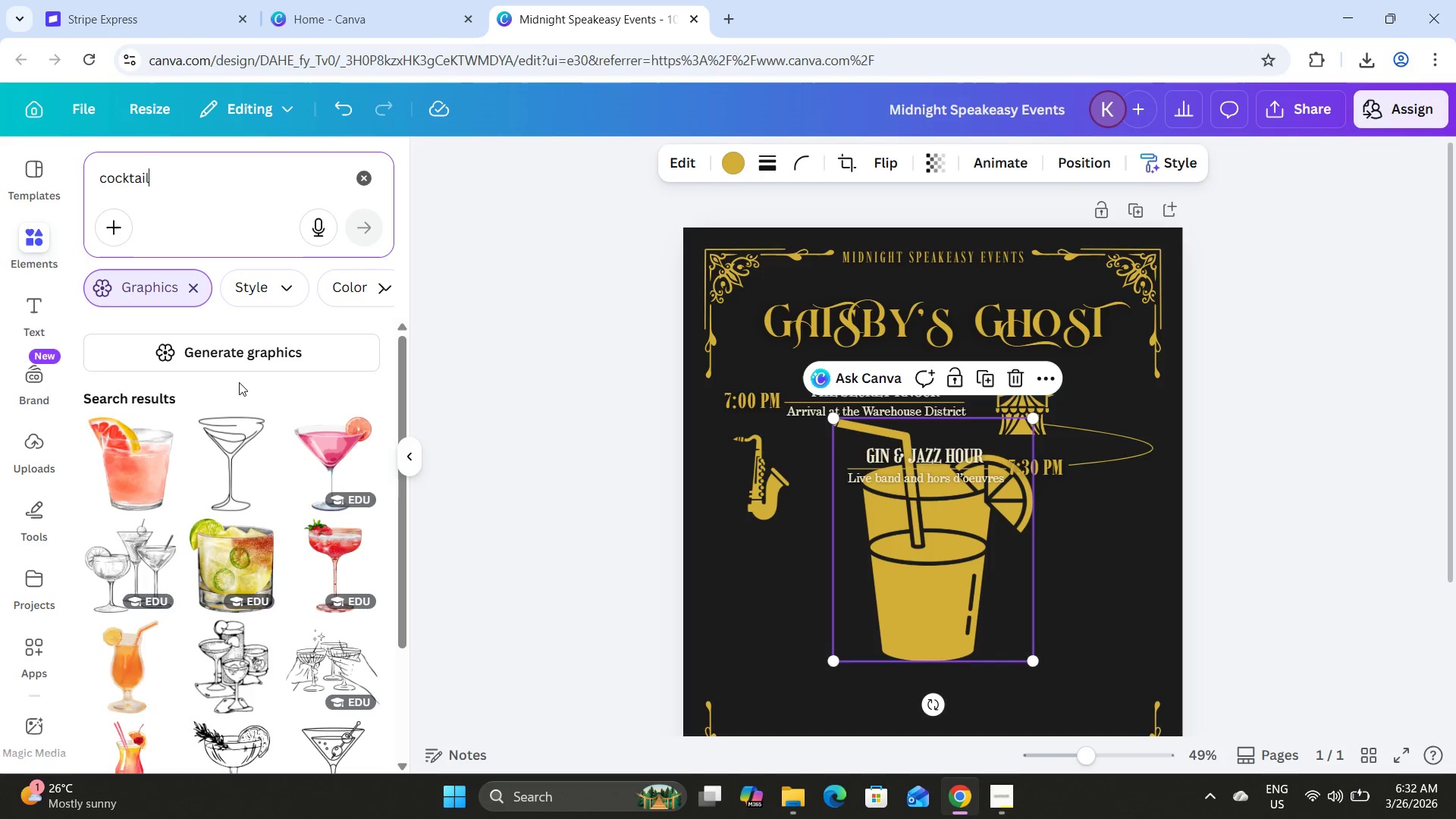 
scroll: coordinate [264, 423], scroll_direction: down, amount: 6.0
 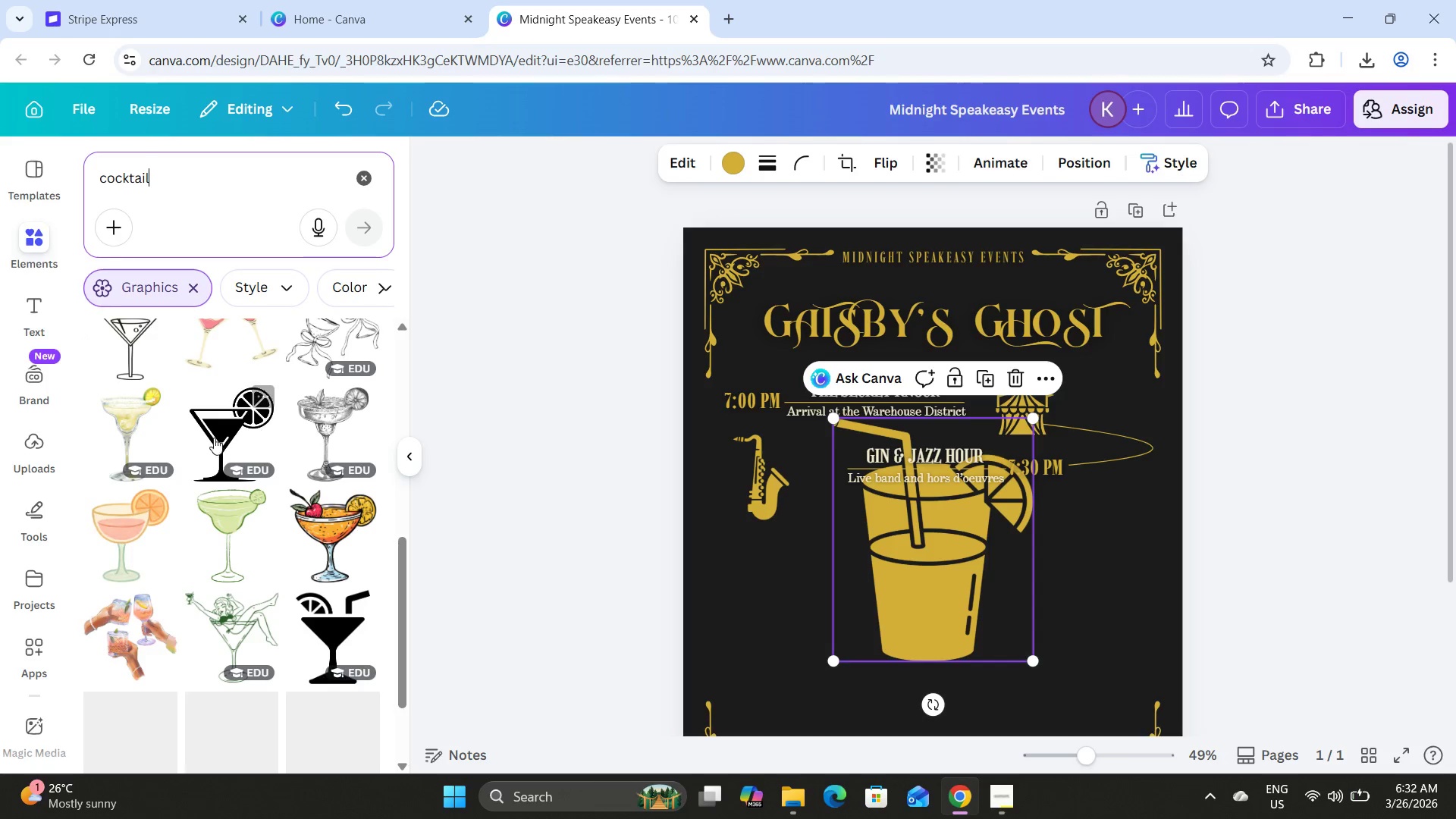 
left_click([214, 438])
 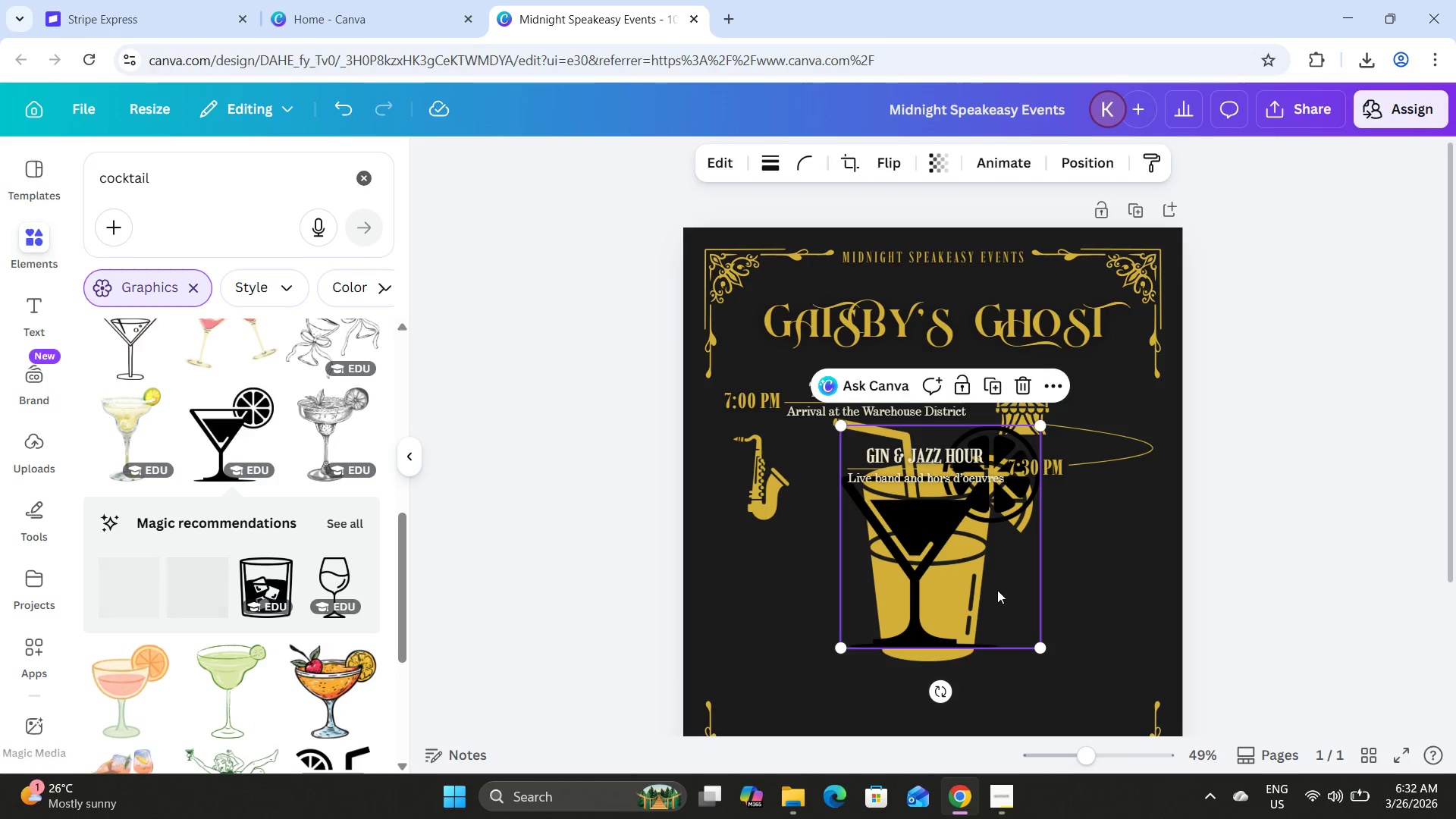 
left_click_drag(start_coordinate=[983, 581], to_coordinate=[808, 637])
 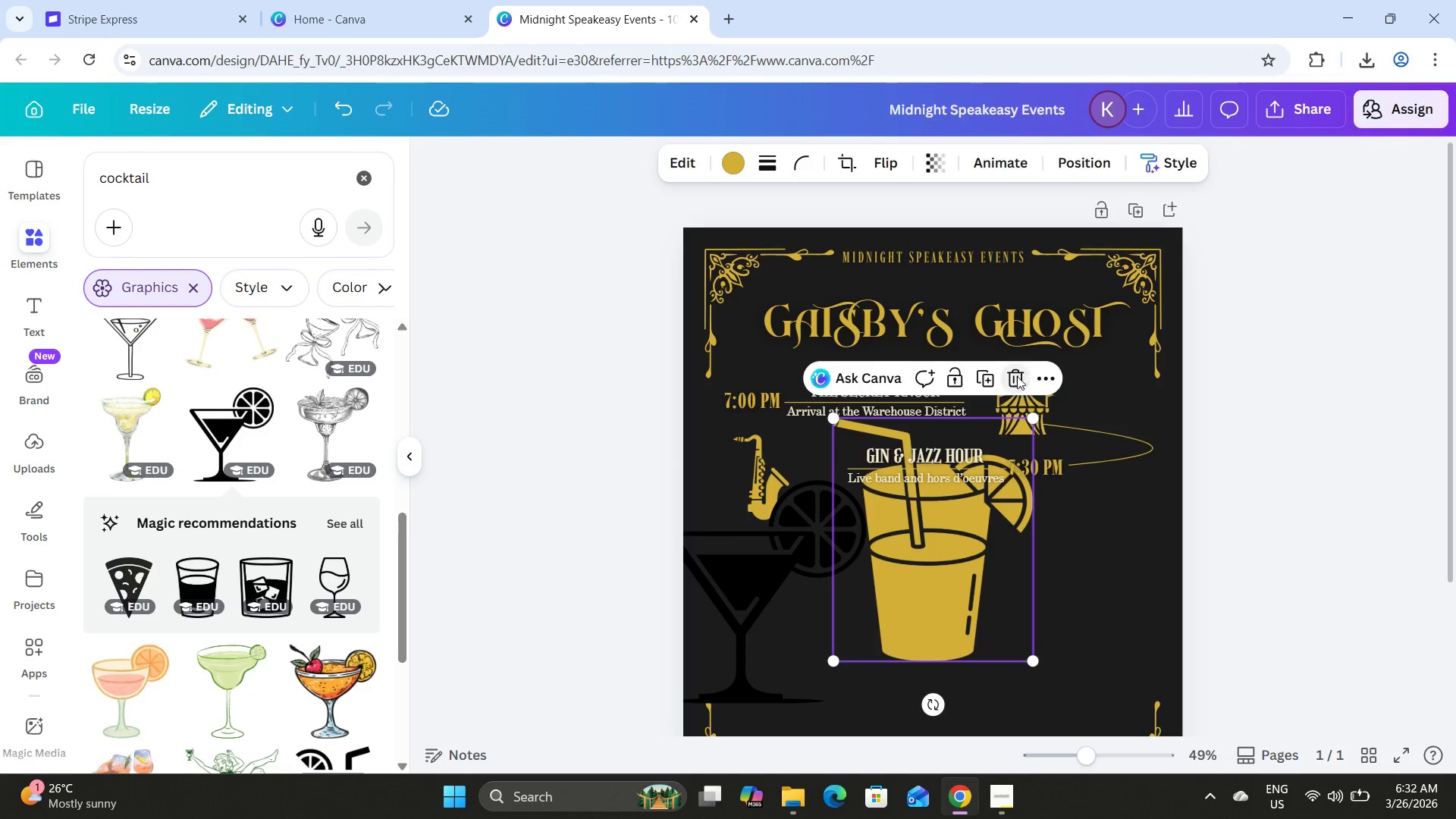 
double_click([789, 551])
 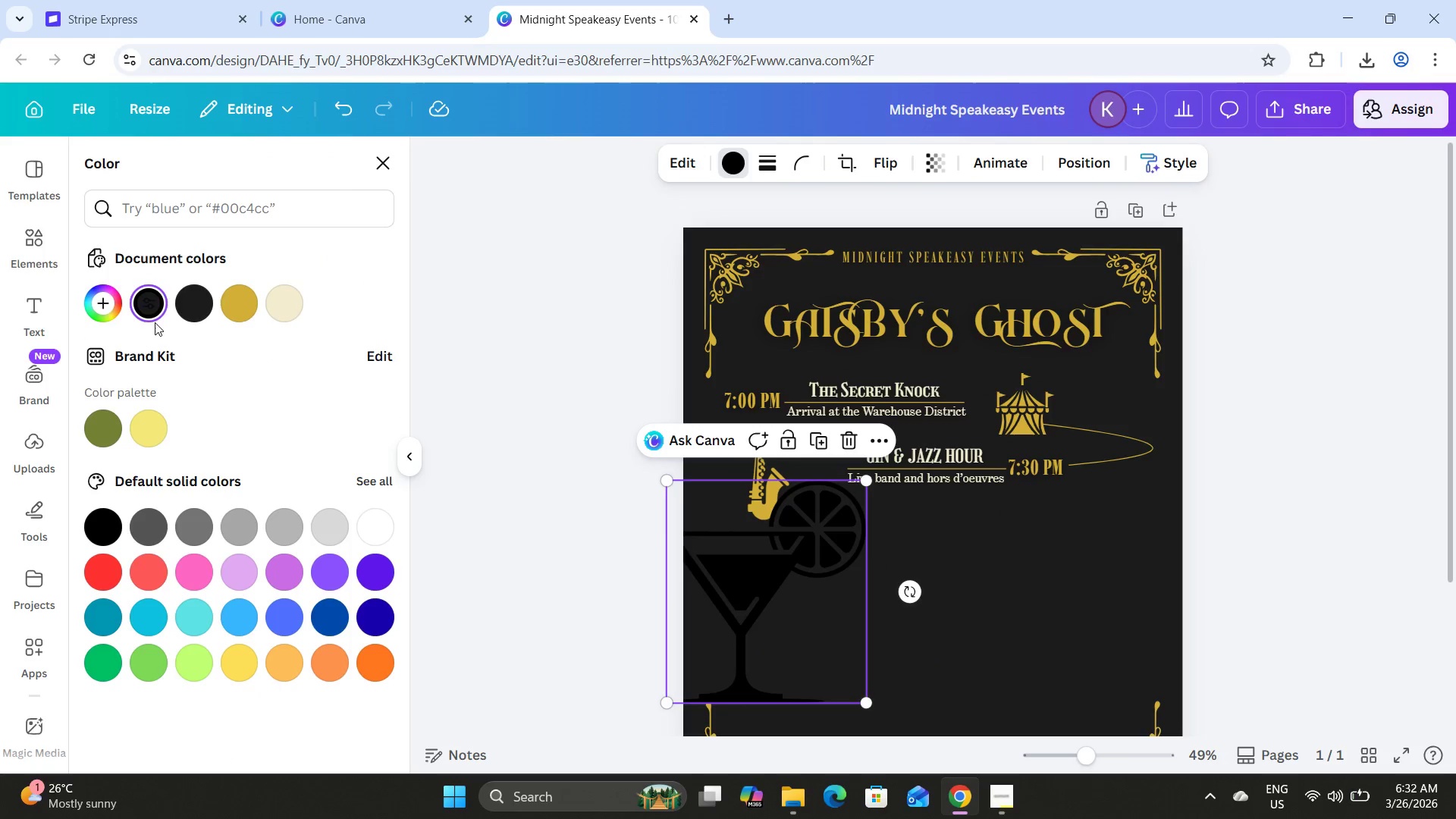 
left_click([240, 307])
 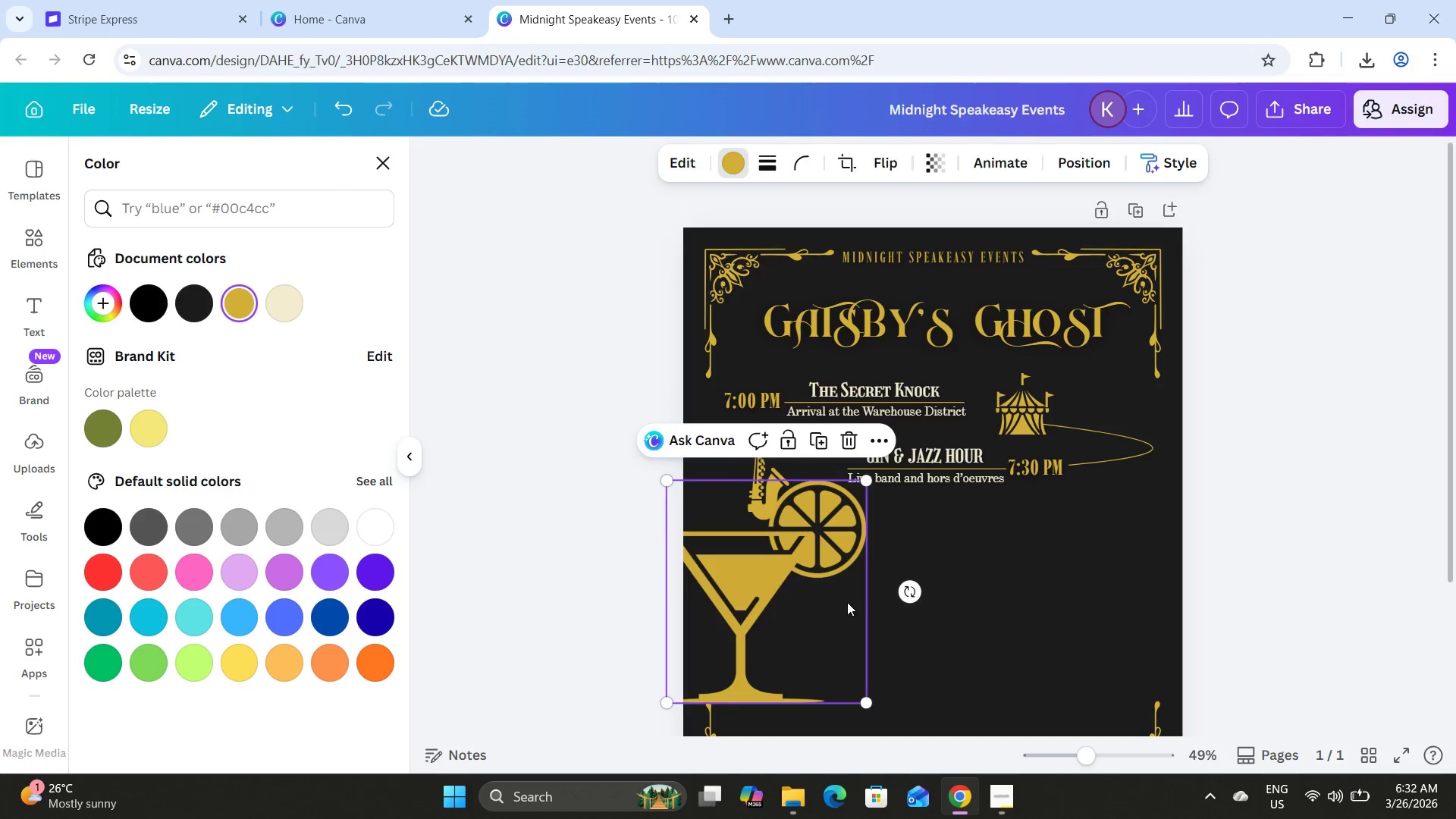 
left_click_drag(start_coordinate=[749, 579], to_coordinate=[861, 573])
 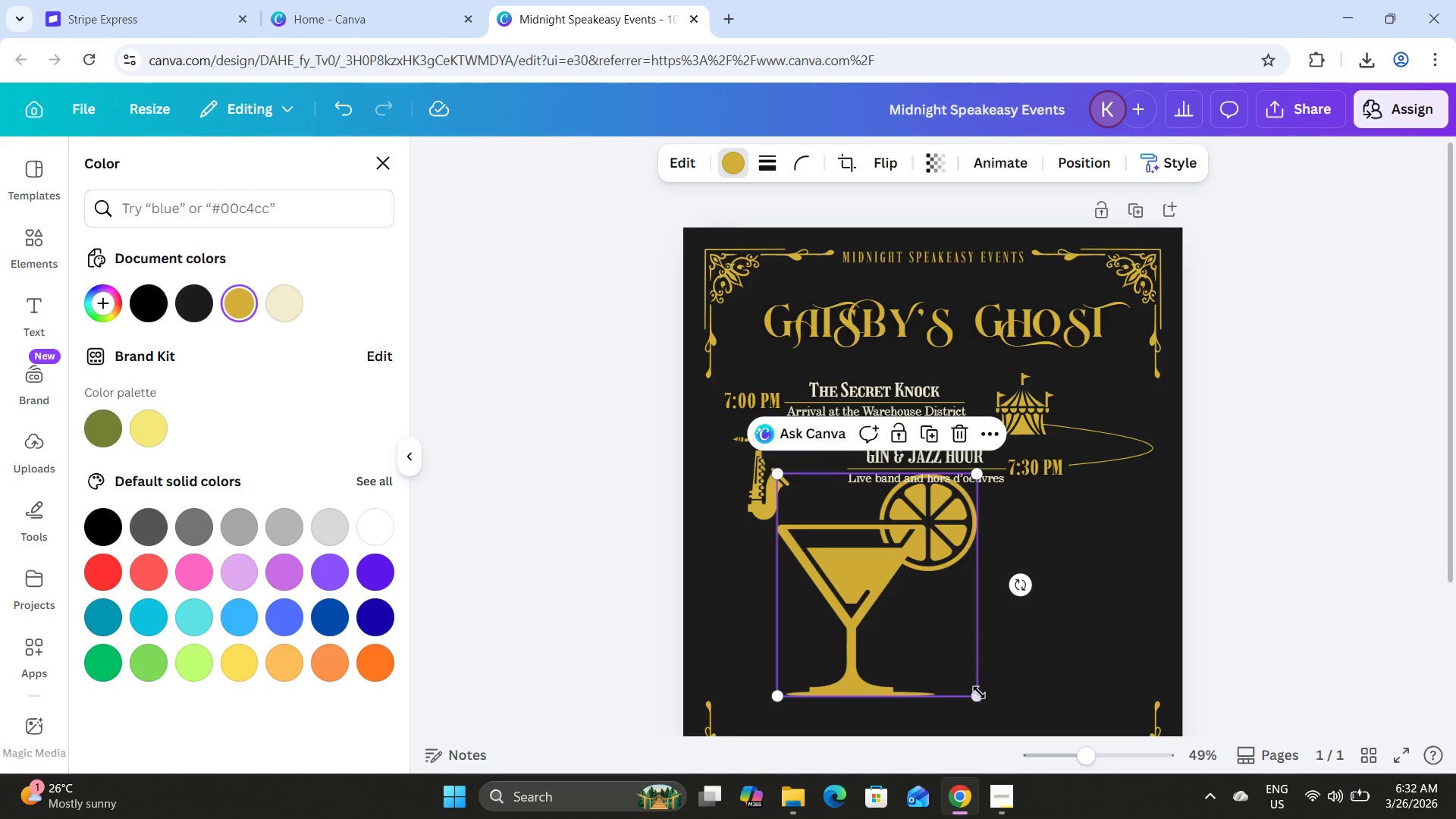 
left_click_drag(start_coordinate=[977, 692], to_coordinate=[821, 528])
 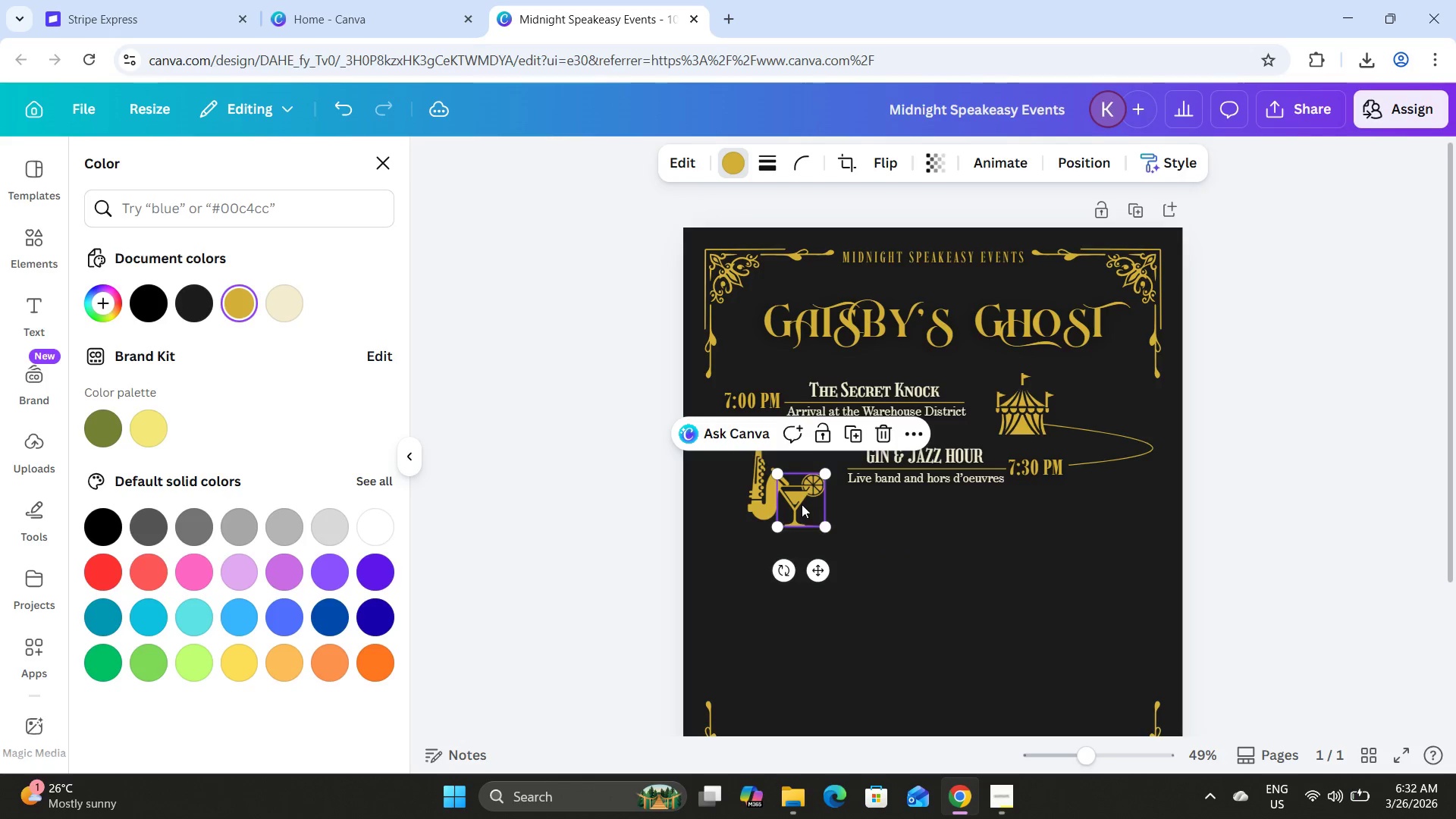 
left_click_drag(start_coordinate=[802, 504], to_coordinate=[812, 480])
 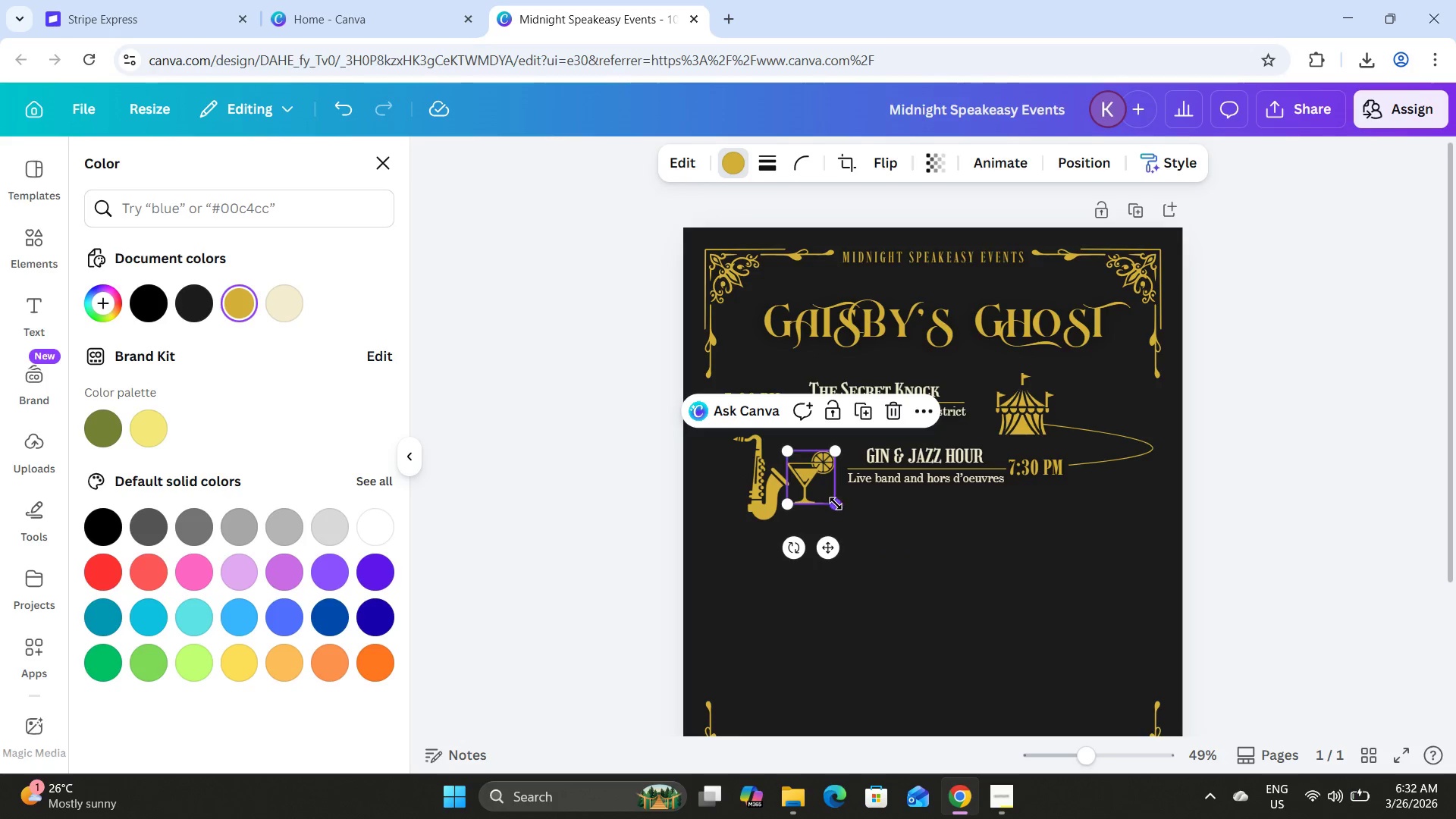 
left_click_drag(start_coordinate=[836, 504], to_coordinate=[824, 500])
 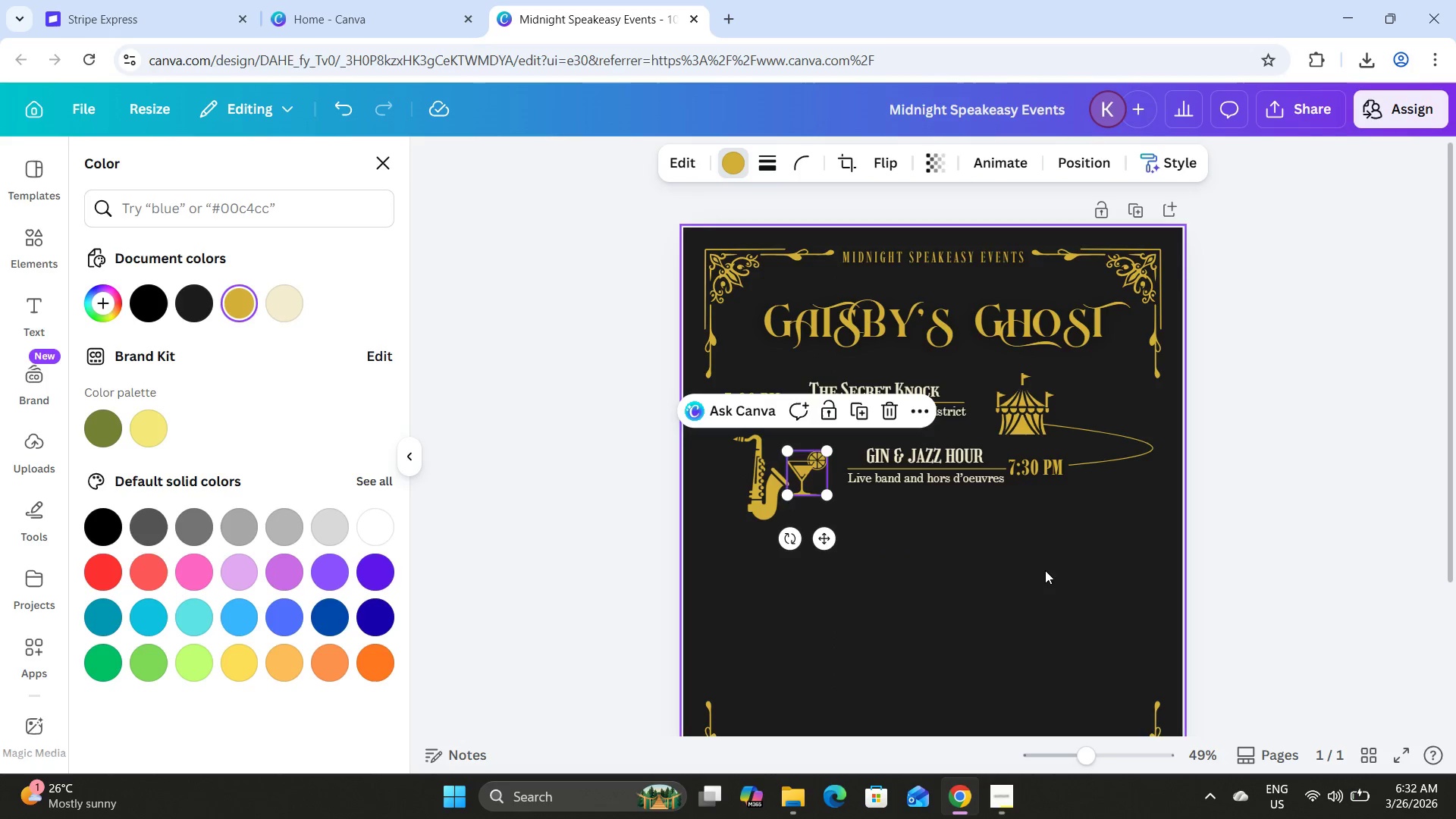 
left_click([1045, 570])
 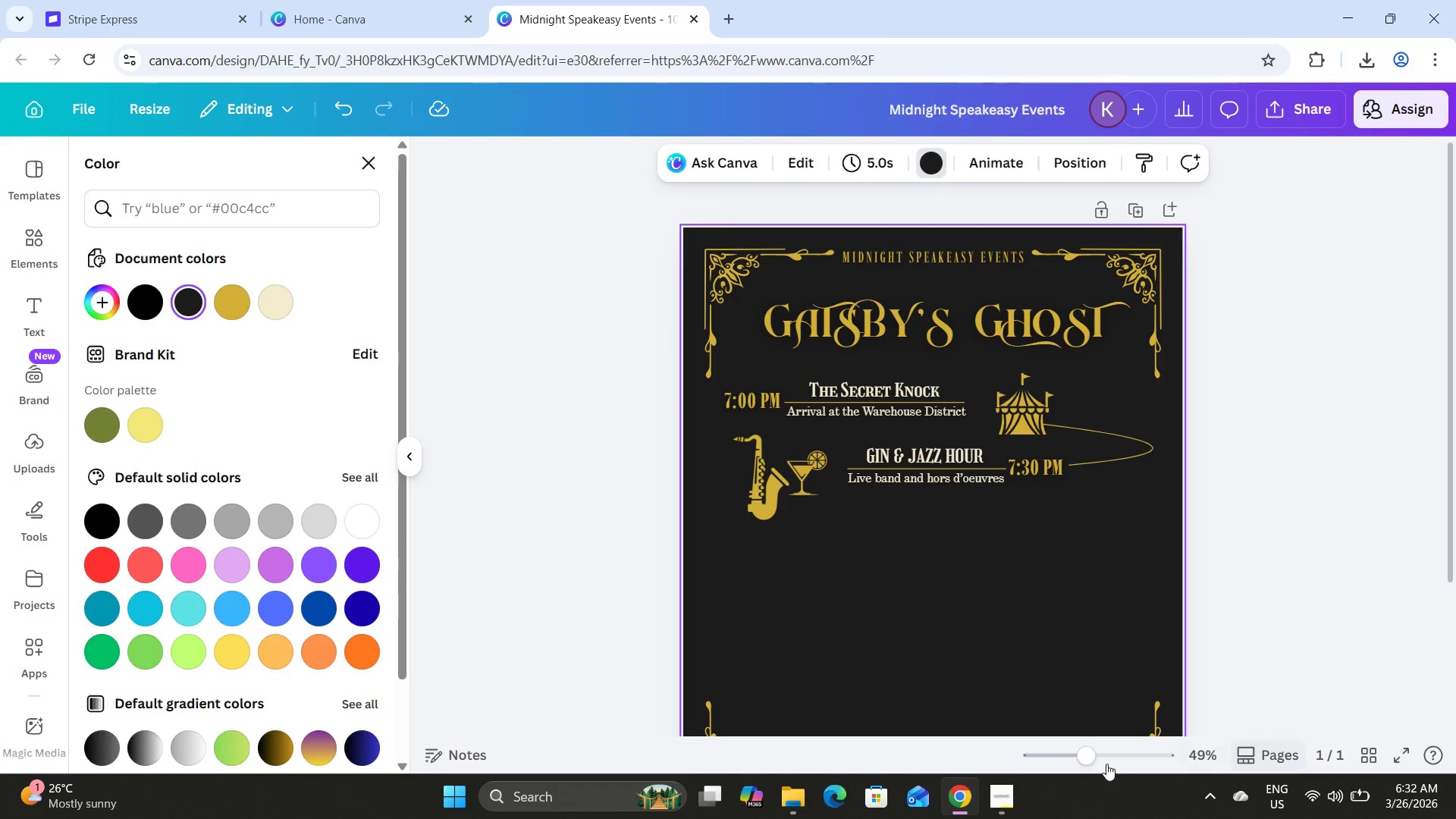 
left_click_drag(start_coordinate=[1090, 755], to_coordinate=[1123, 758])
 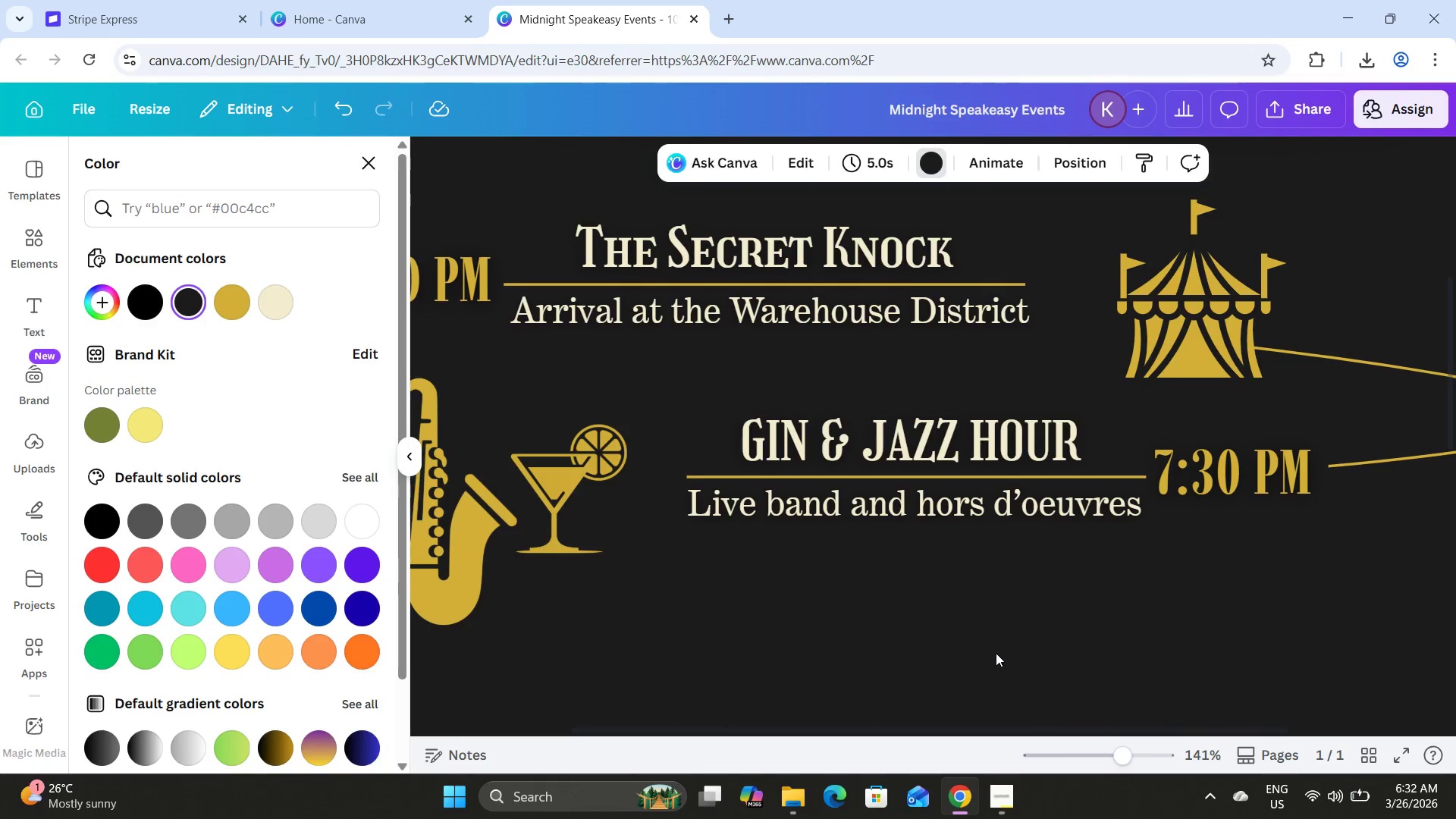 
left_click_drag(start_coordinate=[1125, 753], to_coordinate=[1105, 751])
 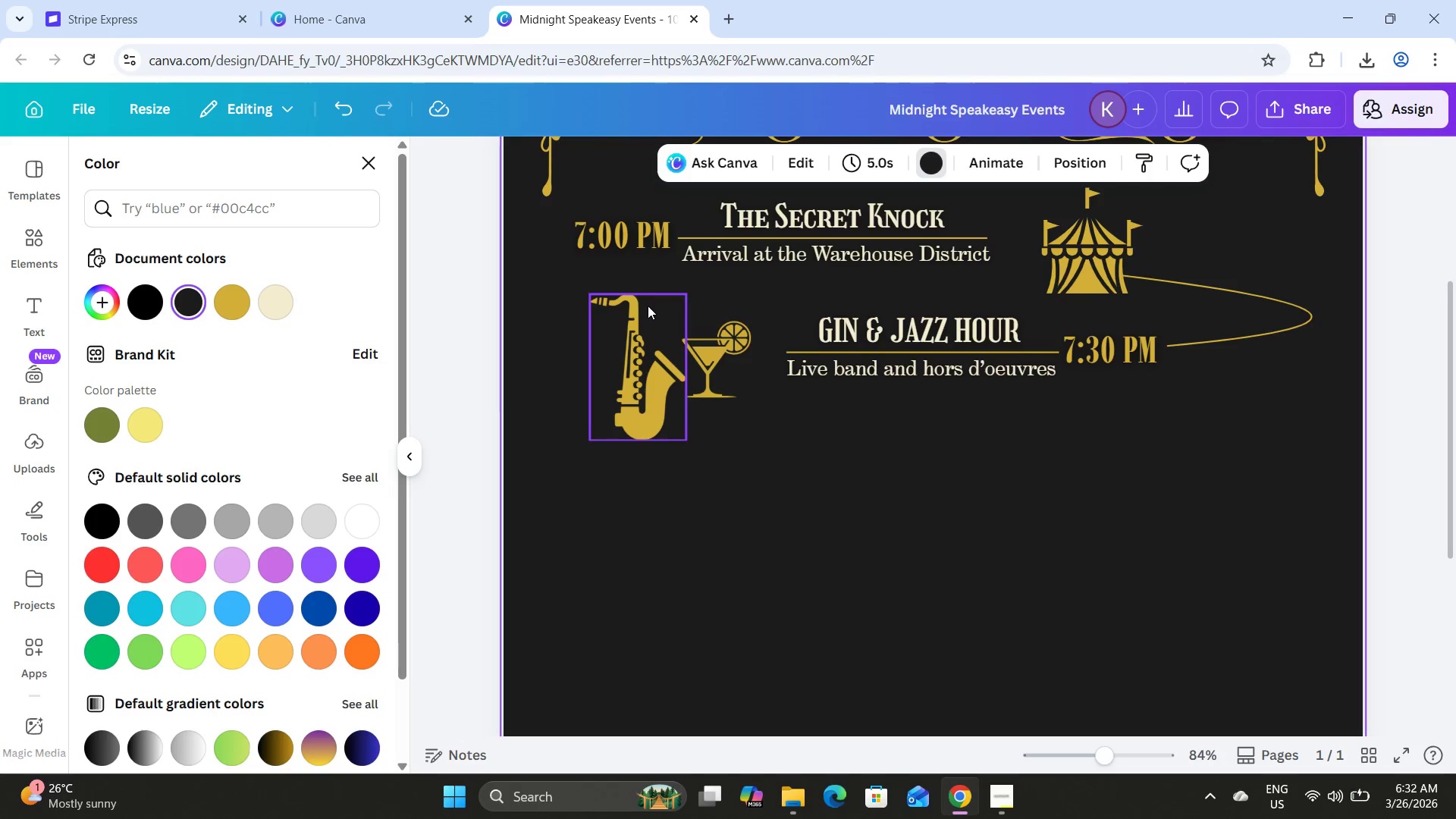 
scroll: coordinate [996, 653], scroll_direction: down, amount: 2.0
 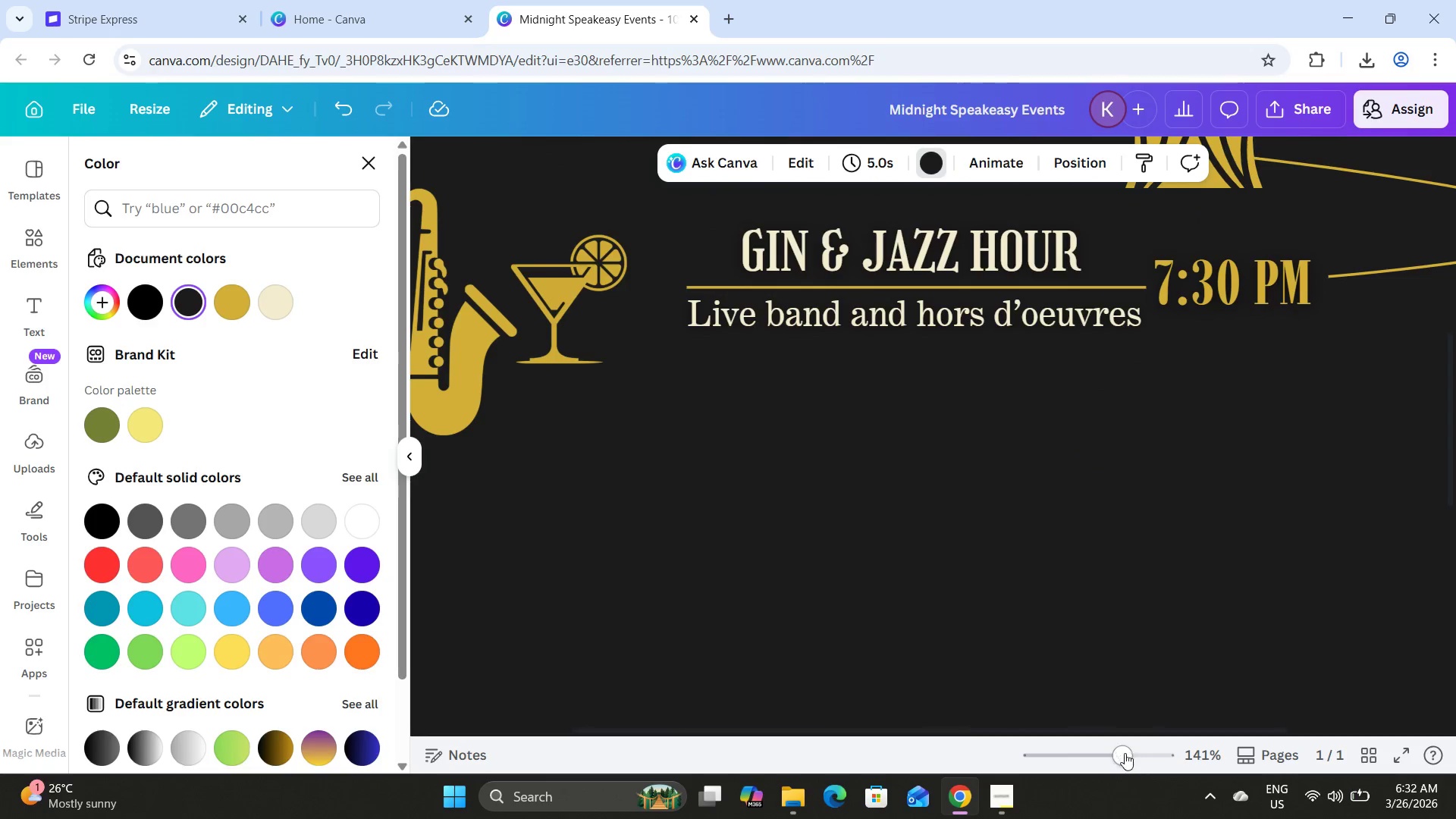 
scroll: coordinate [648, 306], scroll_direction: up, amount: 3.0
 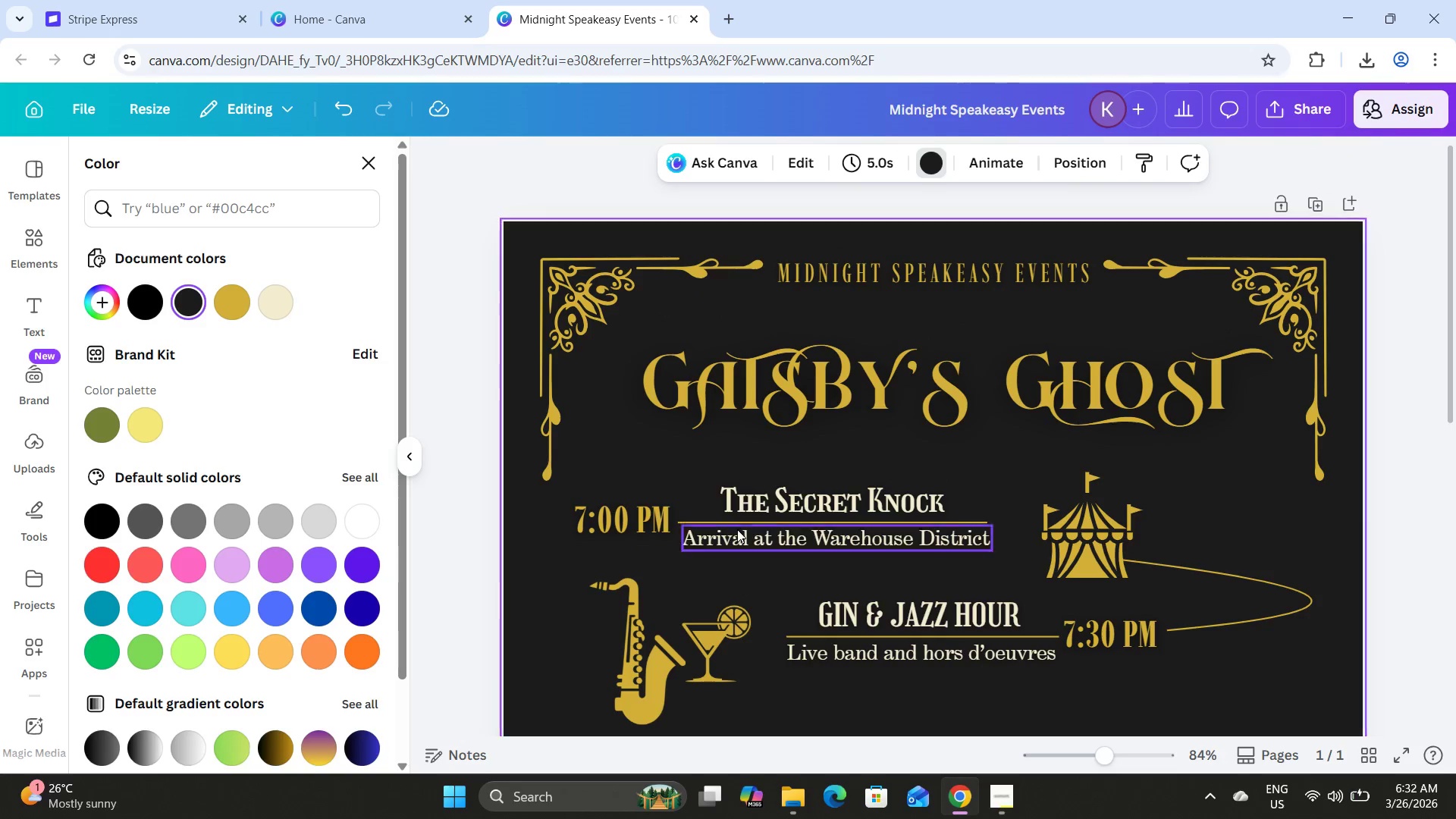 
scroll: coordinate [744, 515], scroll_direction: down, amount: 1.0
 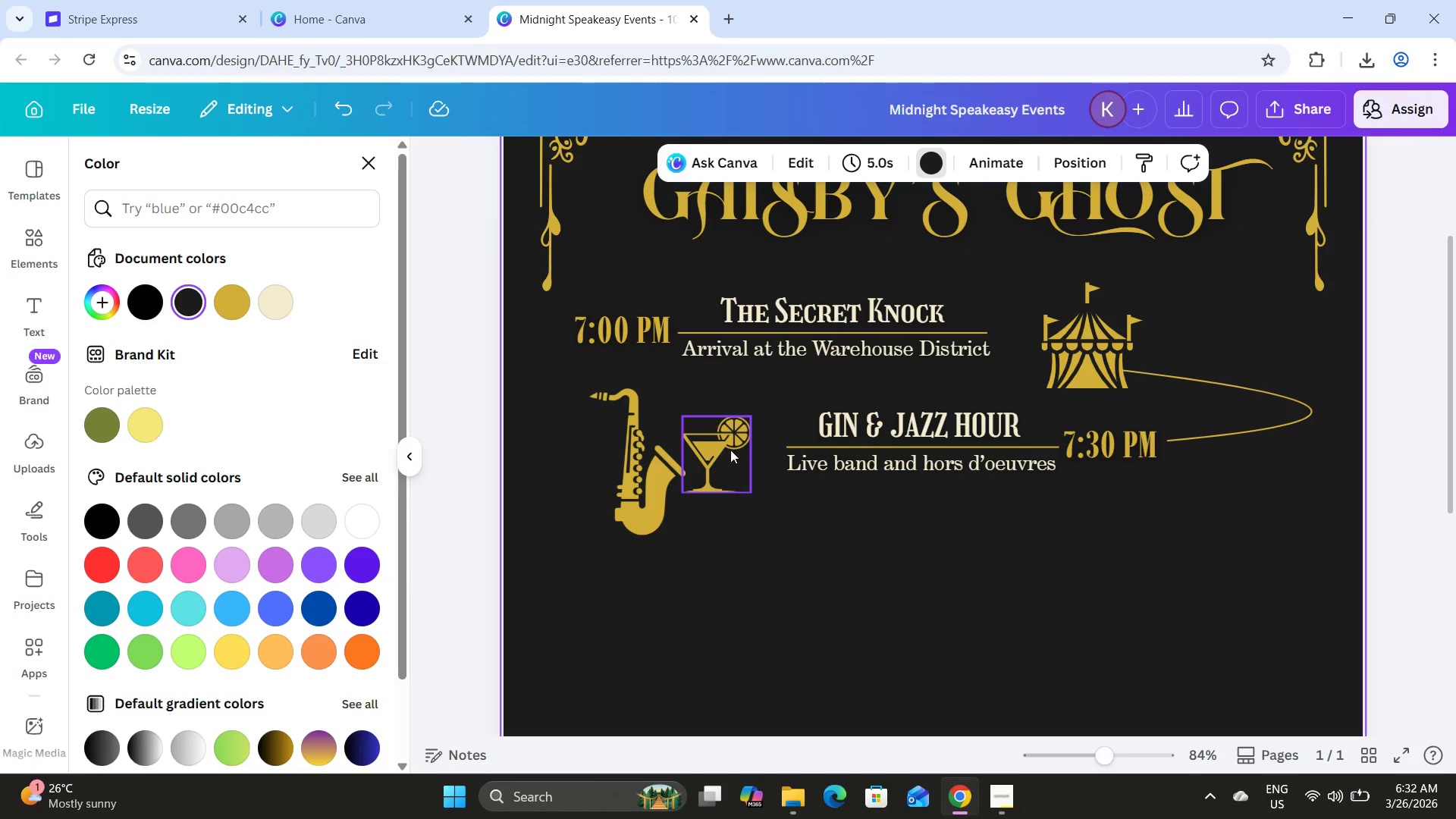 
left_click_drag(start_coordinate=[730, 449], to_coordinate=[738, 449])
 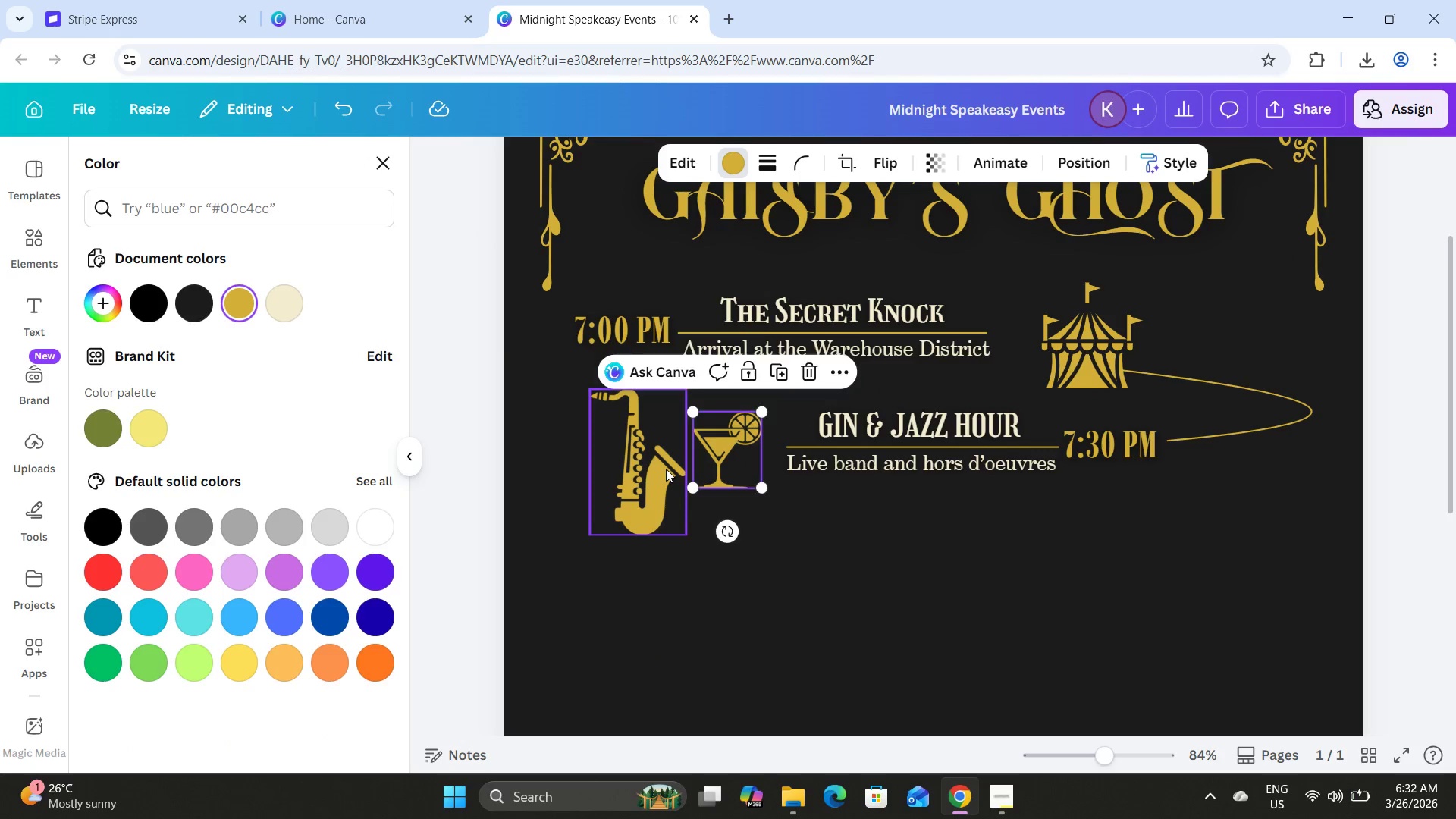 
left_click_drag(start_coordinate=[666, 469], to_coordinate=[679, 463])
 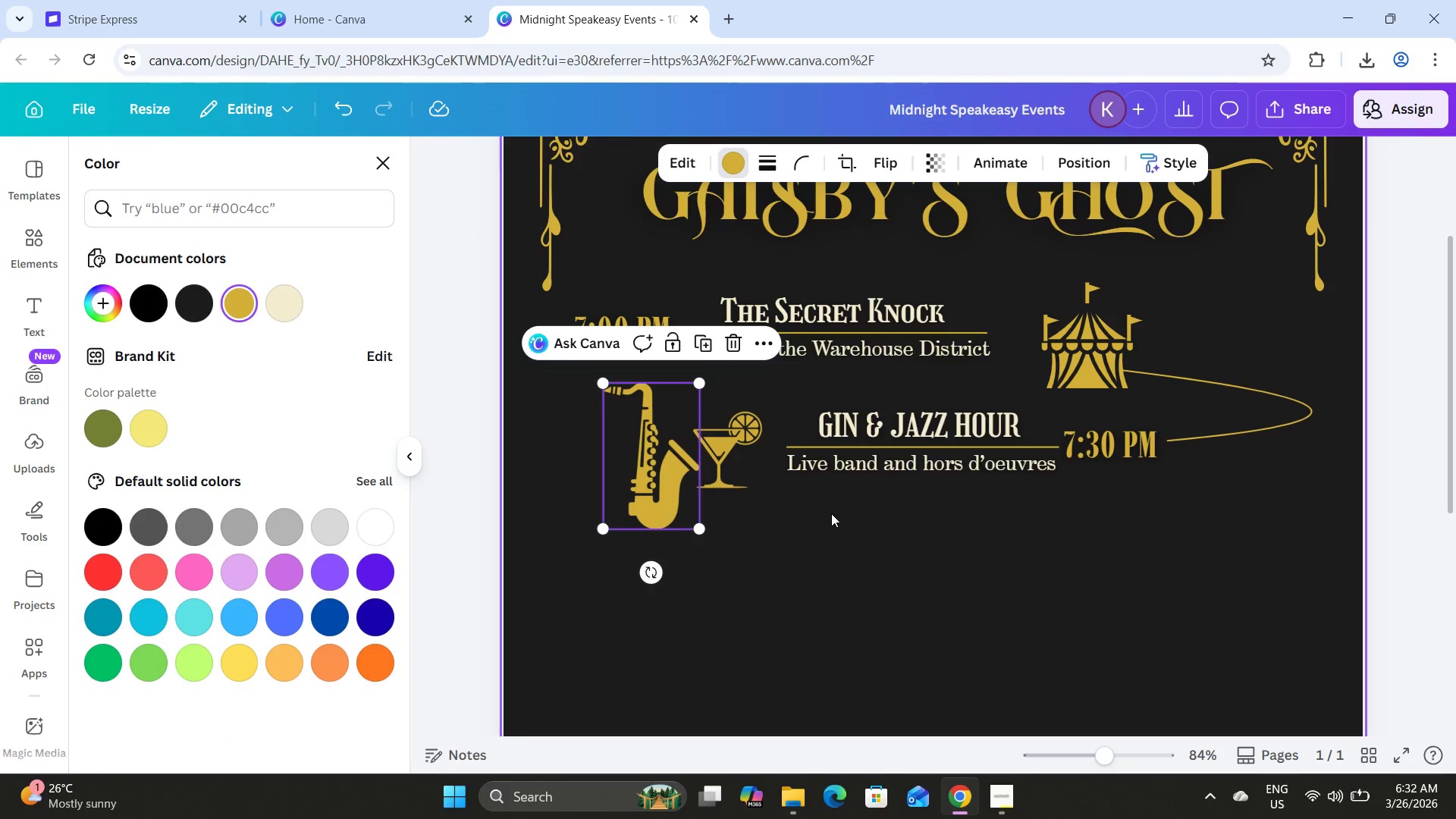 
left_click([831, 514])
 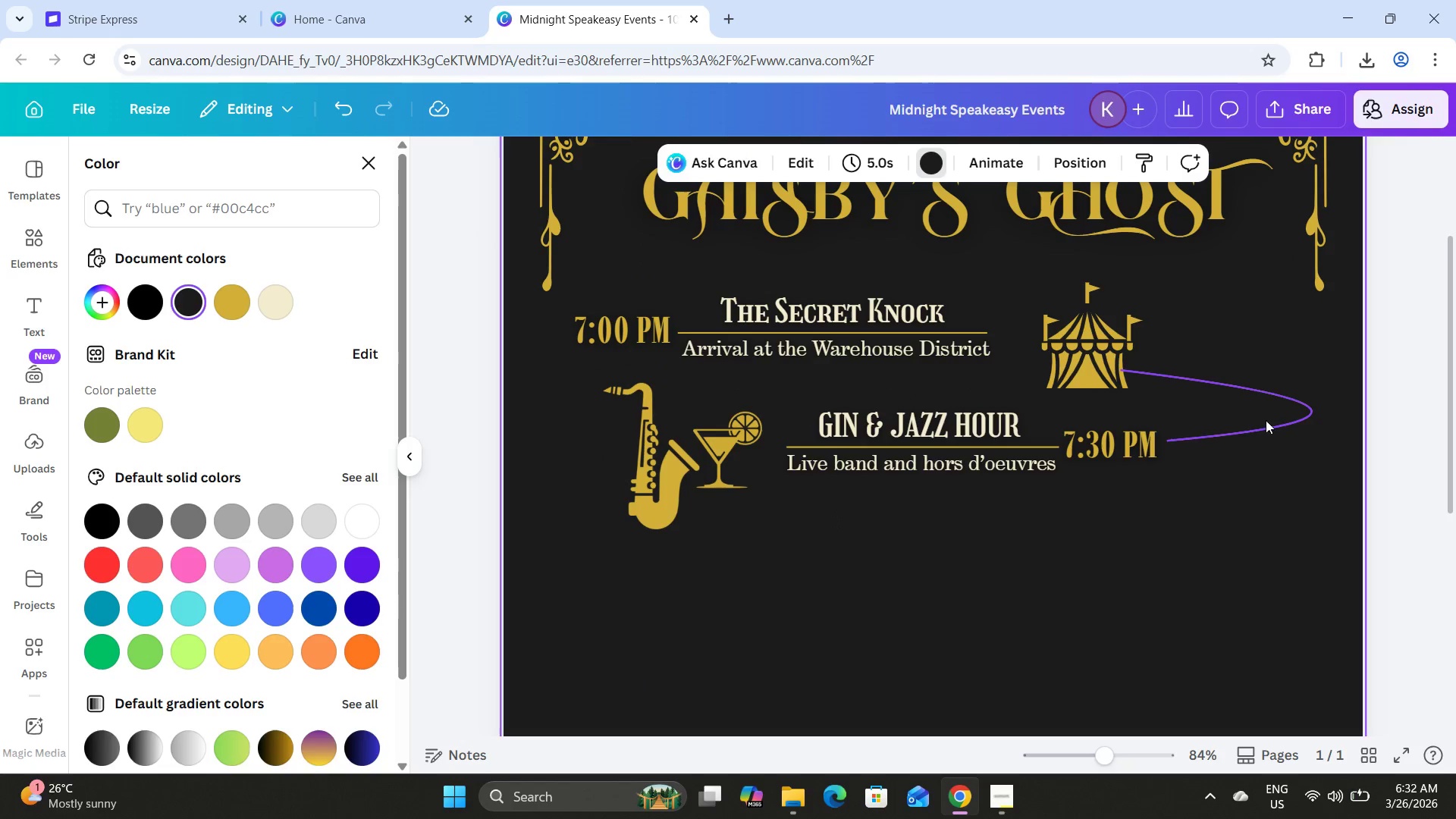 
left_click([1282, 399])
 